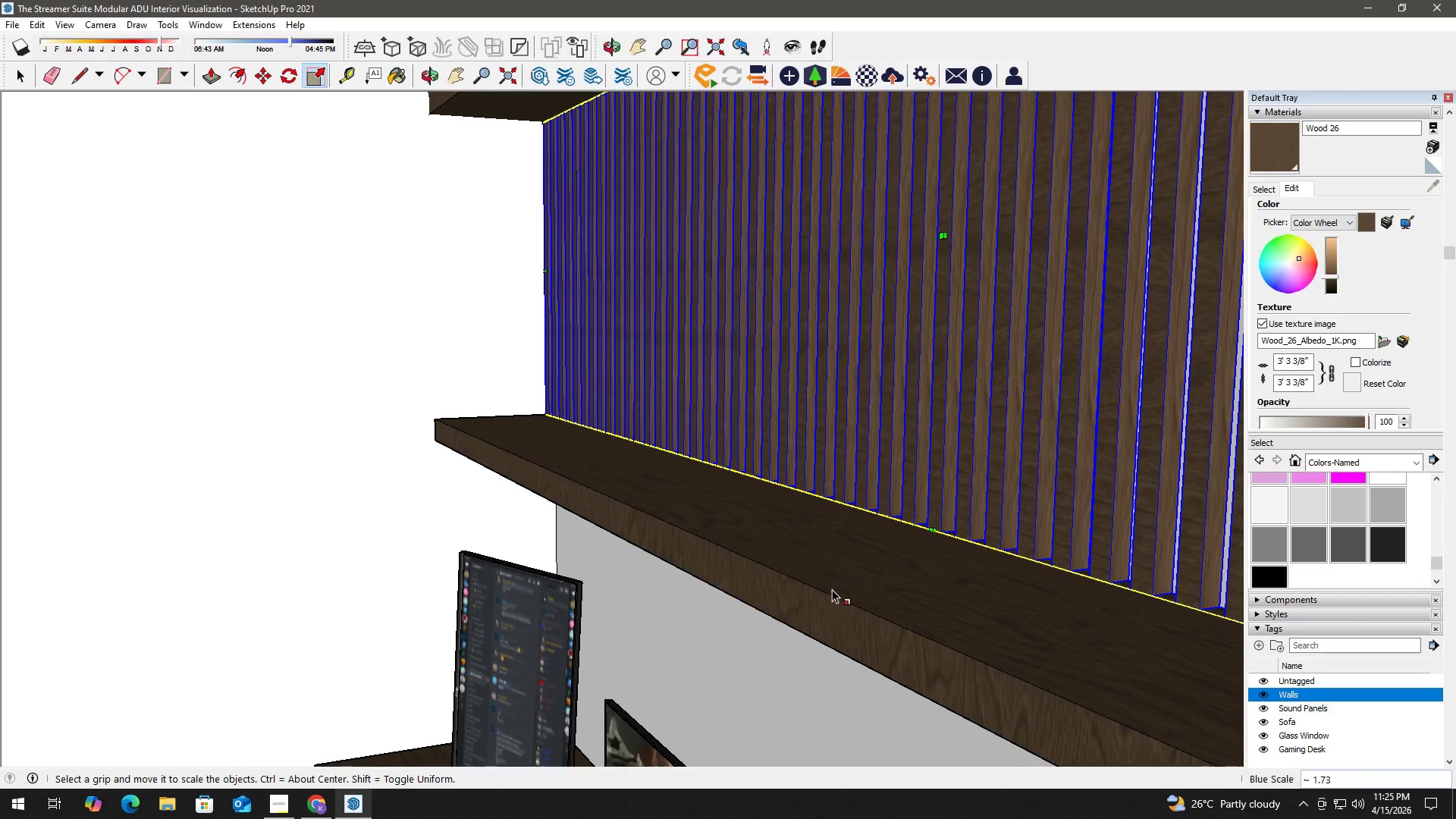 
key(Space)
 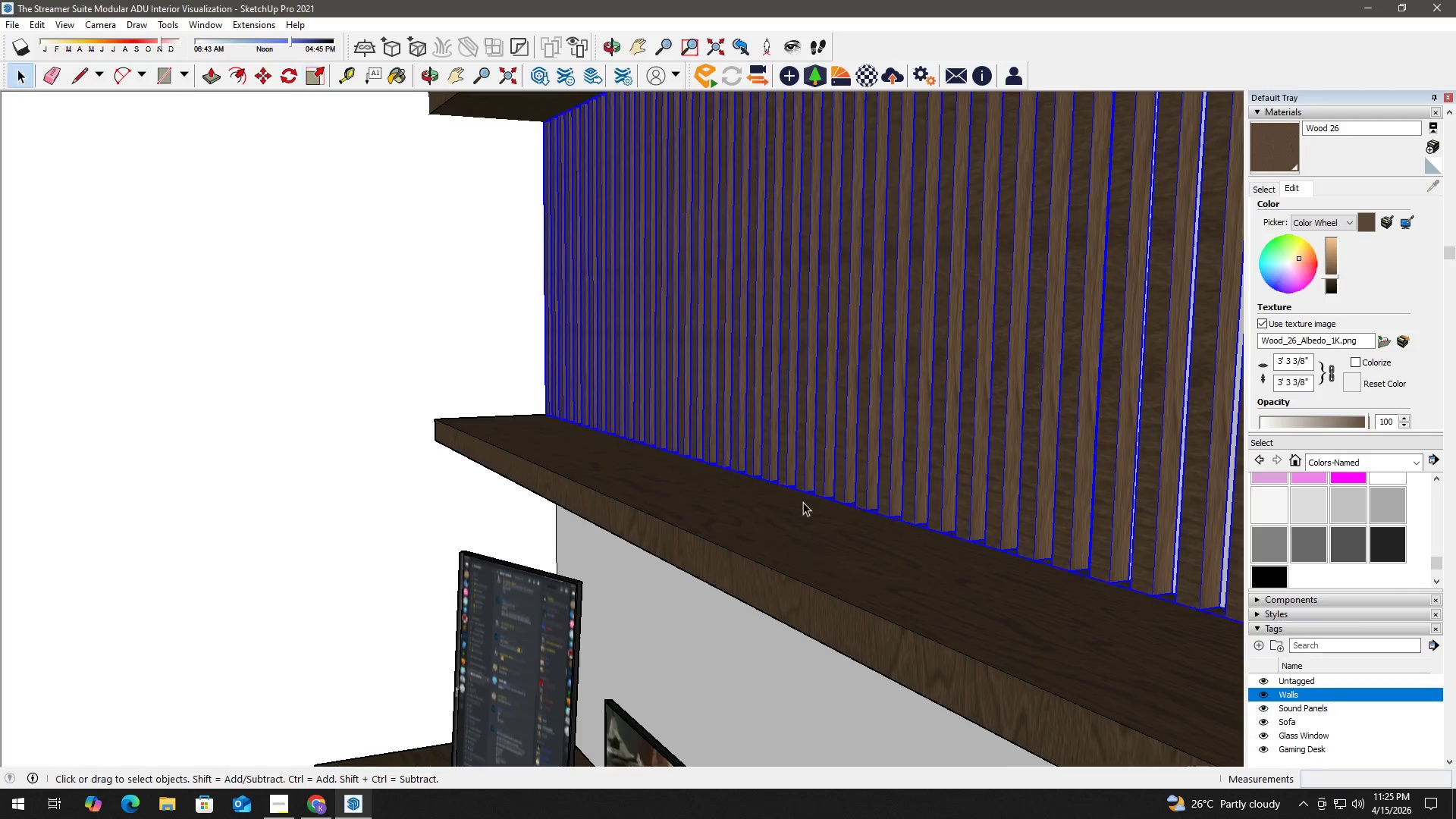 
key(H)
 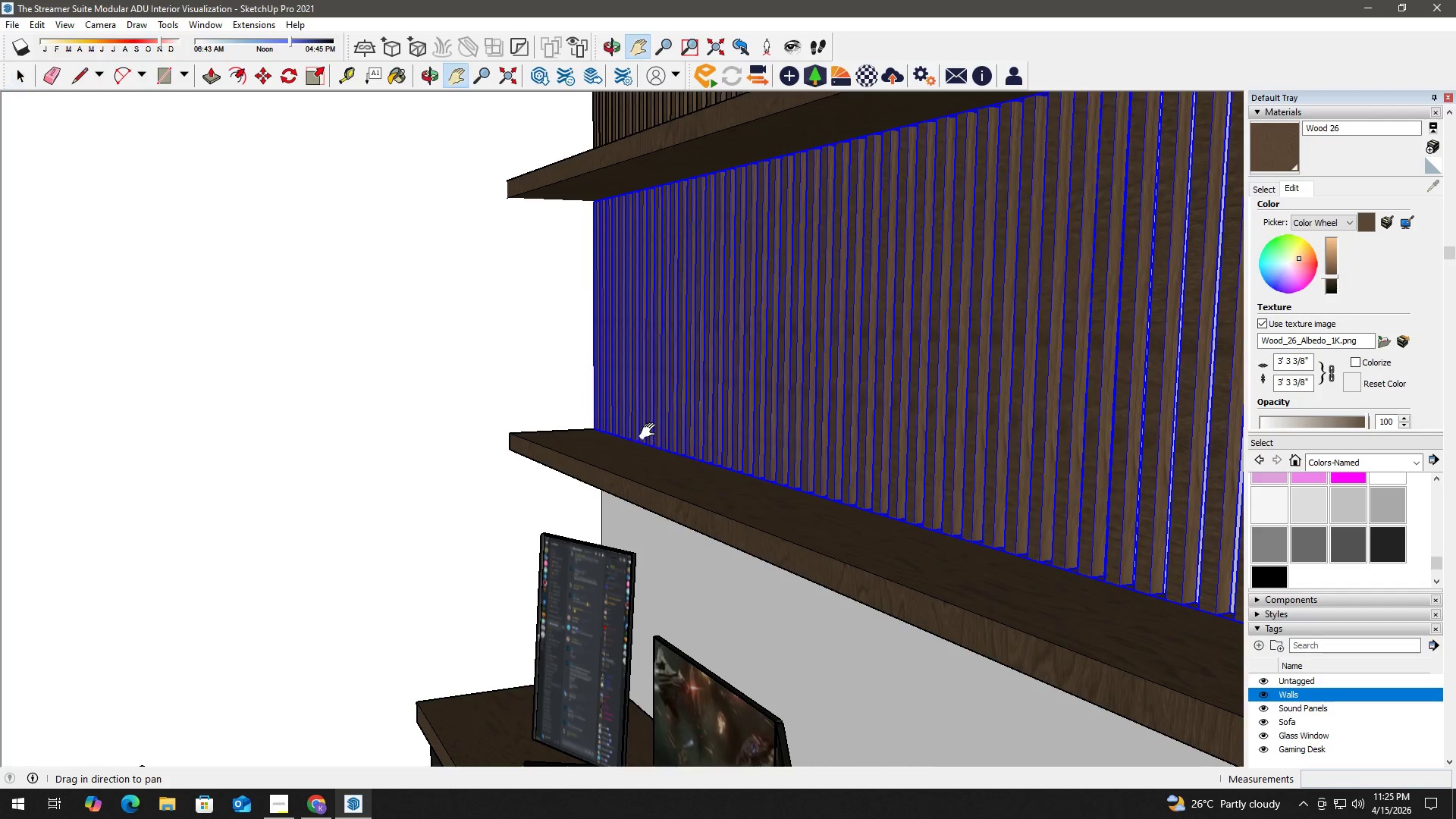 
left_click_drag(start_coordinate=[651, 431], to_coordinate=[867, 450])
 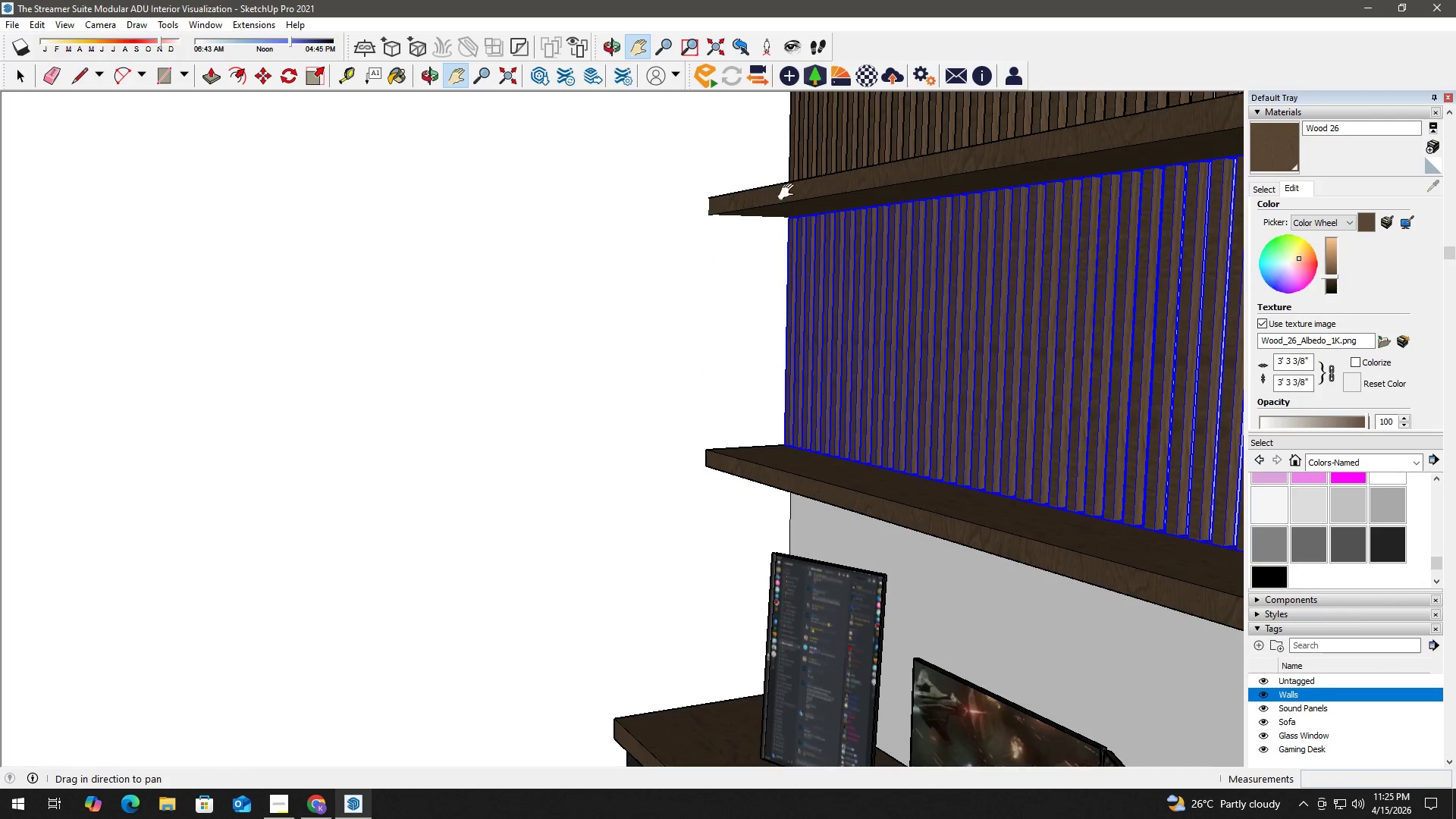 
scroll: coordinate [708, 444], scroll_direction: down, amount: 4.0
 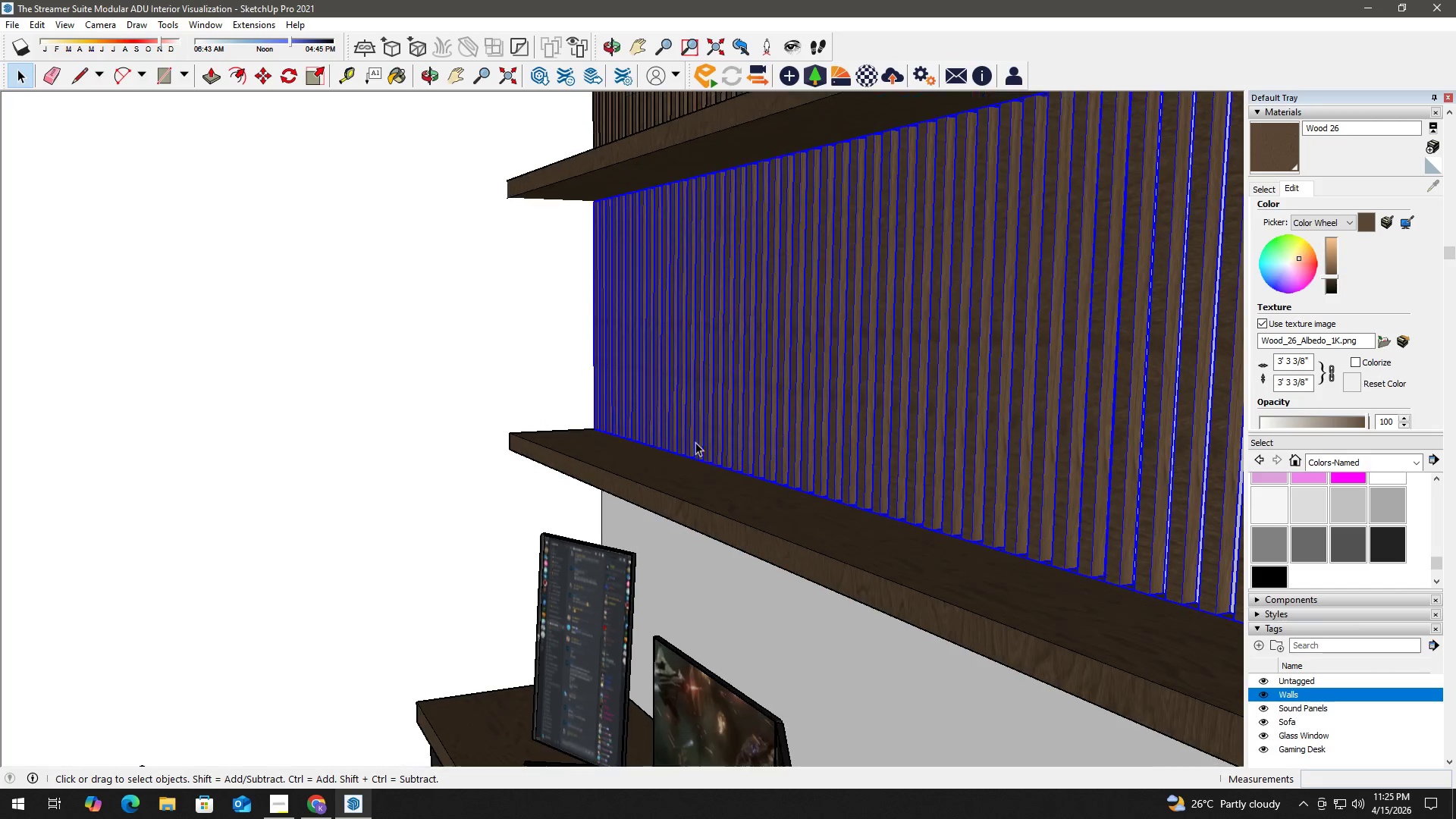 
scroll: coordinate [765, 224], scroll_direction: up, amount: 10.0
 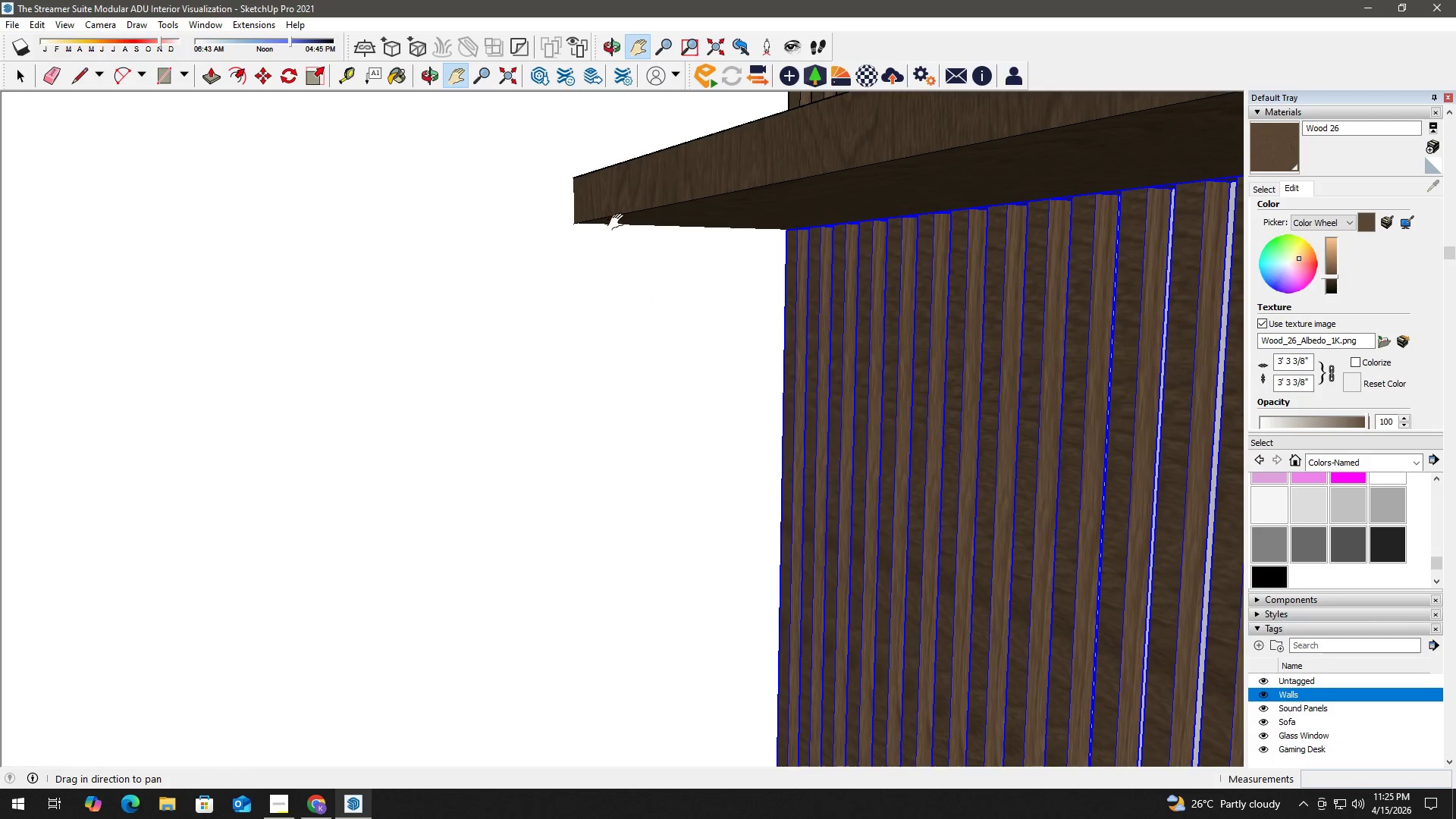 
key(M)
 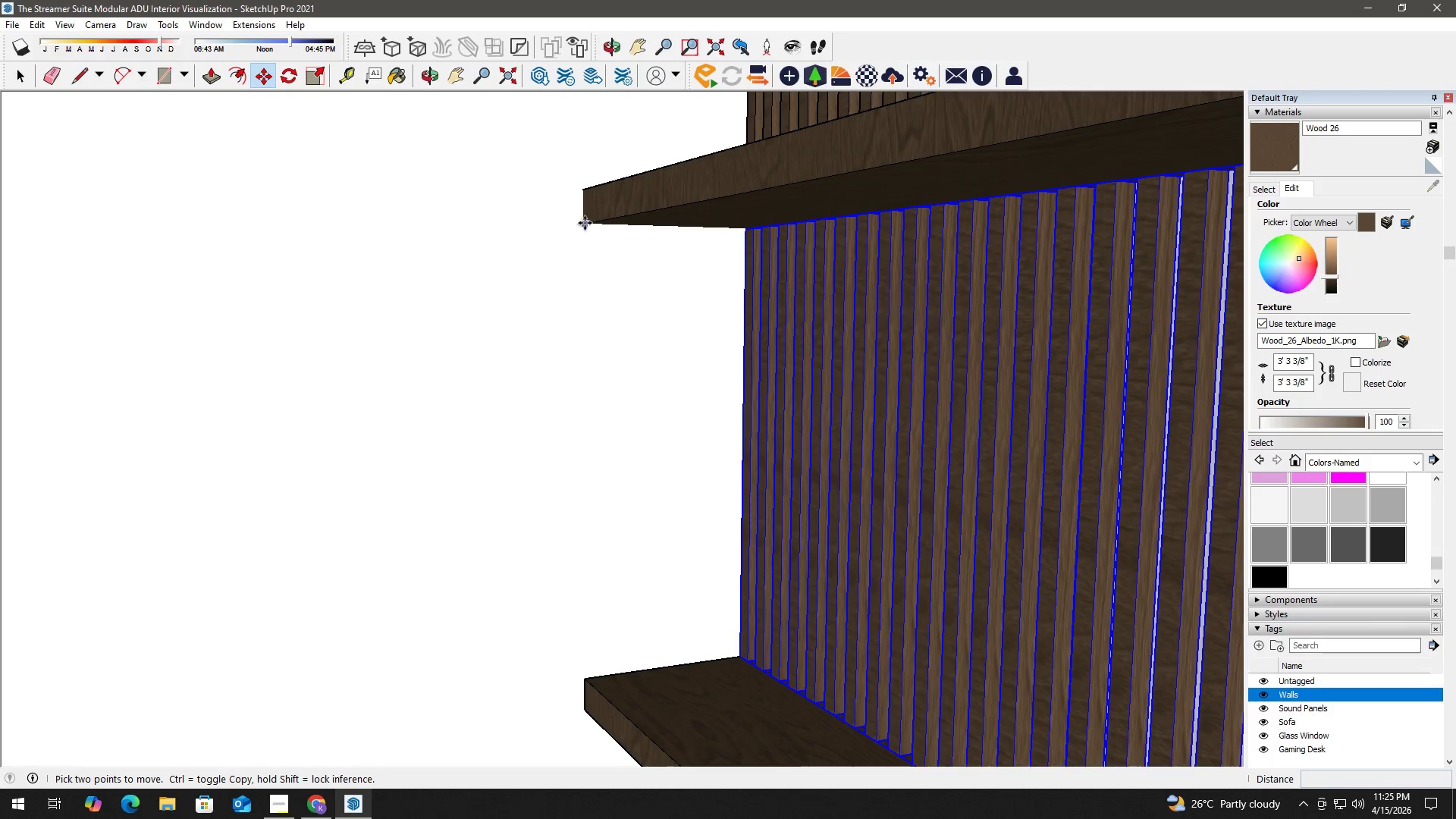 
scroll: coordinate [611, 225], scroll_direction: down, amount: 3.0
 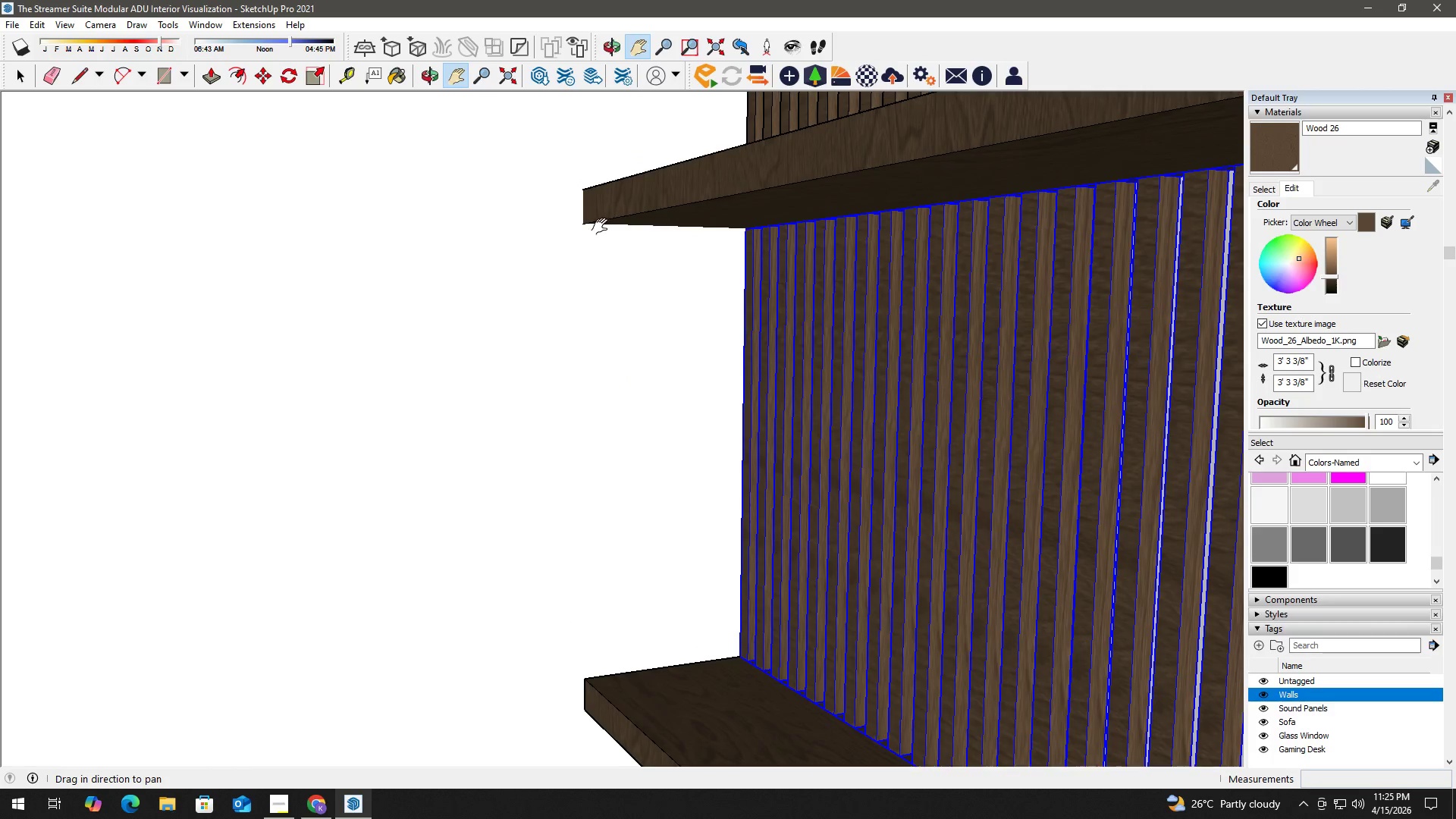 
left_click([585, 223])
 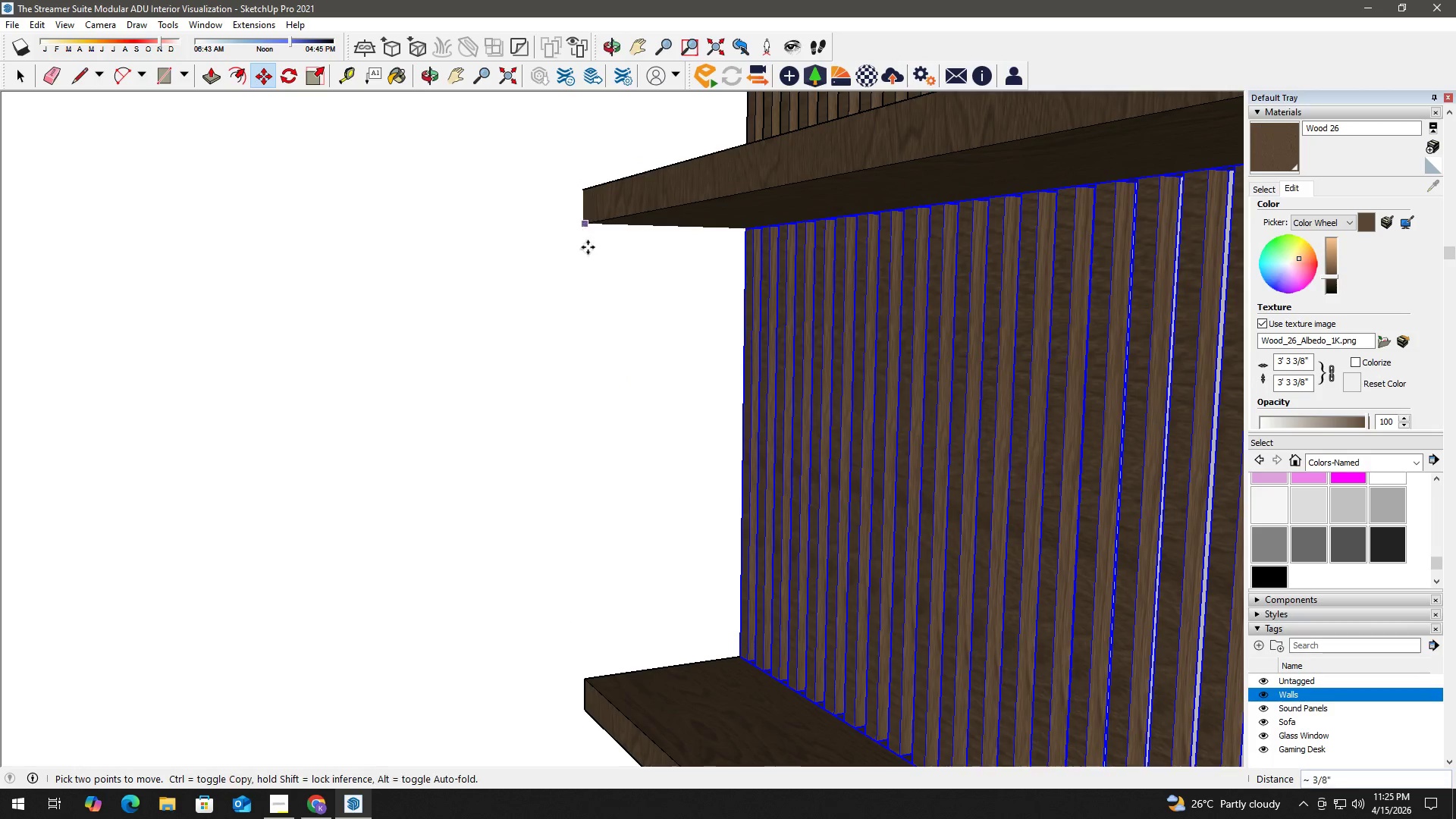 
key(Control+ControlLeft)
 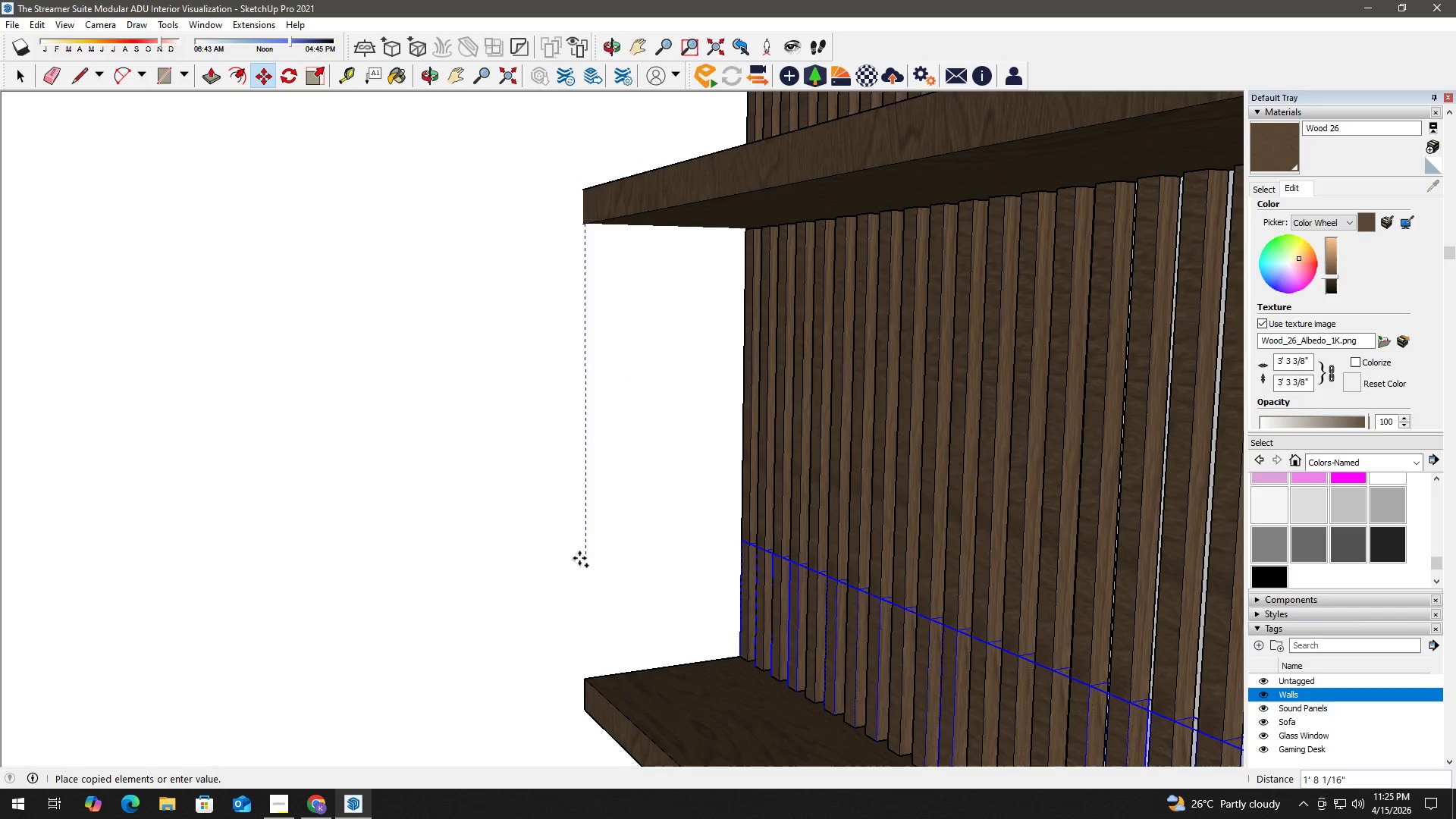 
hold_key(key=ShiftLeft, duration=0.42)
 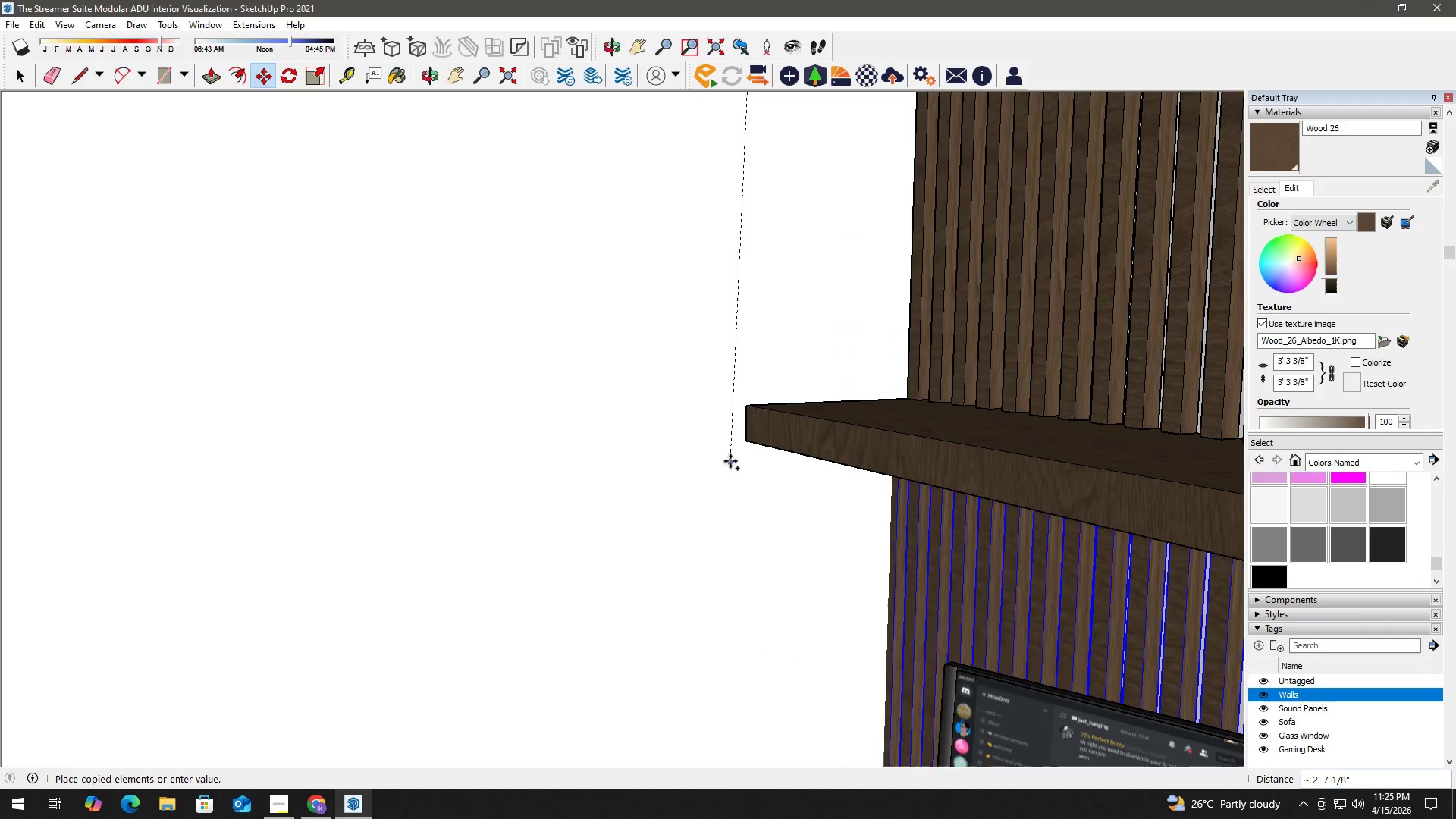 
scroll: coordinate [730, 463], scroll_direction: up, amount: 1.0
 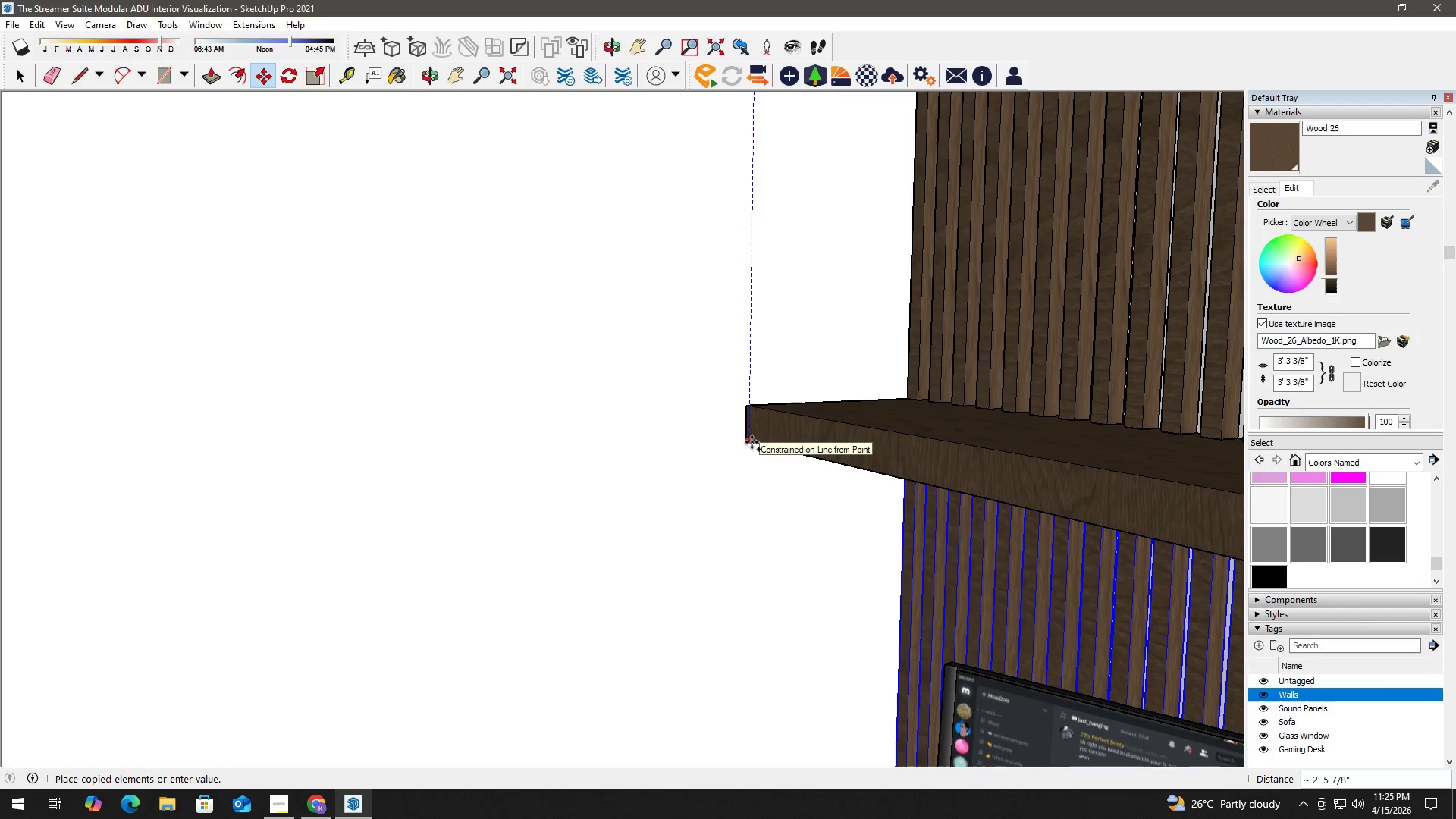 
left_click([752, 442])
 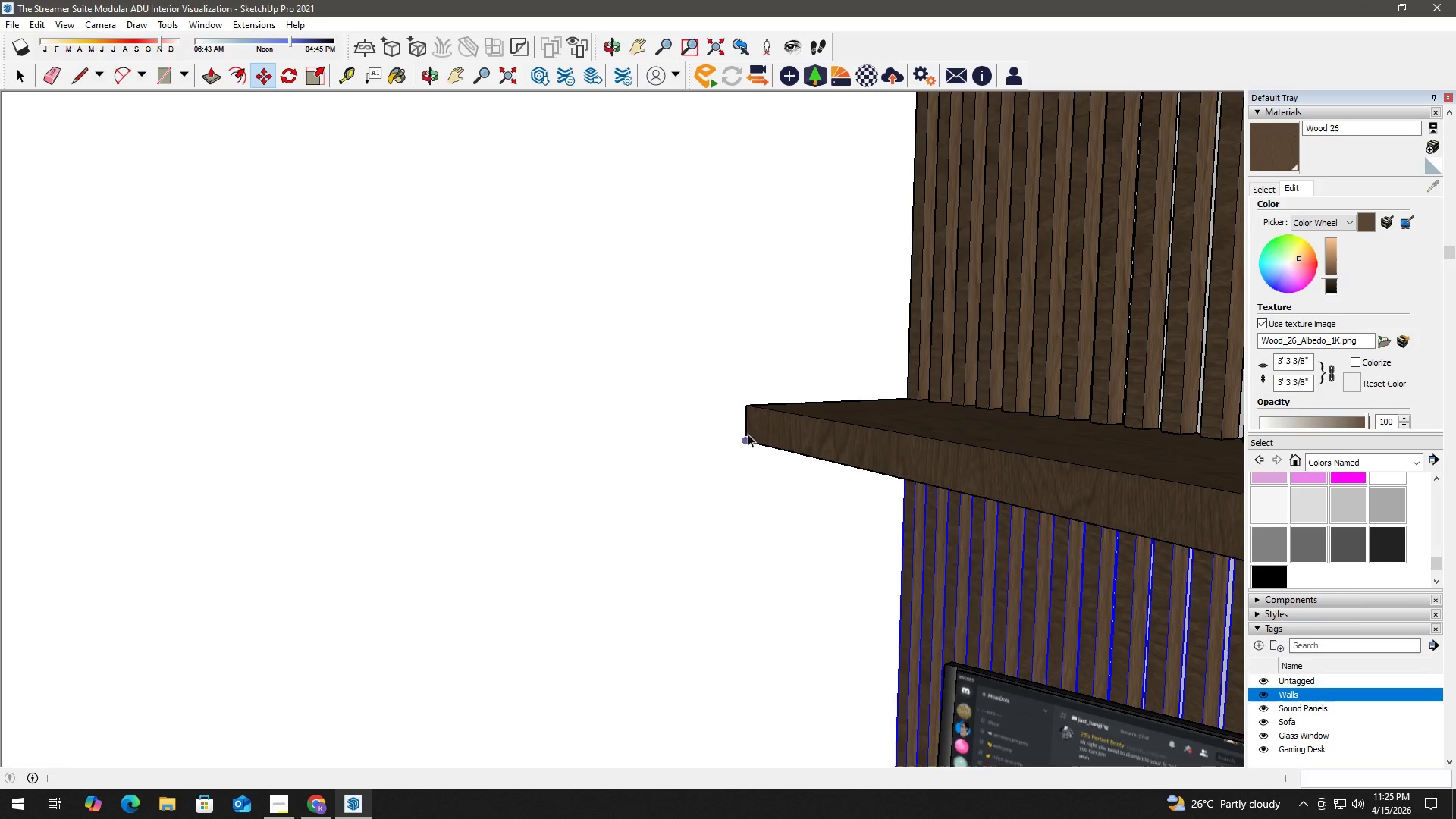 
key(Space)
 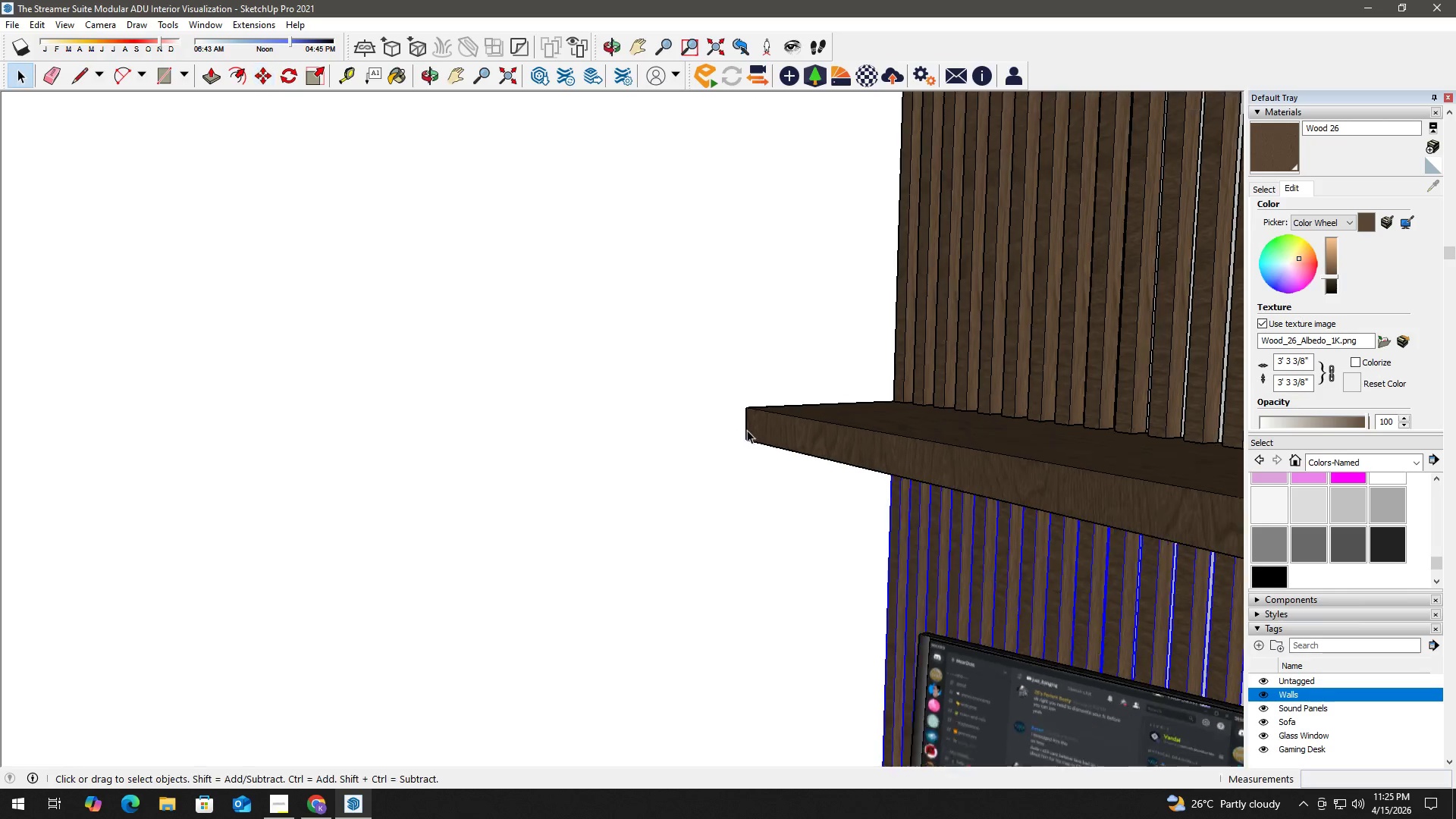 
scroll: coordinate [758, 487], scroll_direction: down, amount: 12.0
 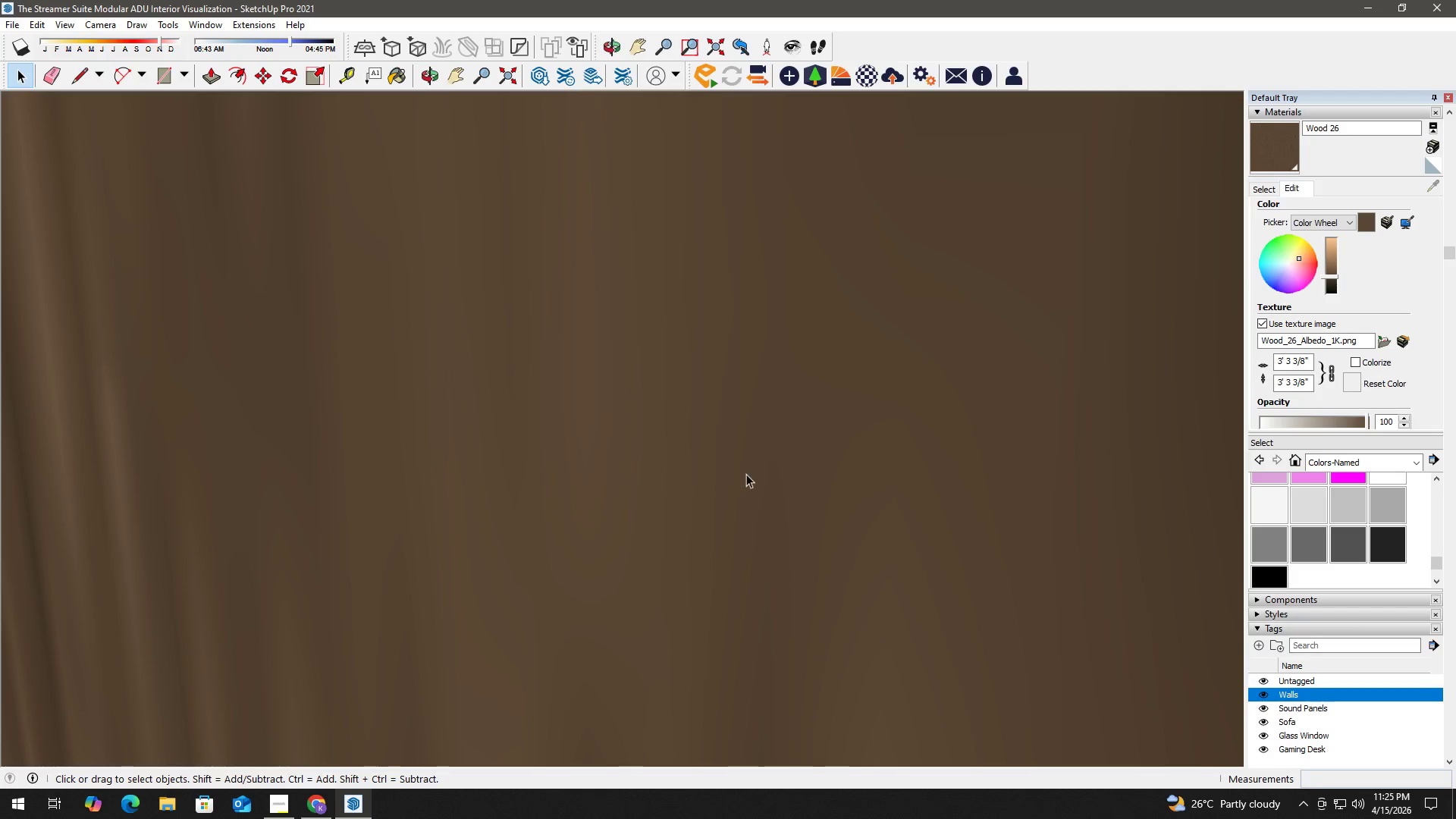 
type(hh)
 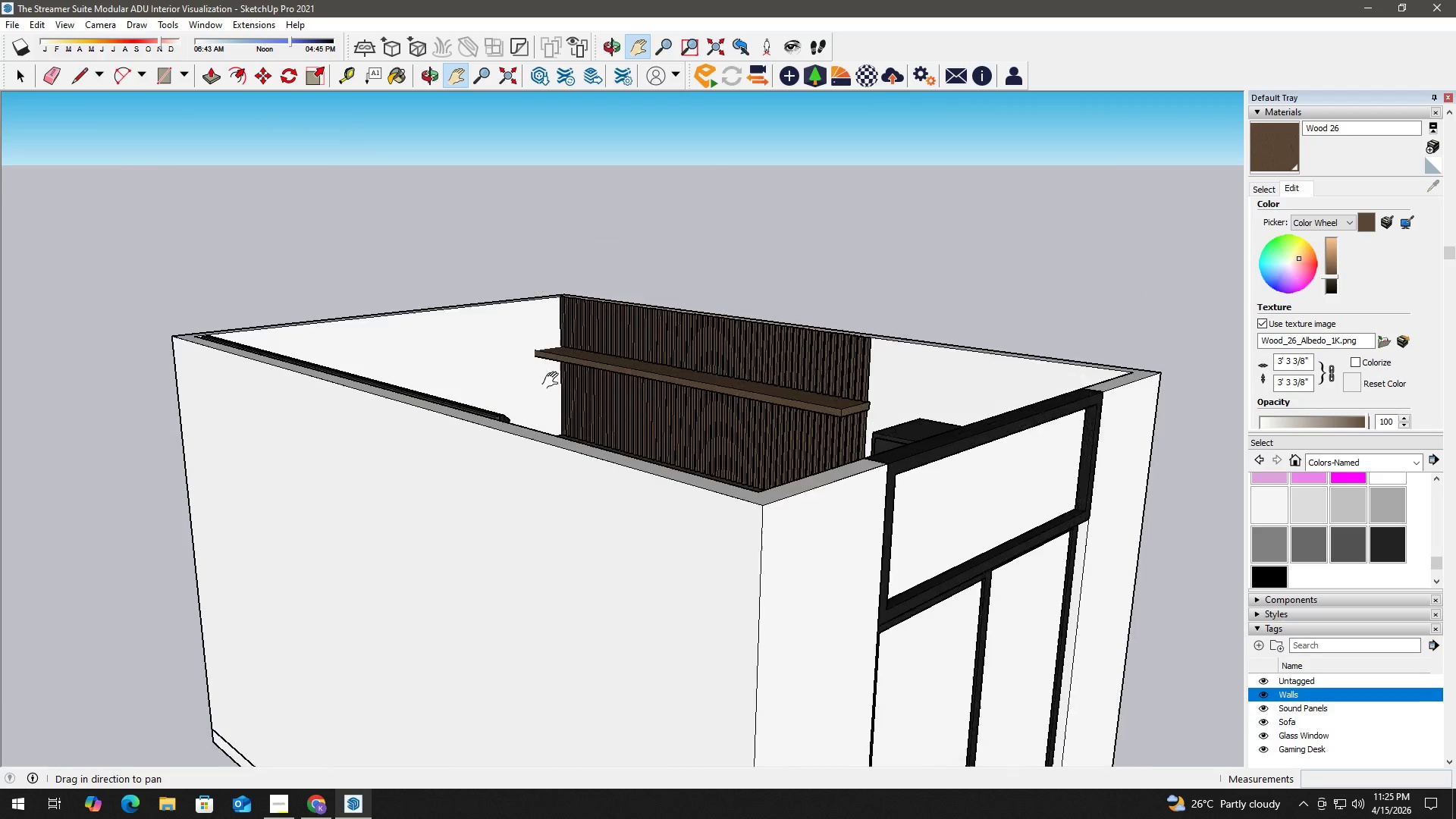 
left_click_drag(start_coordinate=[794, 287], to_coordinate=[393, 463])
 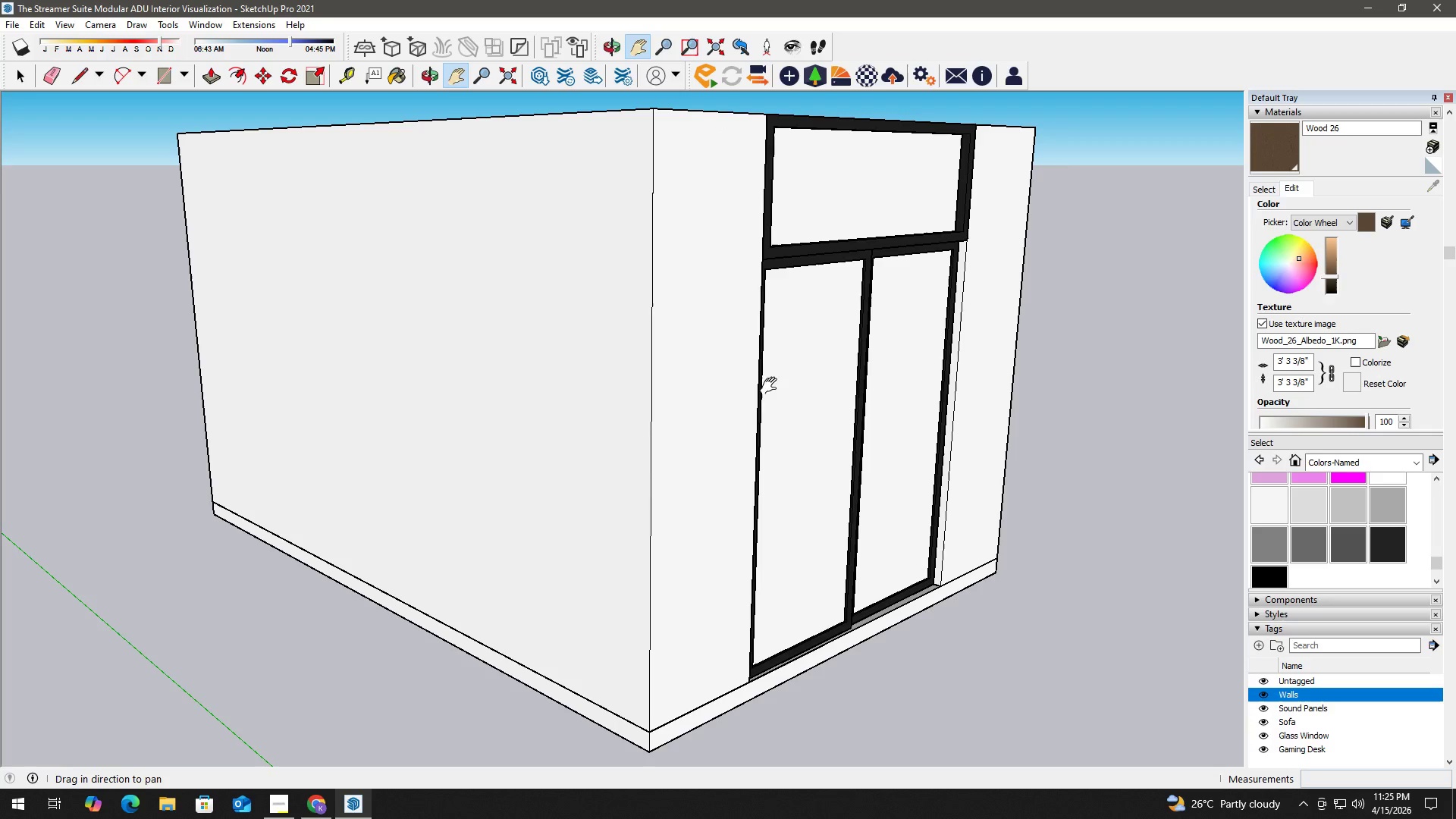 
left_click_drag(start_coordinate=[551, 157], to_coordinate=[628, 514])
 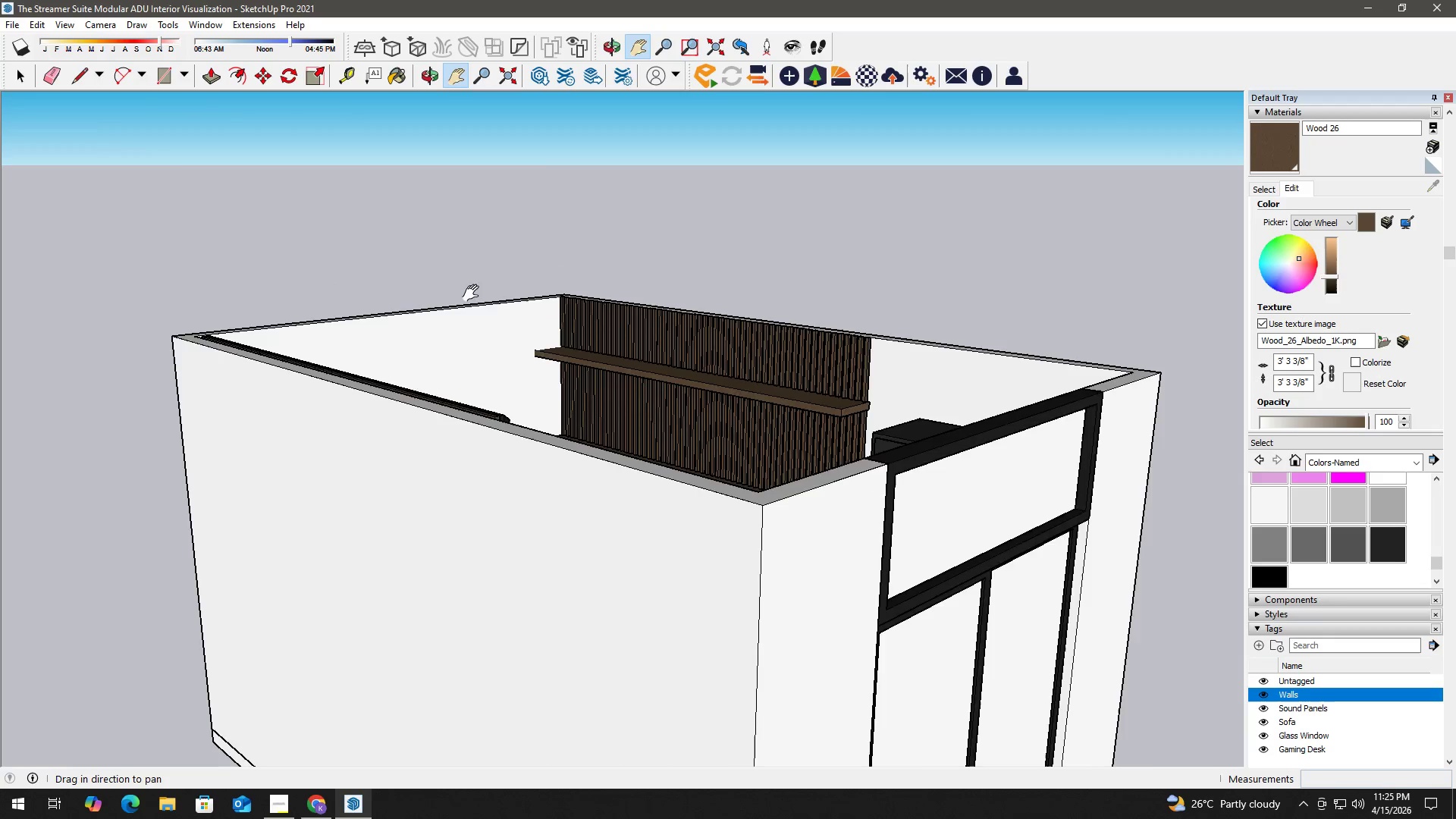 
scroll: coordinate [559, 152], scroll_direction: up, amount: 2.0
 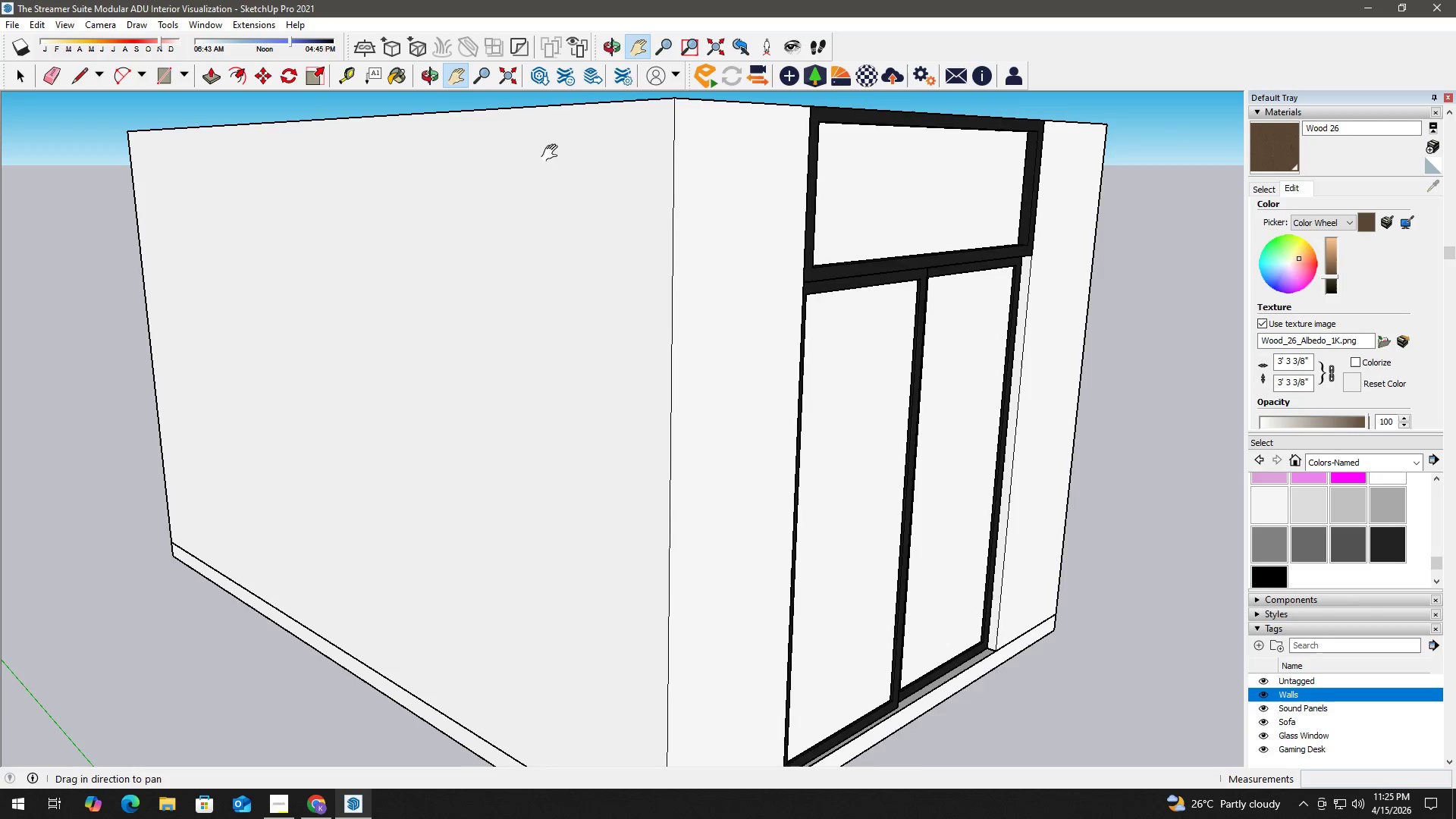 
left_click_drag(start_coordinate=[474, 293], to_coordinate=[506, 504])
 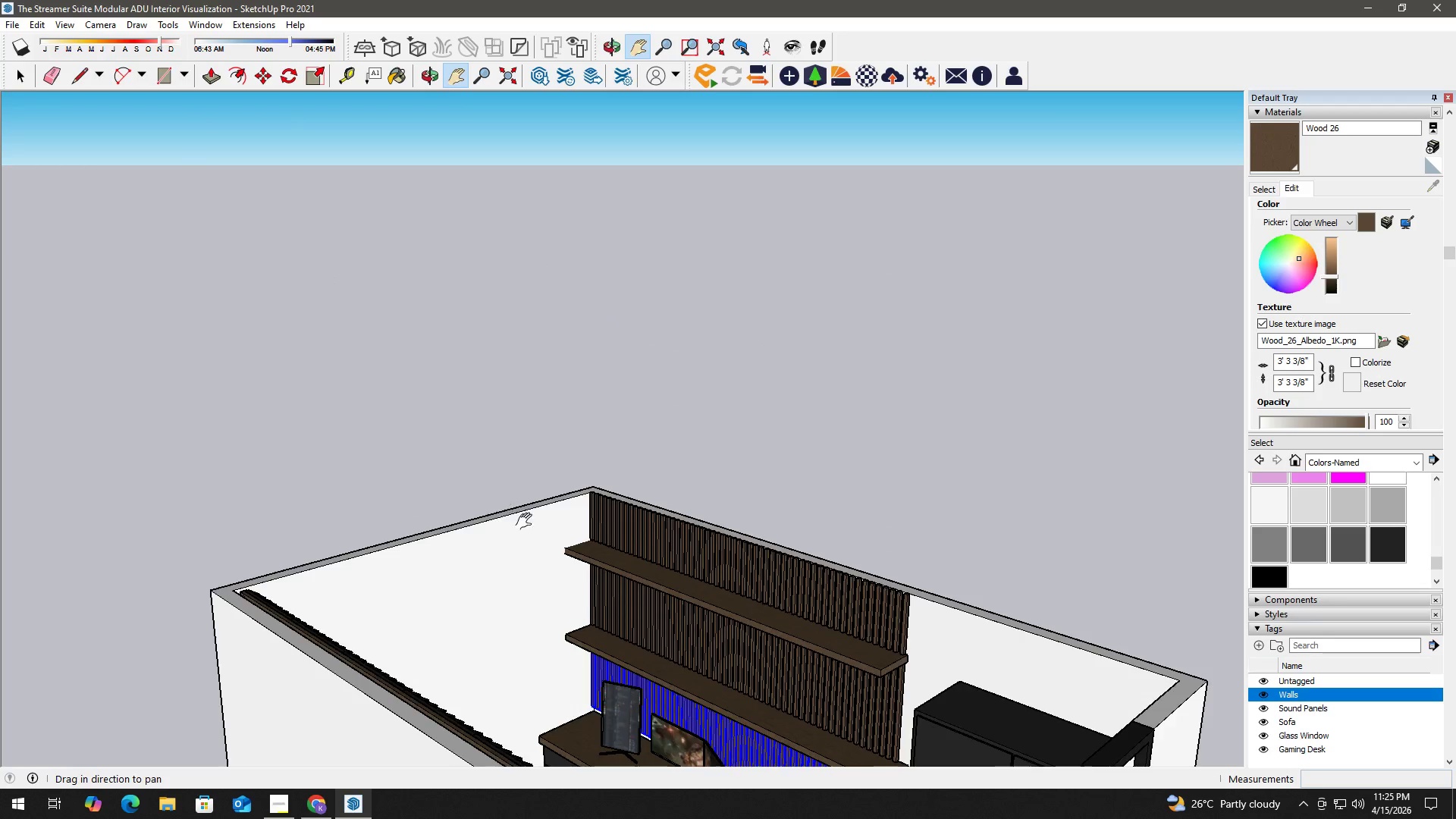 
key(H)
 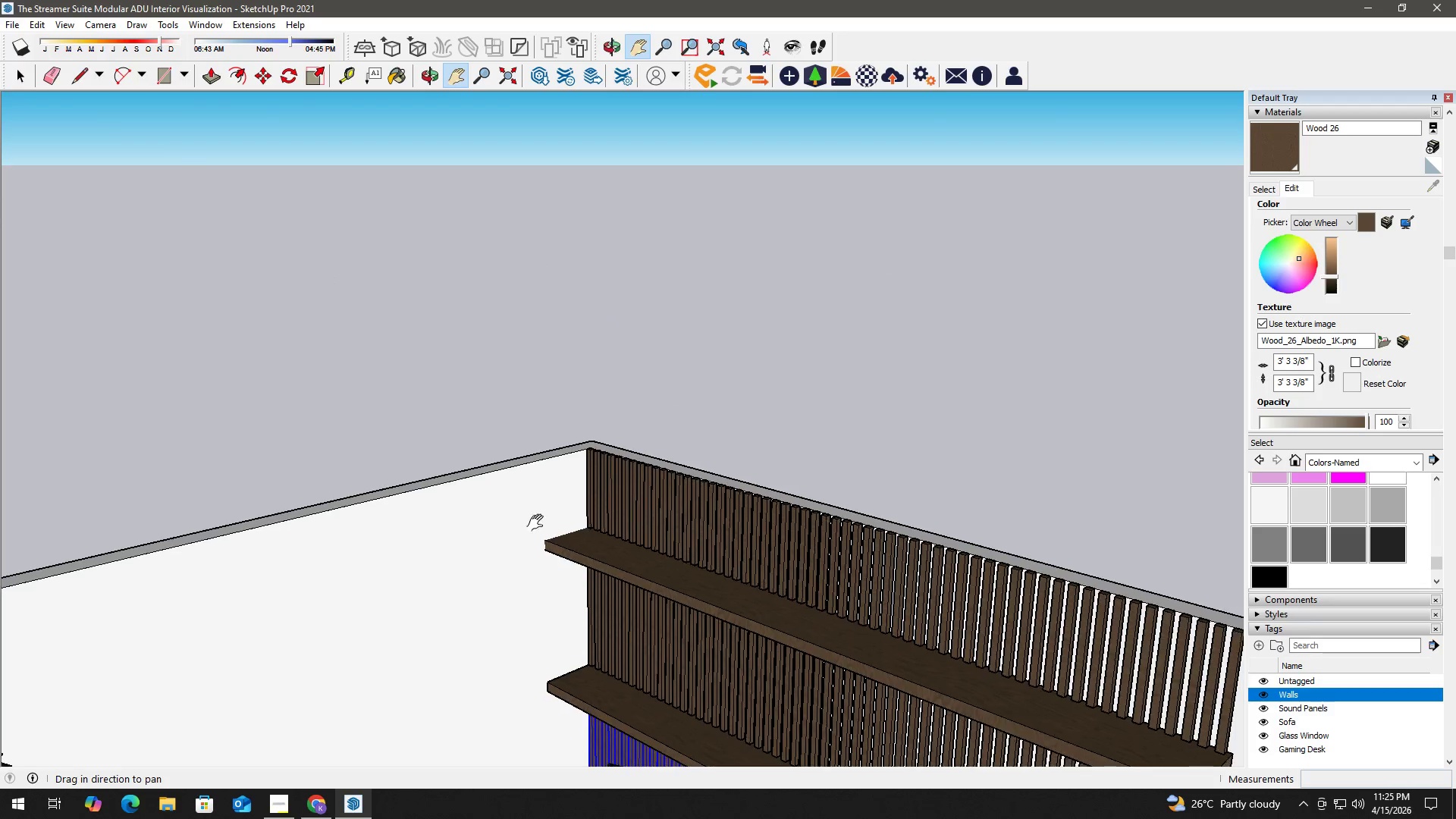 
left_click_drag(start_coordinate=[573, 635], to_coordinate=[452, 353])
 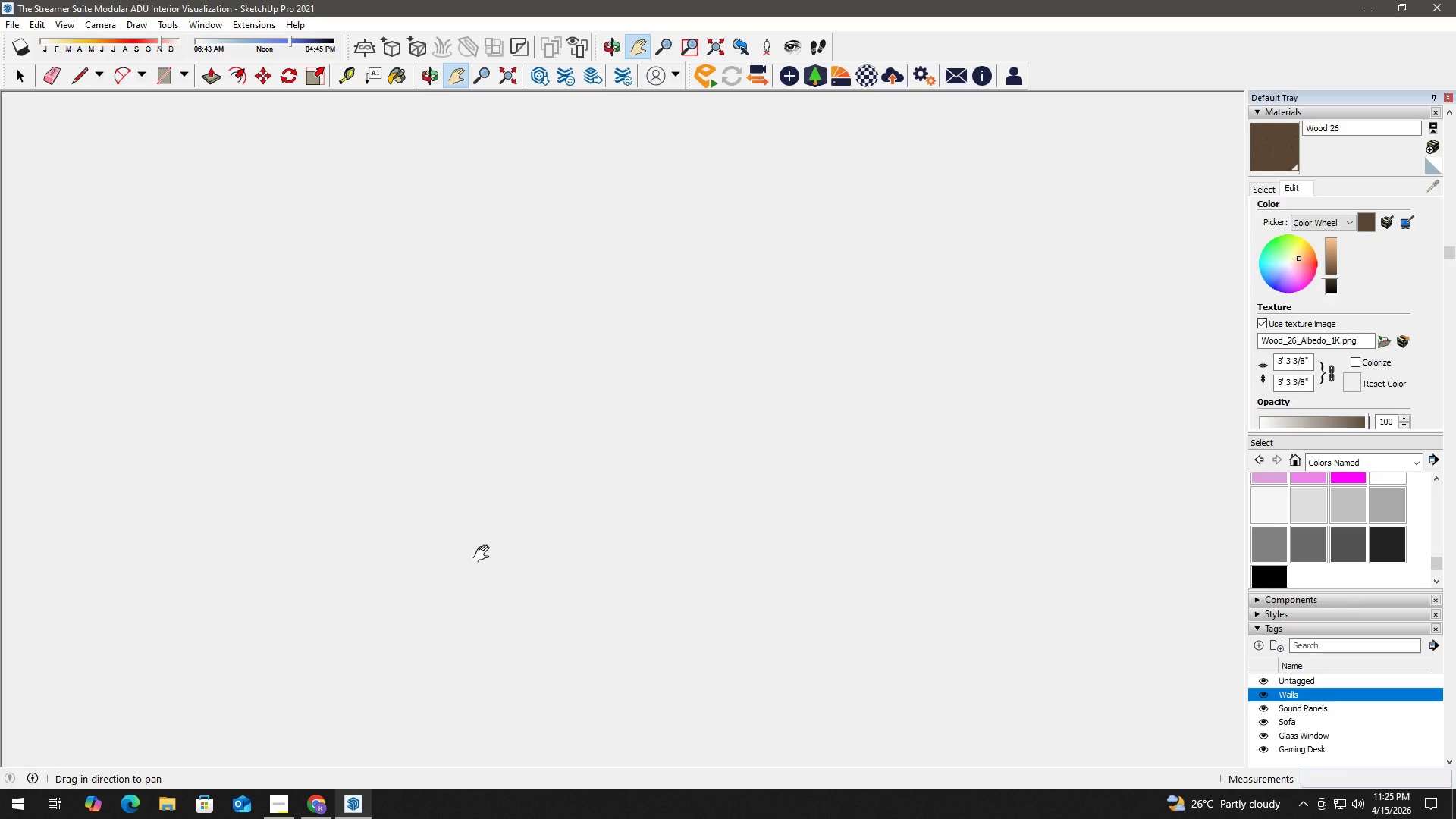 
scroll: coordinate [600, 563], scroll_direction: up, amount: 5.0
 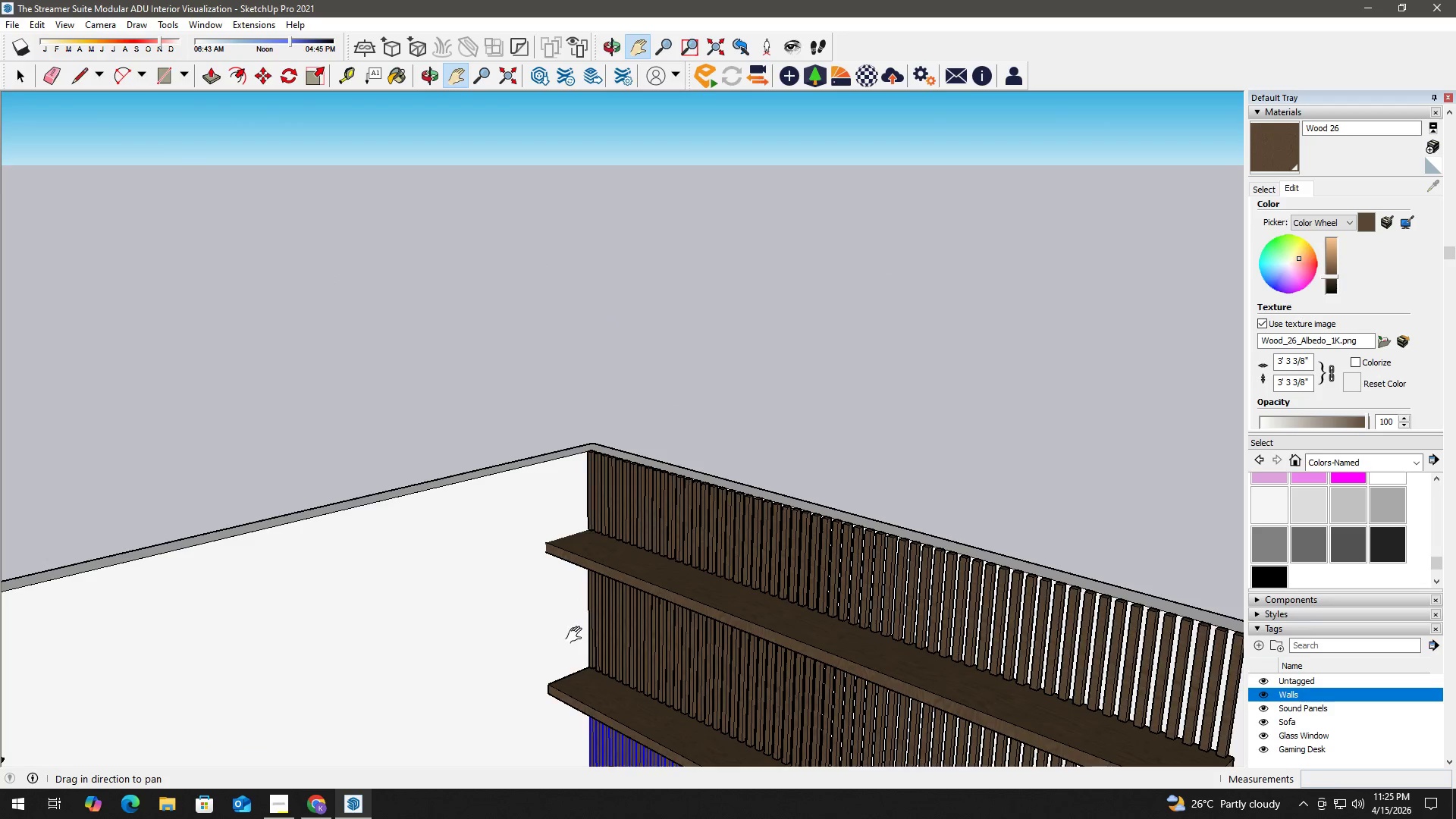 
key(H)
 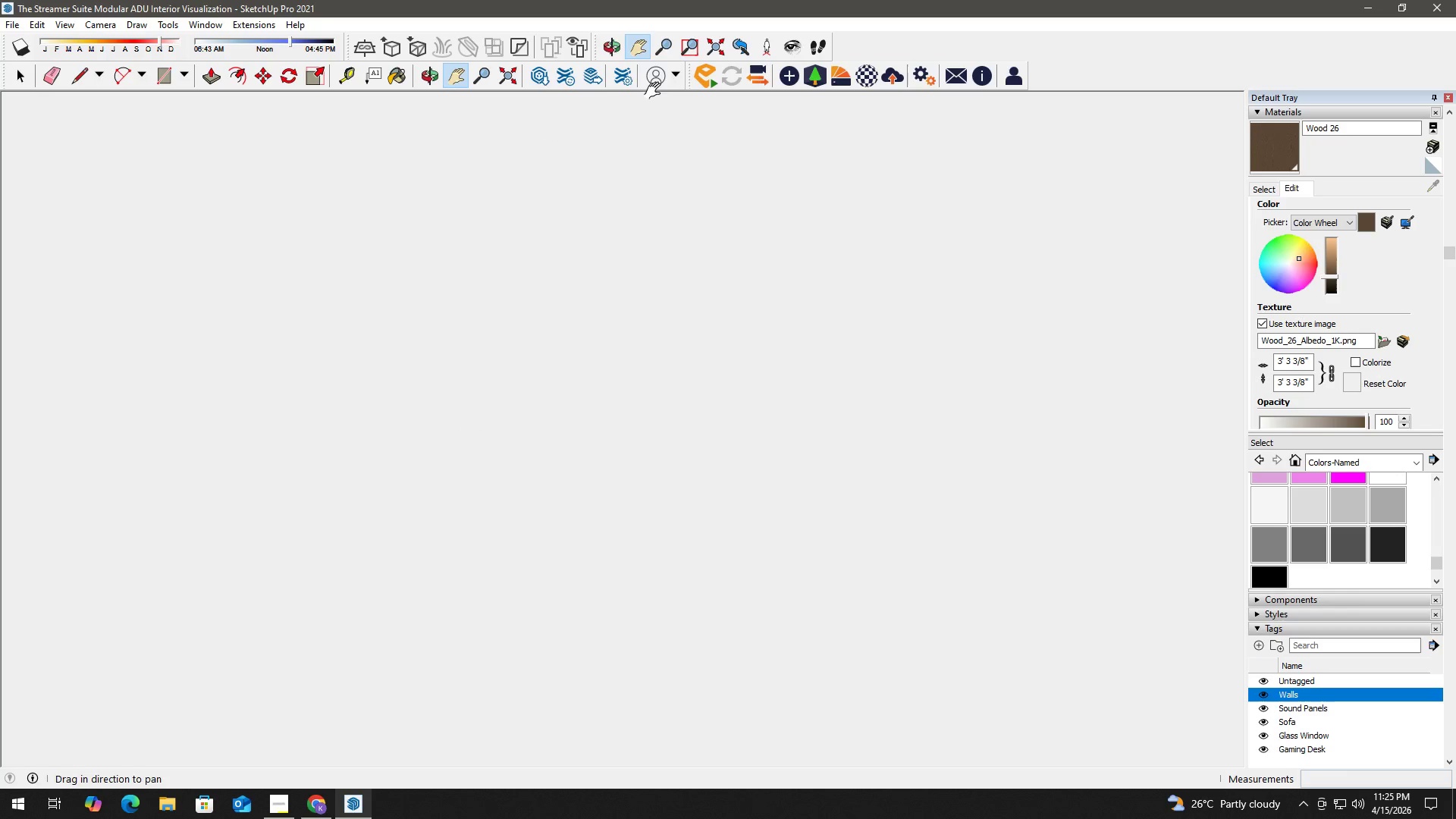 
scroll: coordinate [489, 560], scroll_direction: up, amount: 3.0
 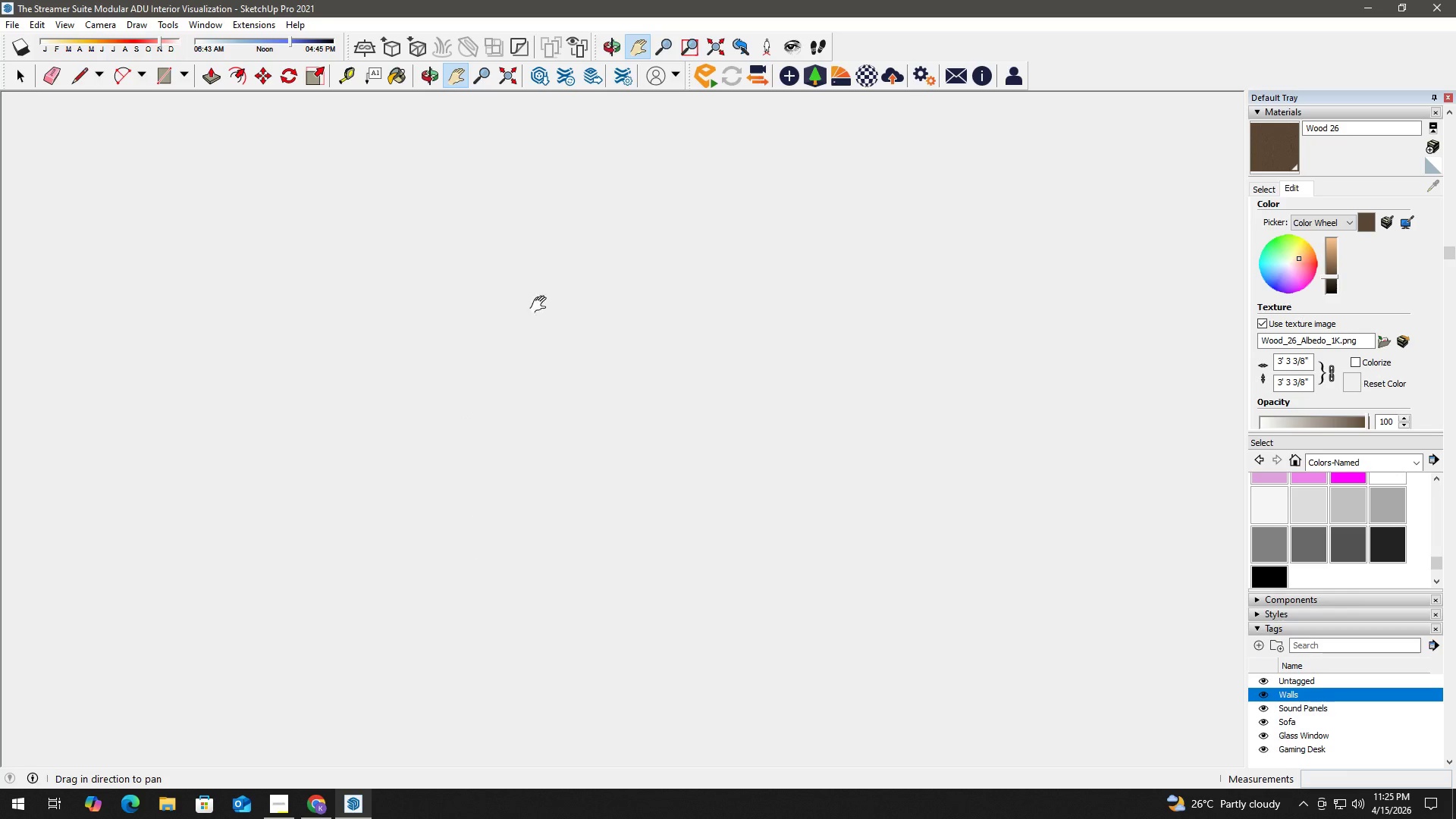 
key(Space)
 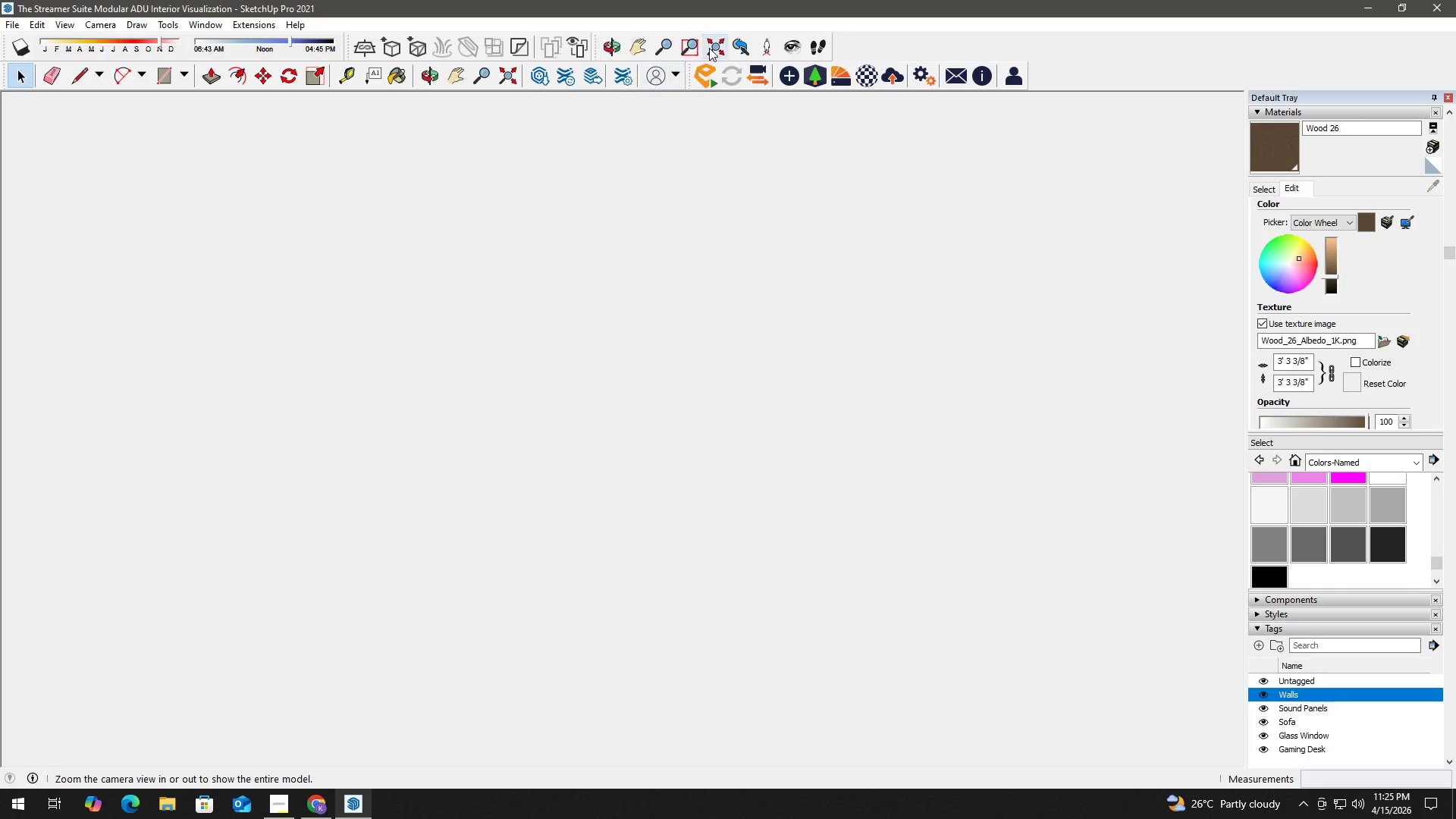 
left_click([709, 45])
 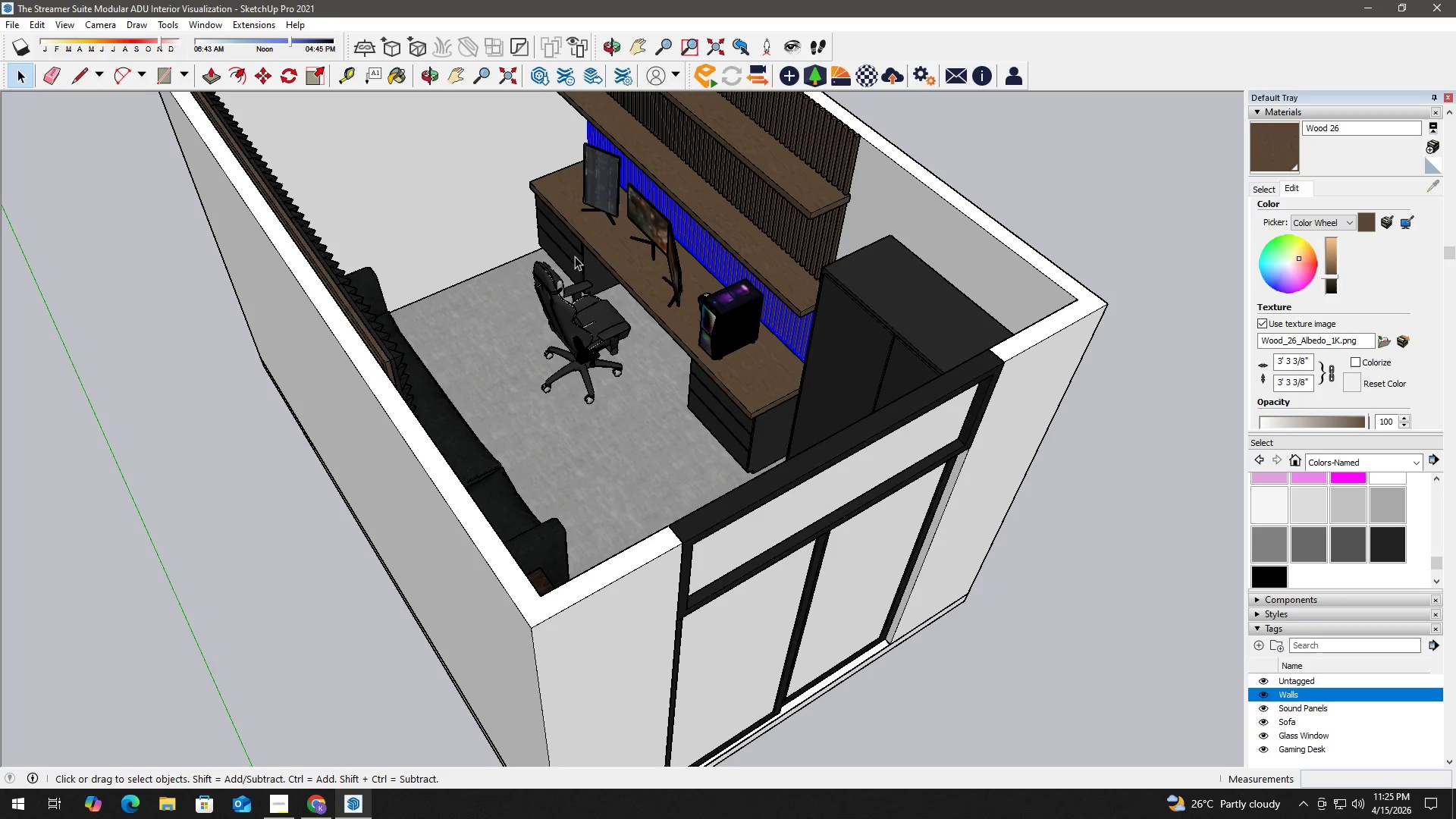 
key(H)
 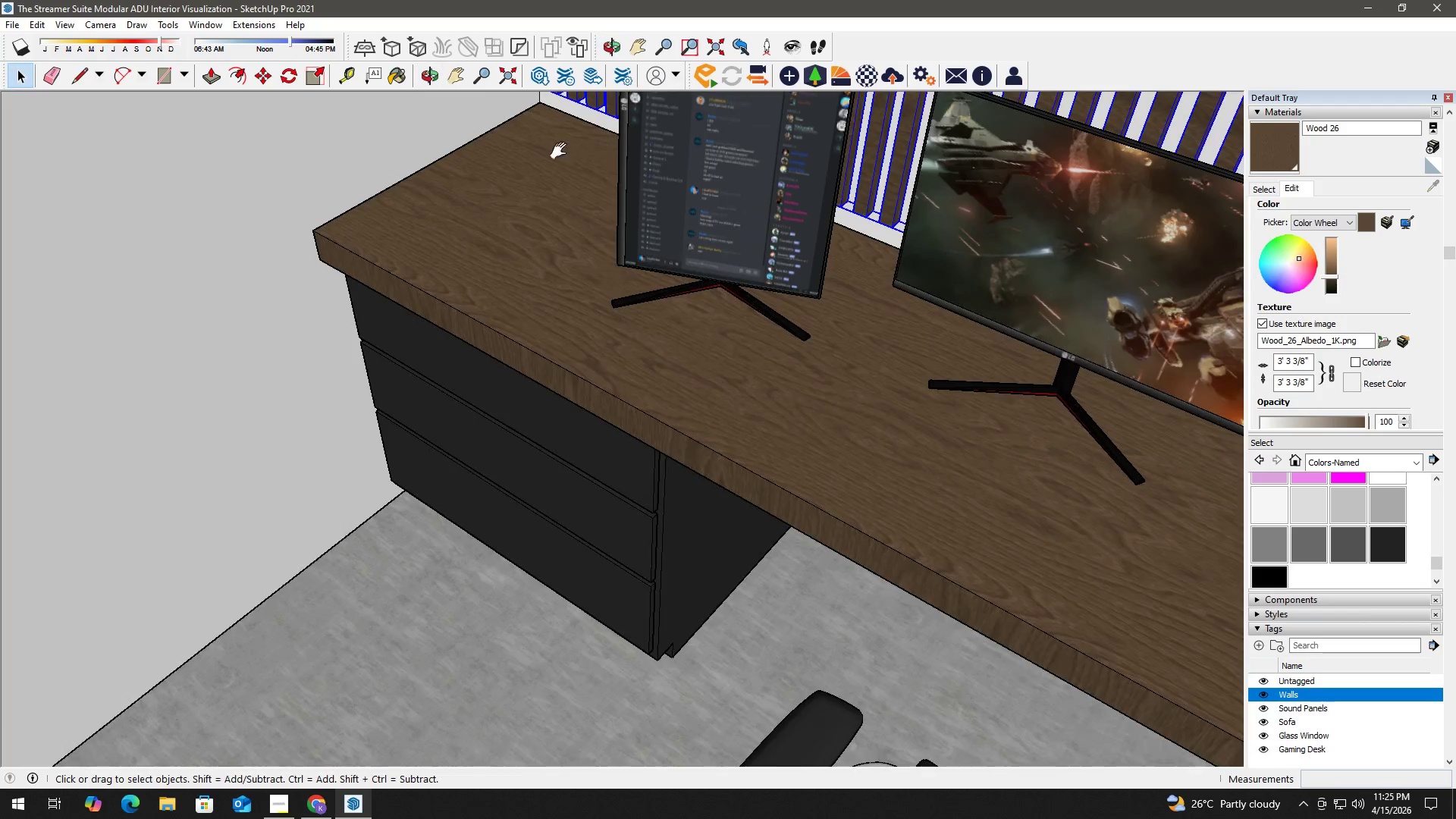 
left_click_drag(start_coordinate=[557, 155], to_coordinate=[546, 353])
 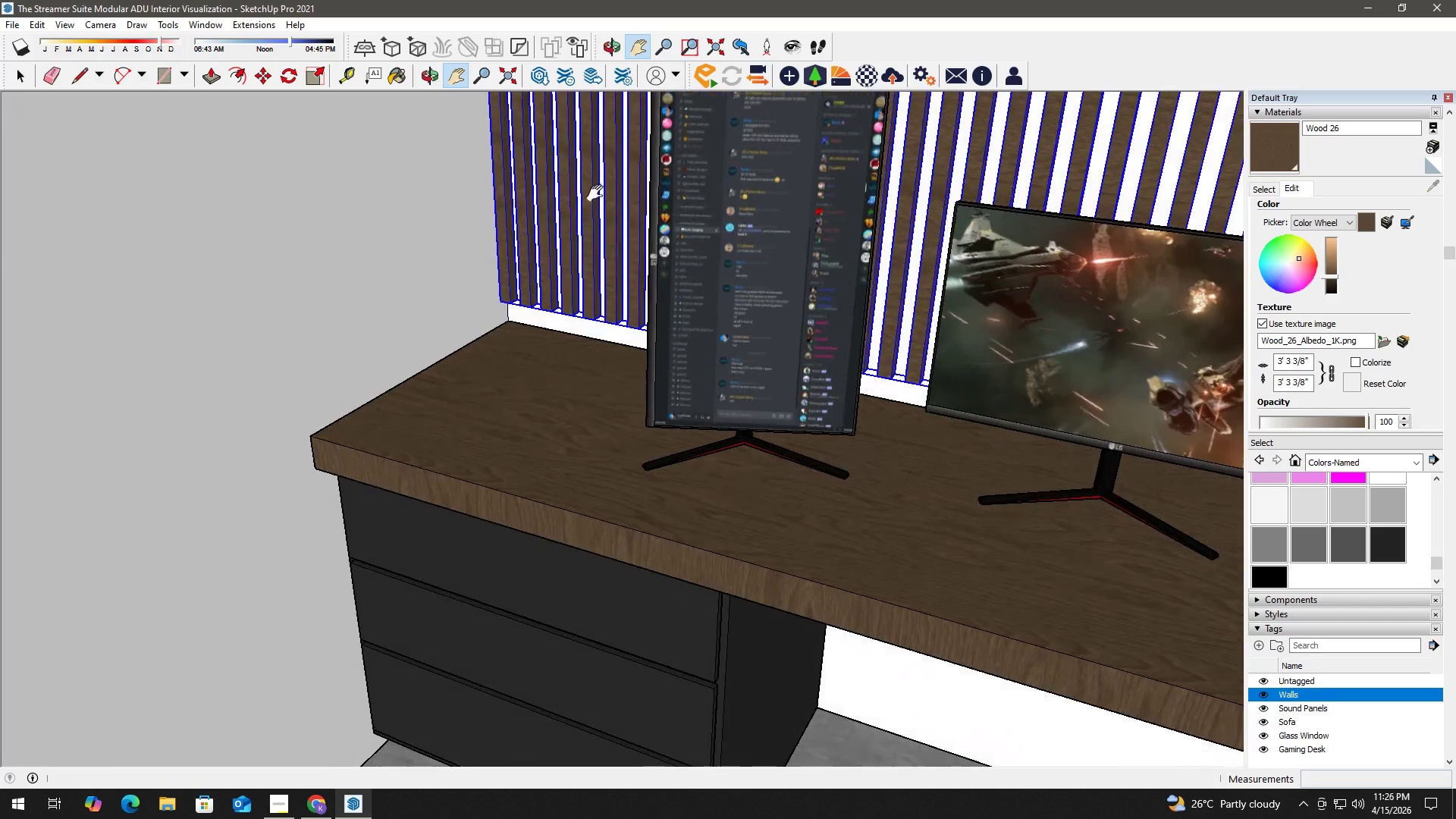 
scroll: coordinate [540, 340], scroll_direction: up, amount: 40.0
 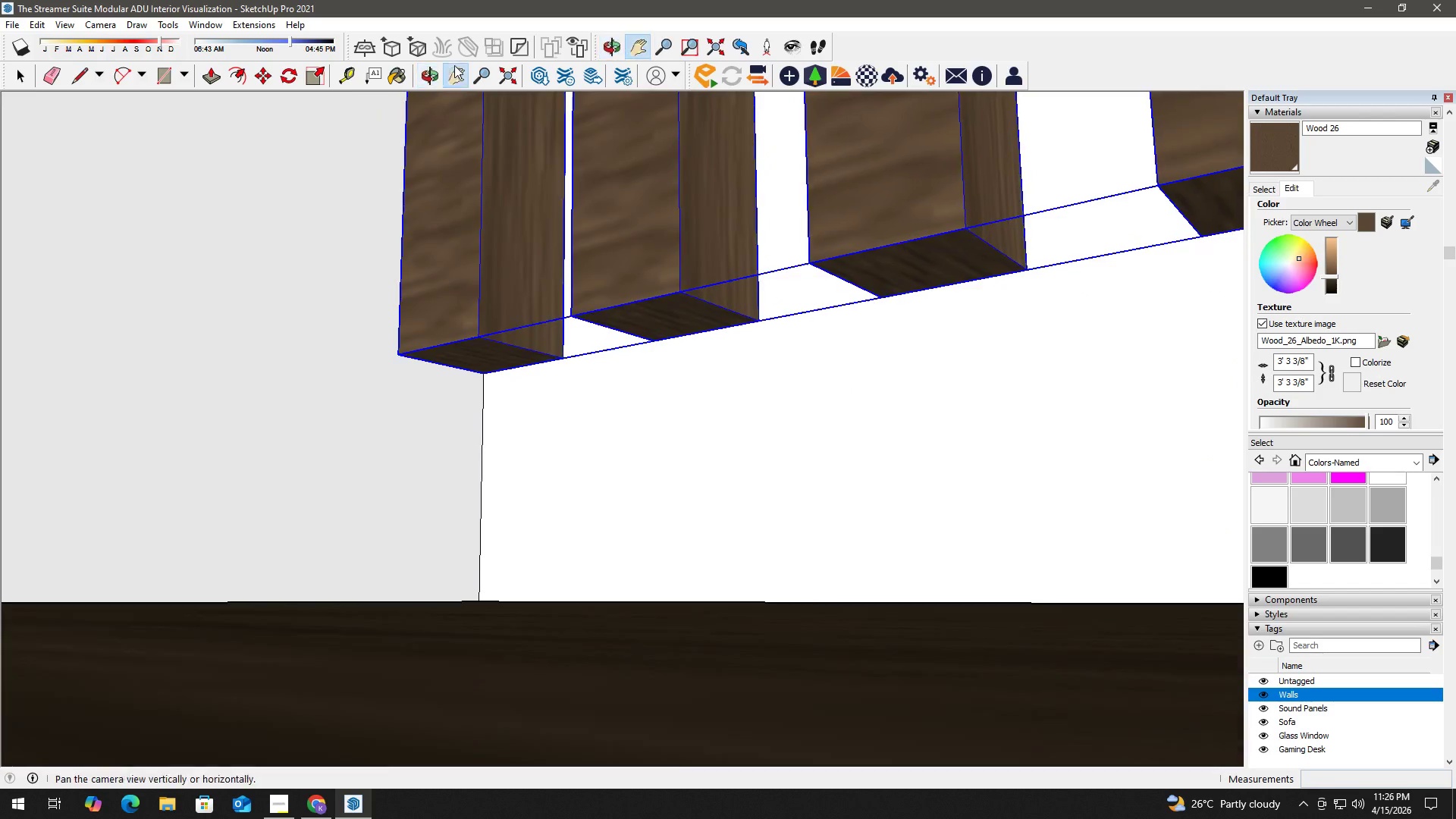 
key(Space)
 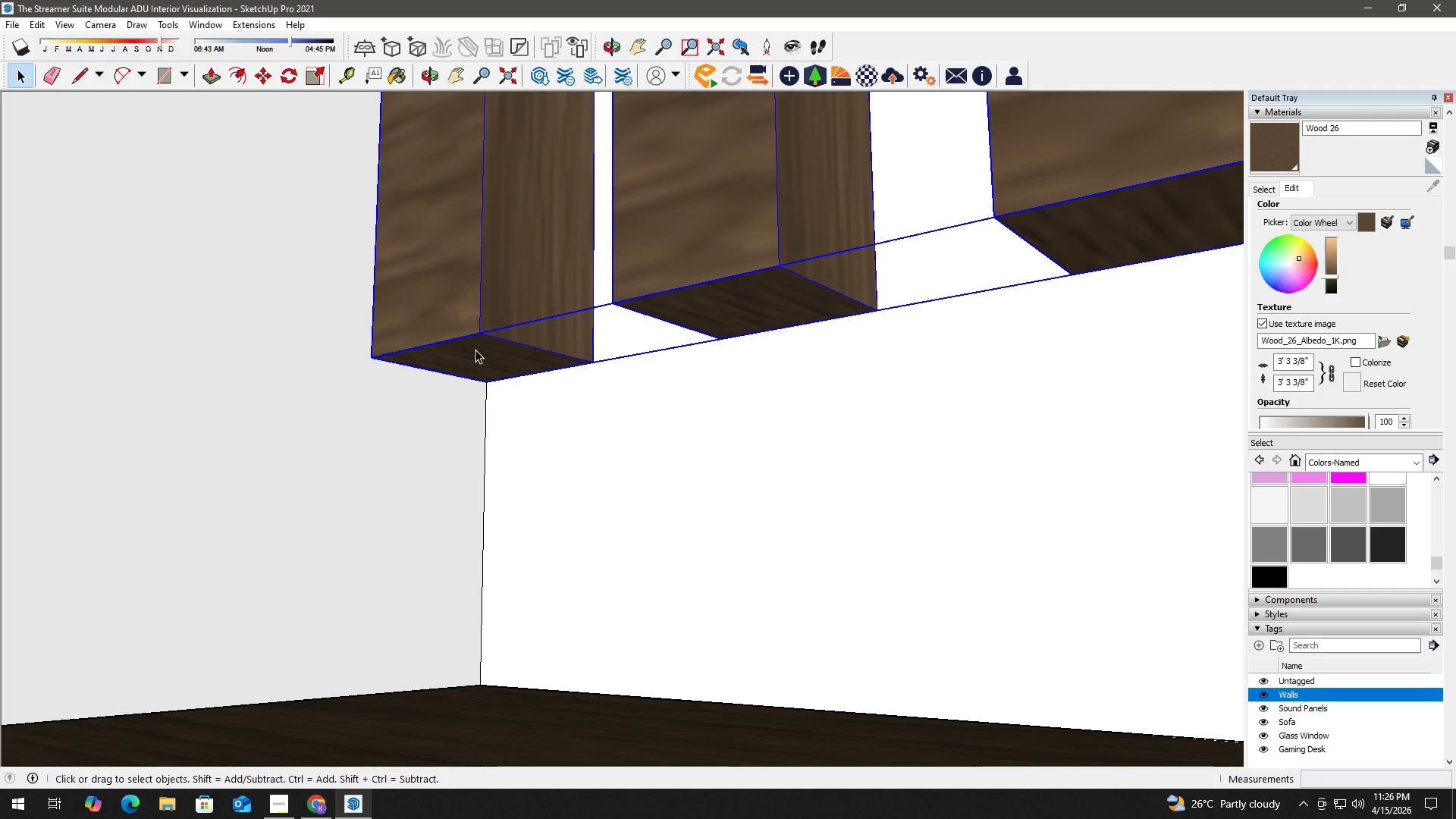 
double_click([475, 350])
 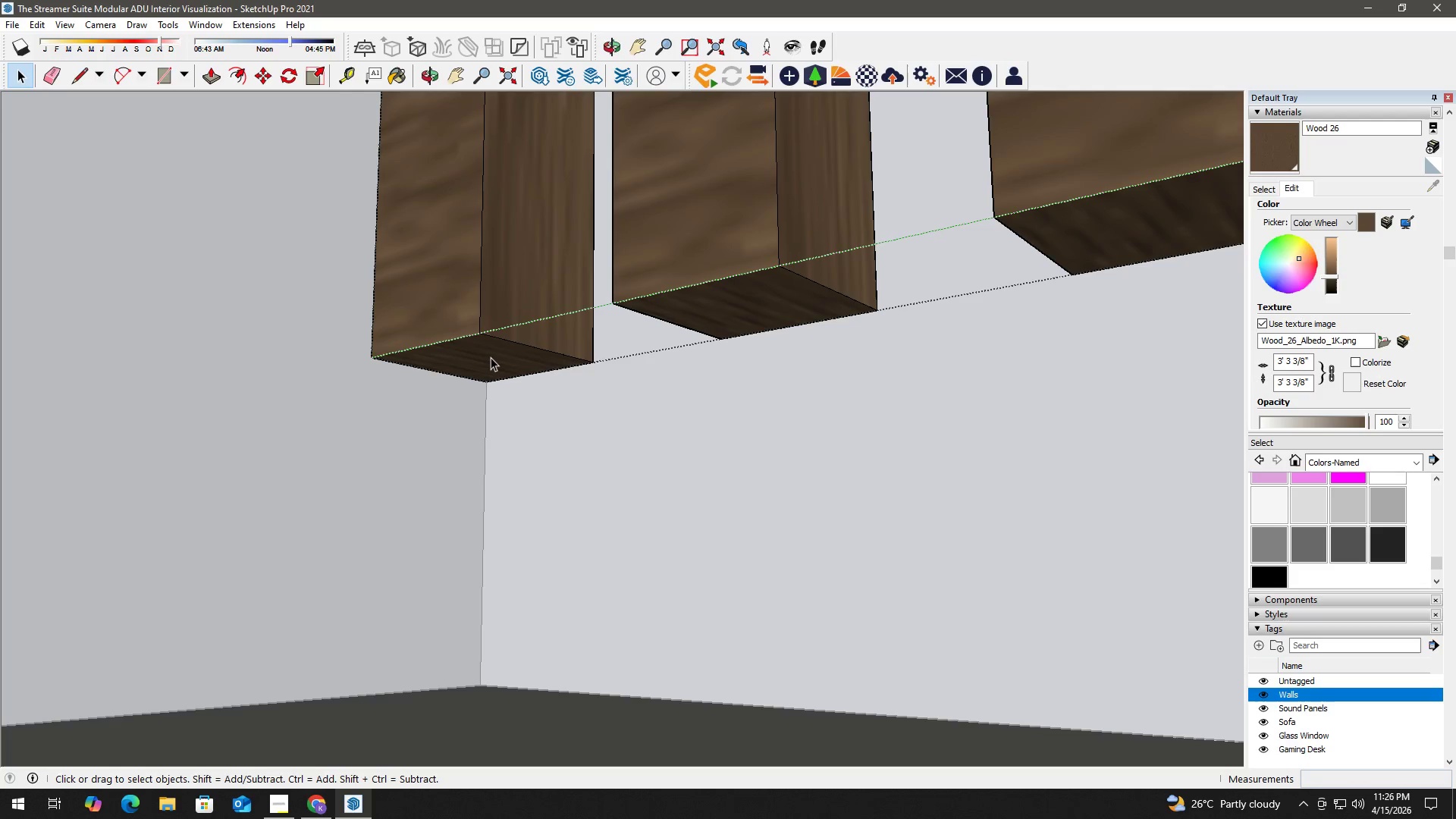 
scroll: coordinate [479, 351], scroll_direction: up, amount: 3.0
 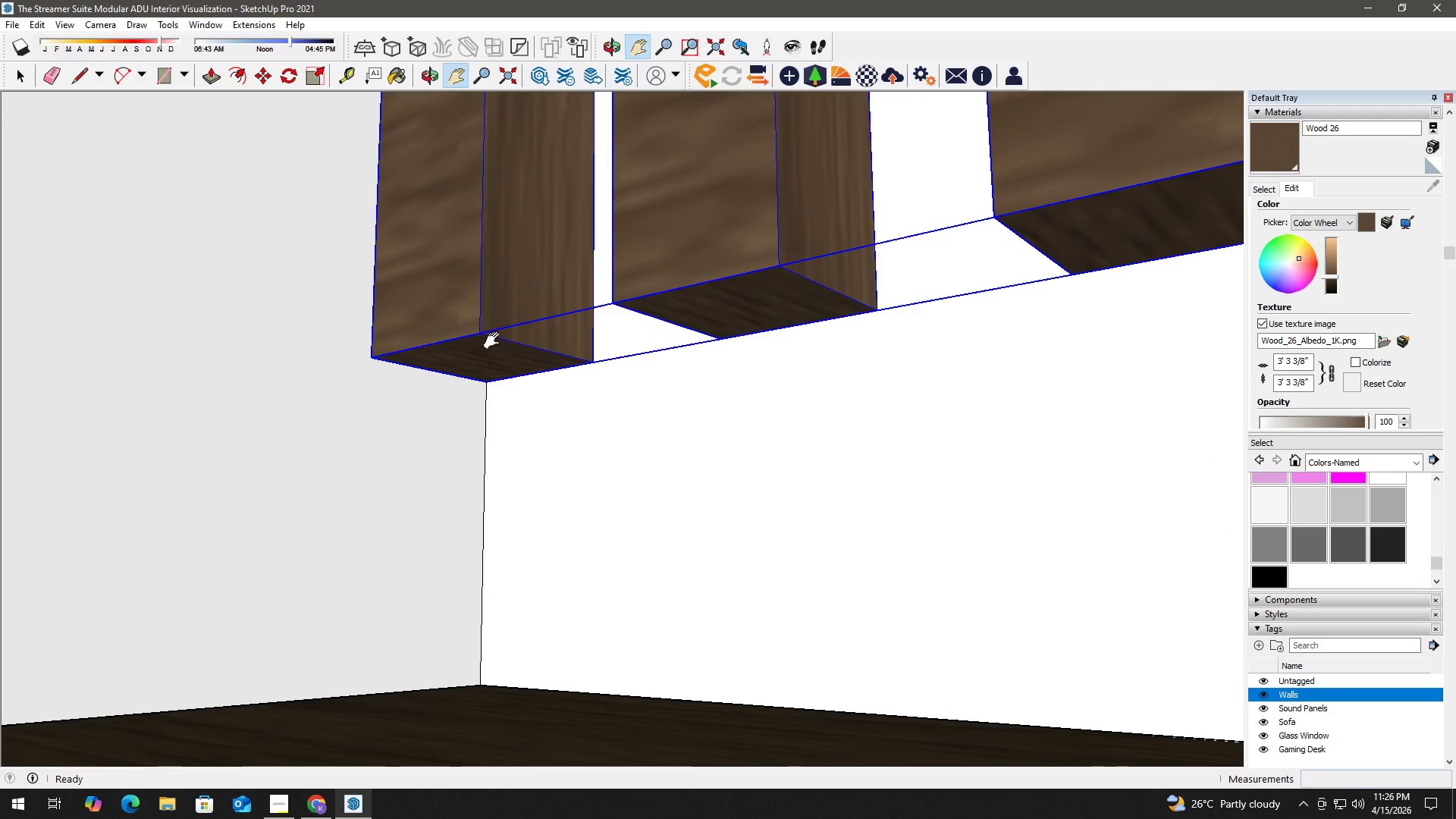 
key(P)
 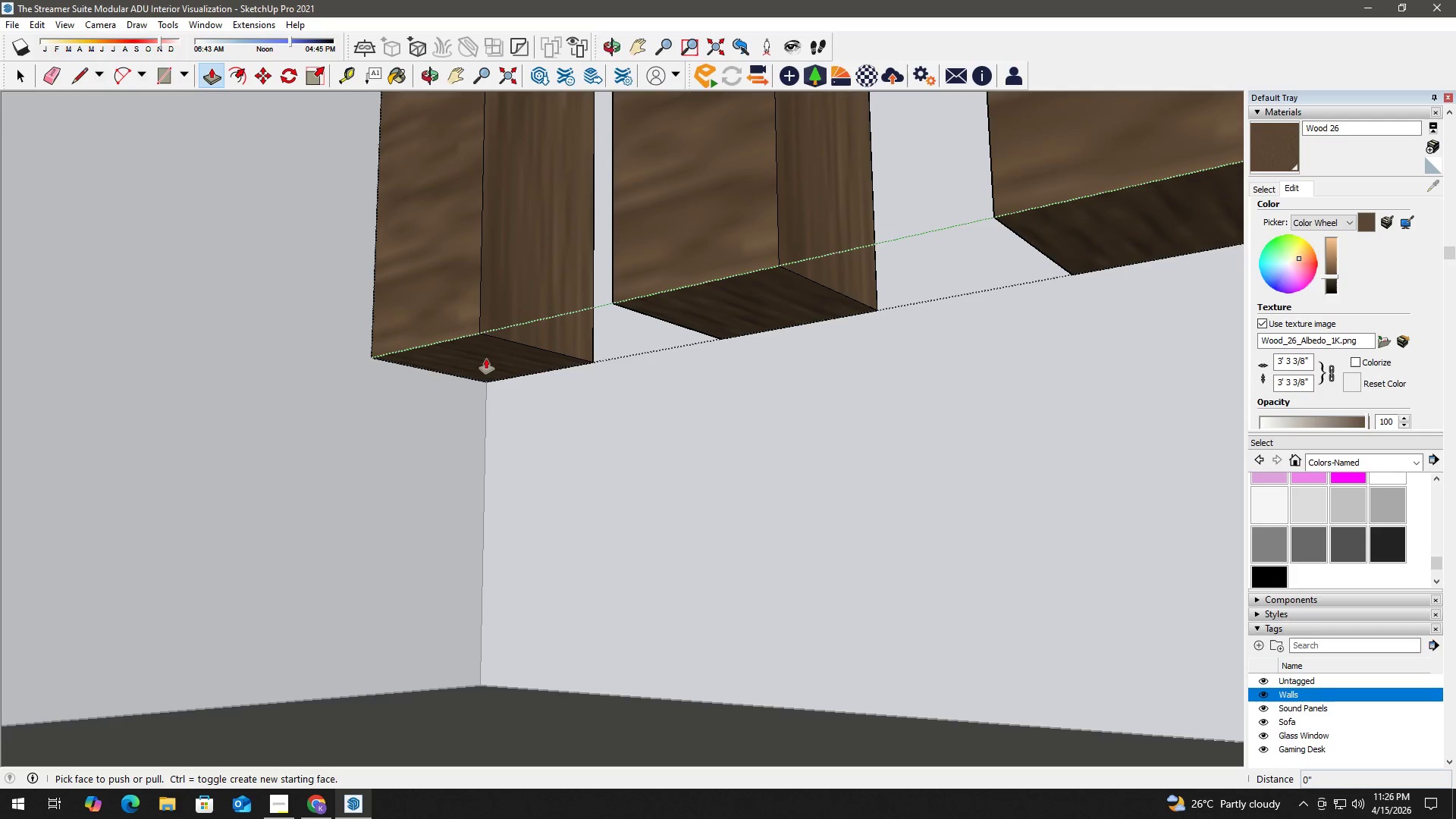 
key(Space)
 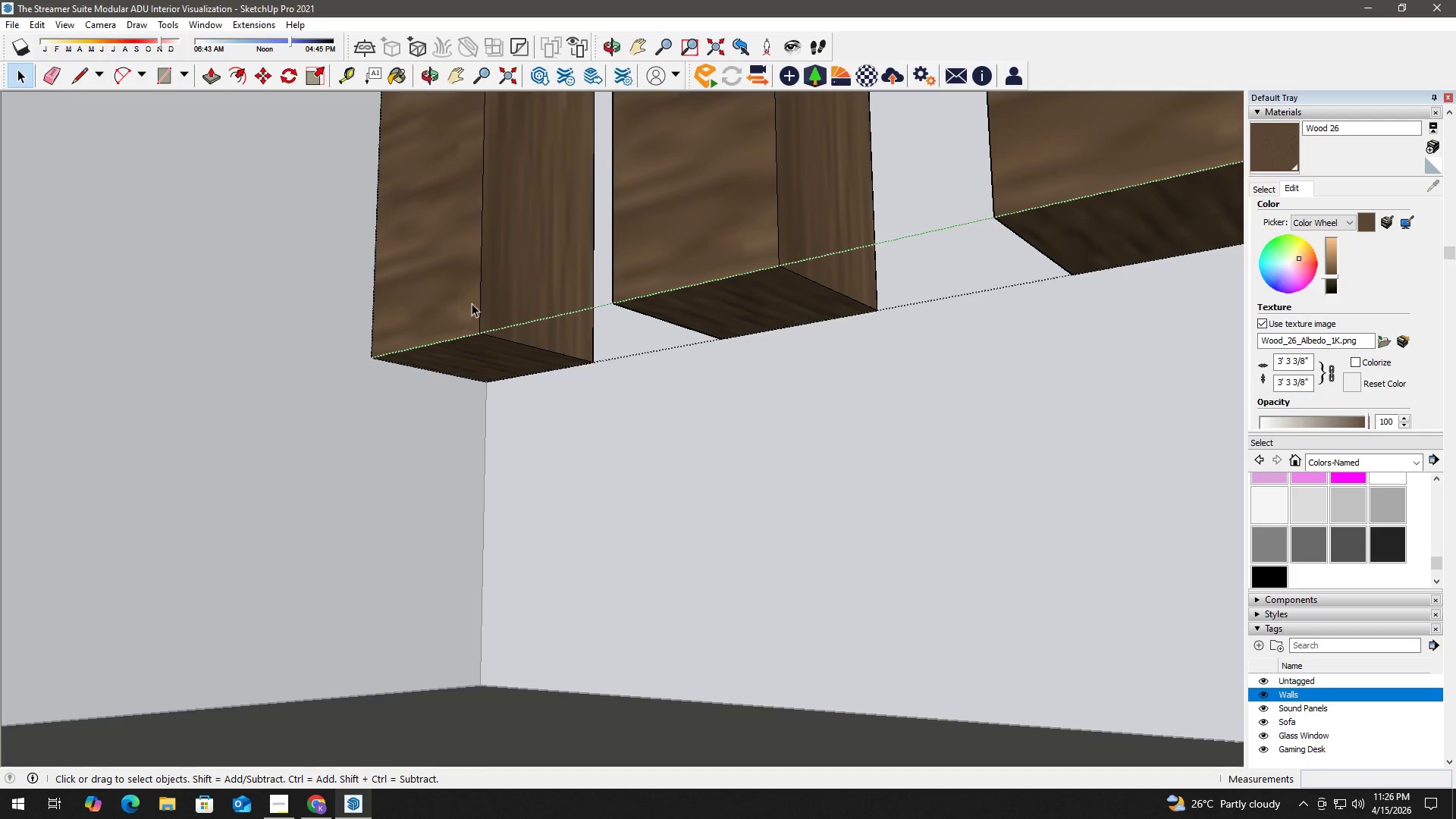 
key(Escape)
 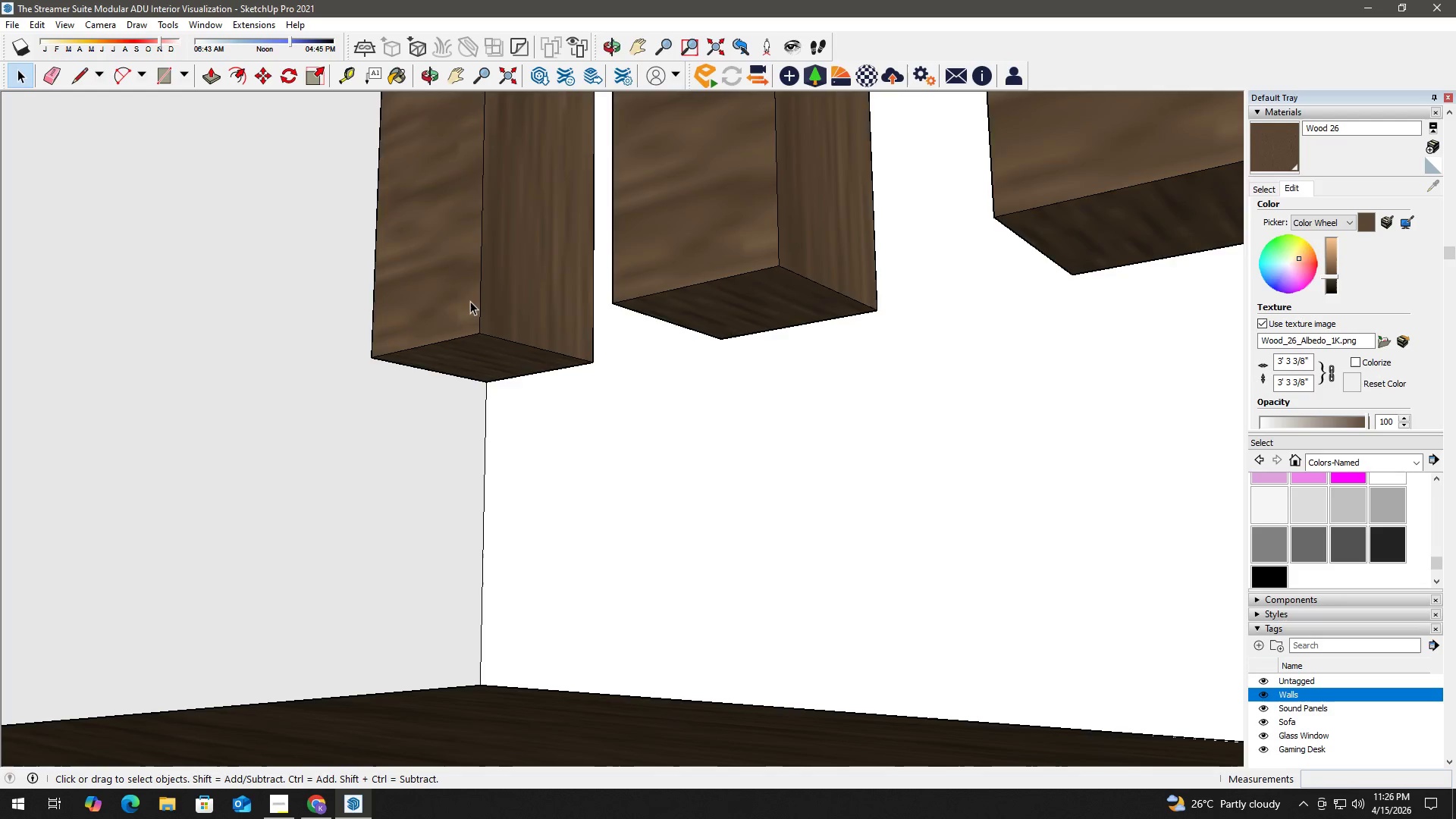 
right_click([470, 301])
 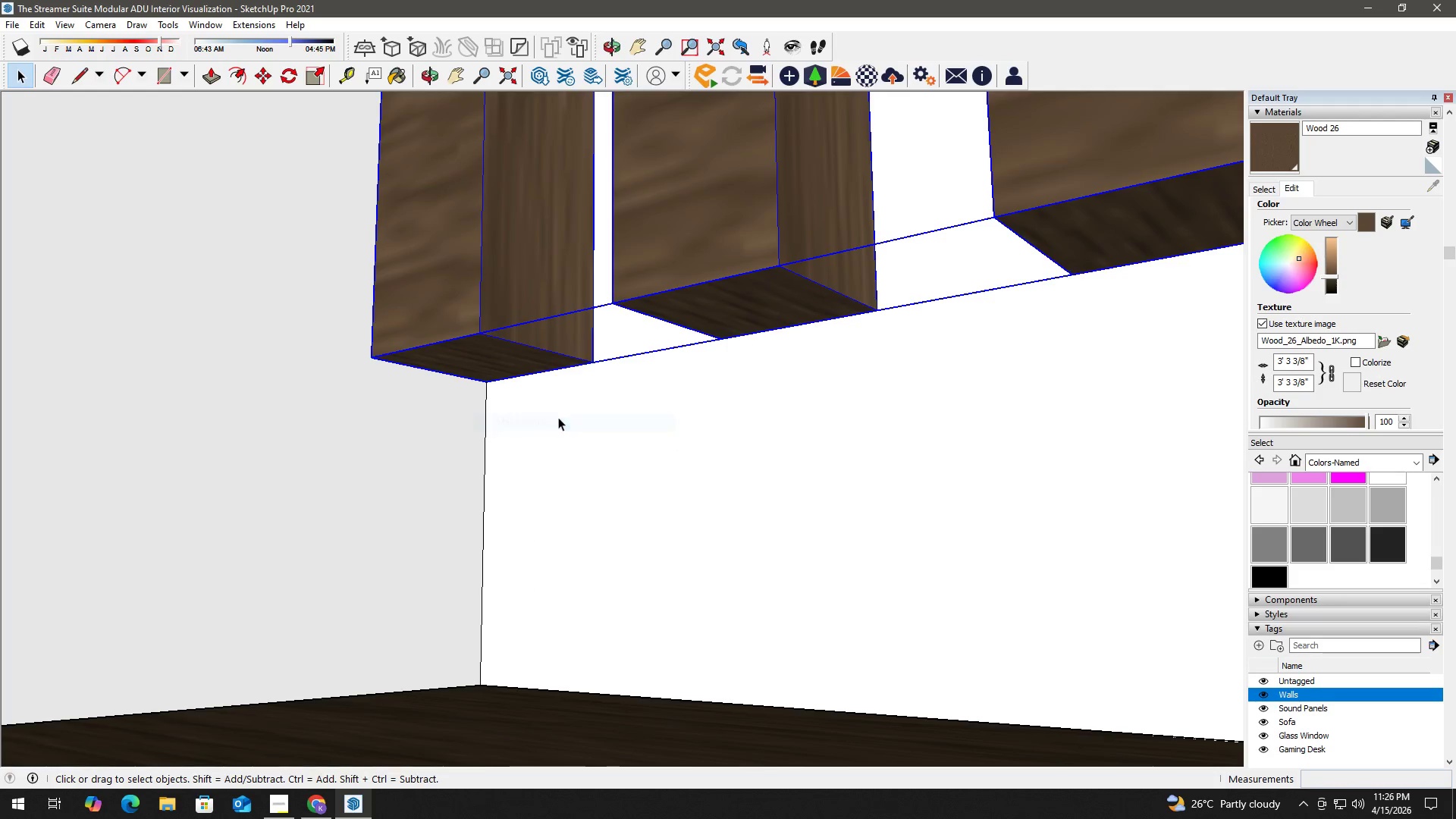 
double_click([494, 360])
 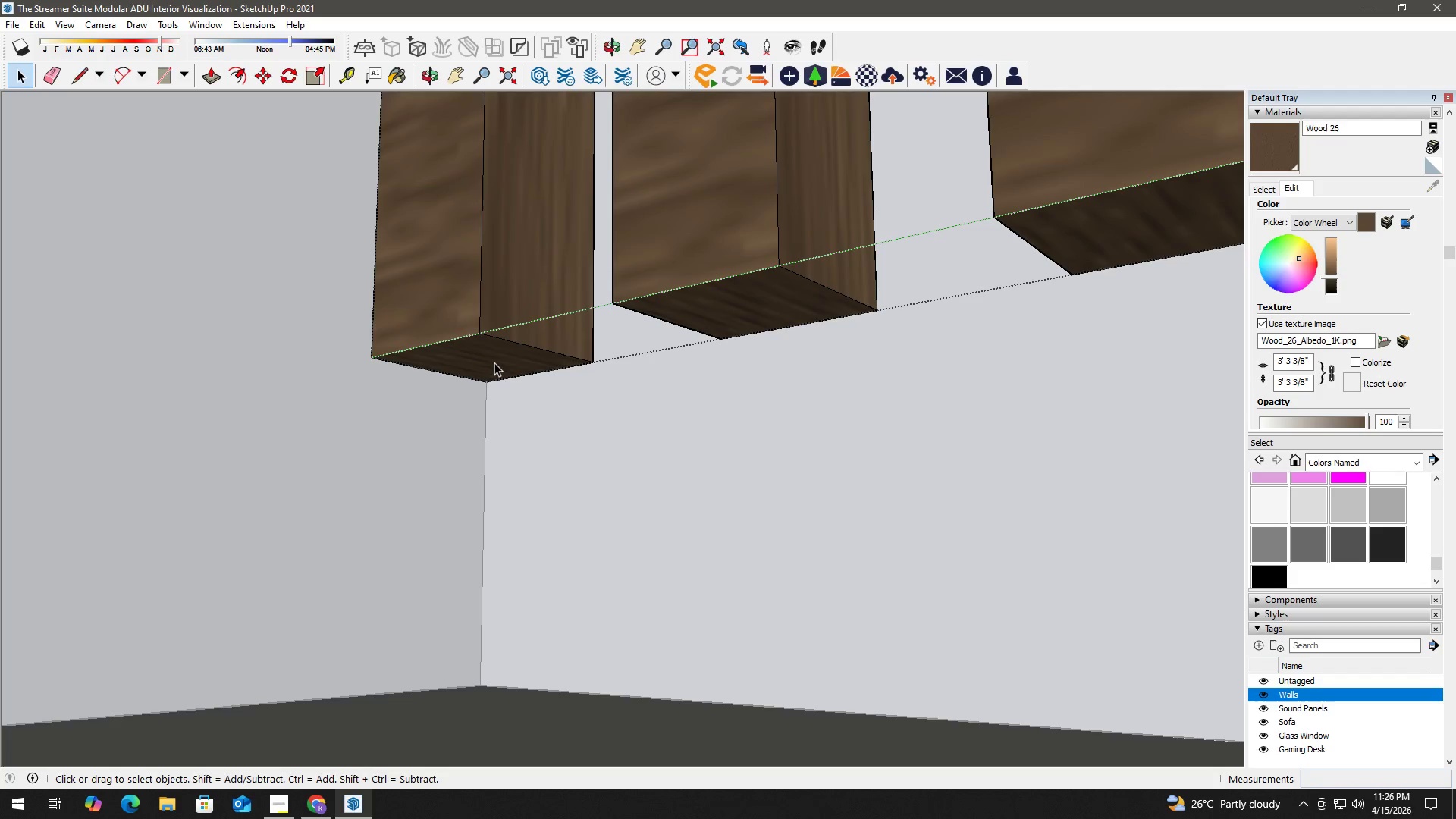 
triple_click([498, 362])
 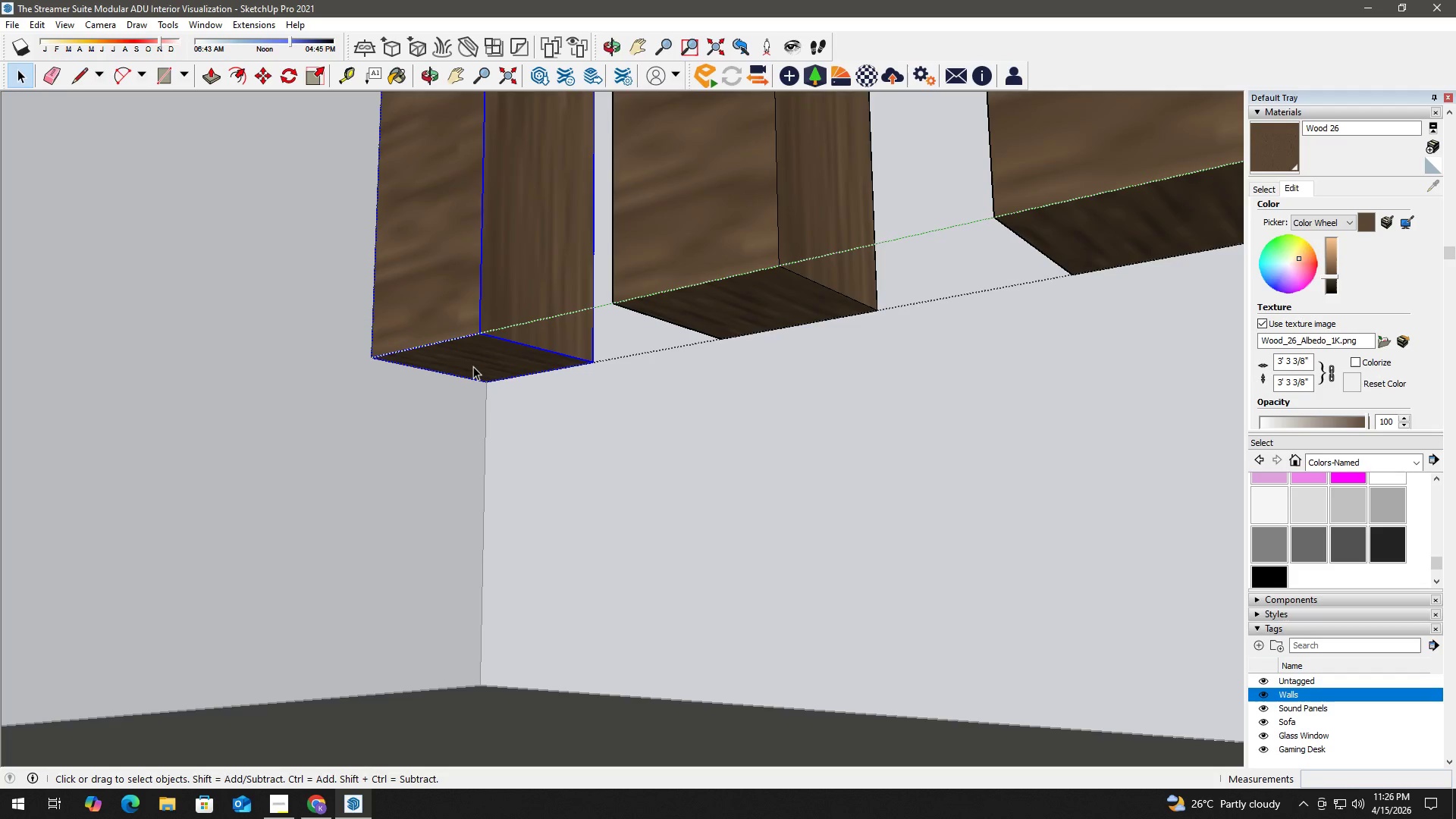 
double_click([473, 366])
 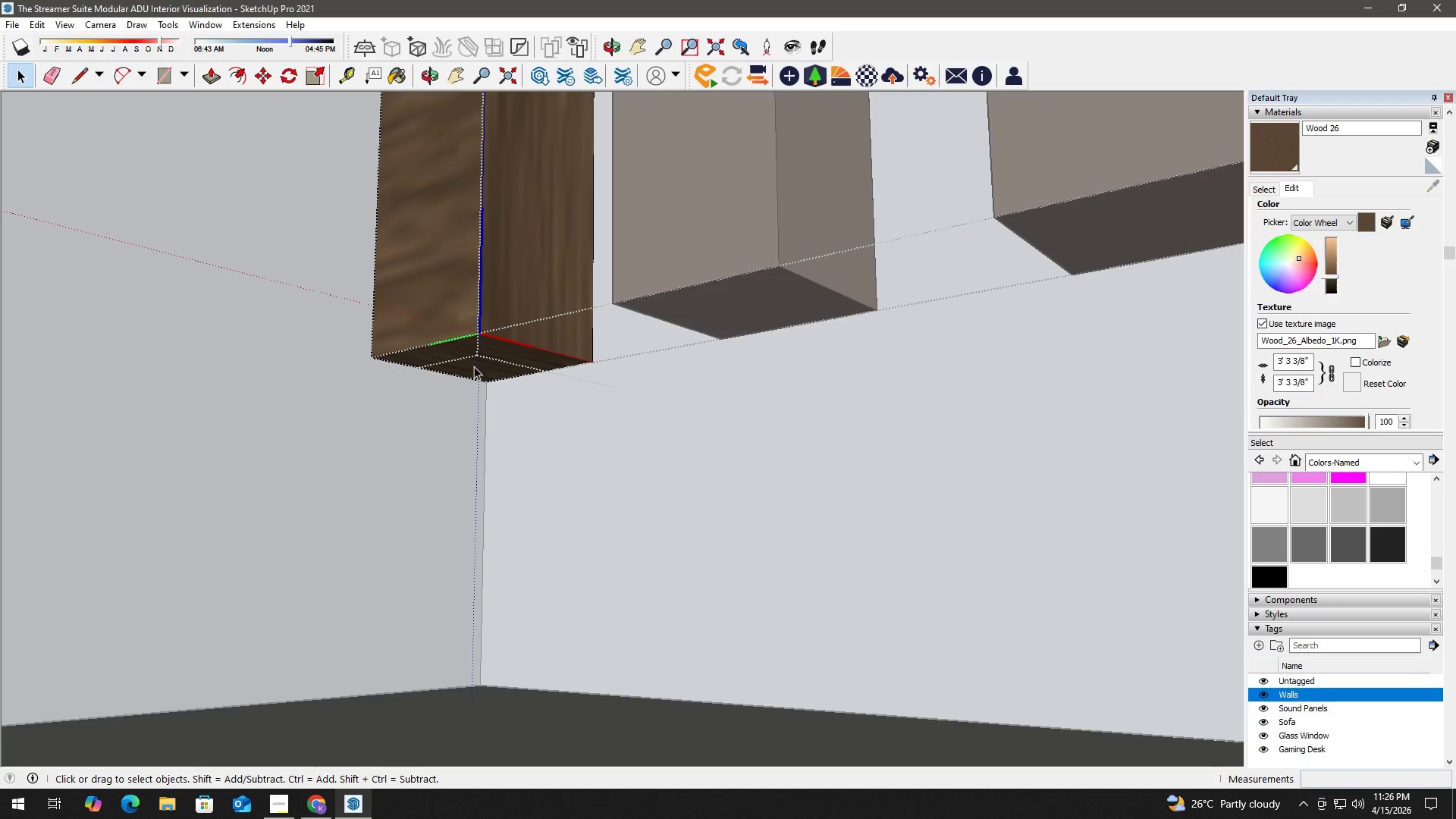 
triple_click([479, 368])
 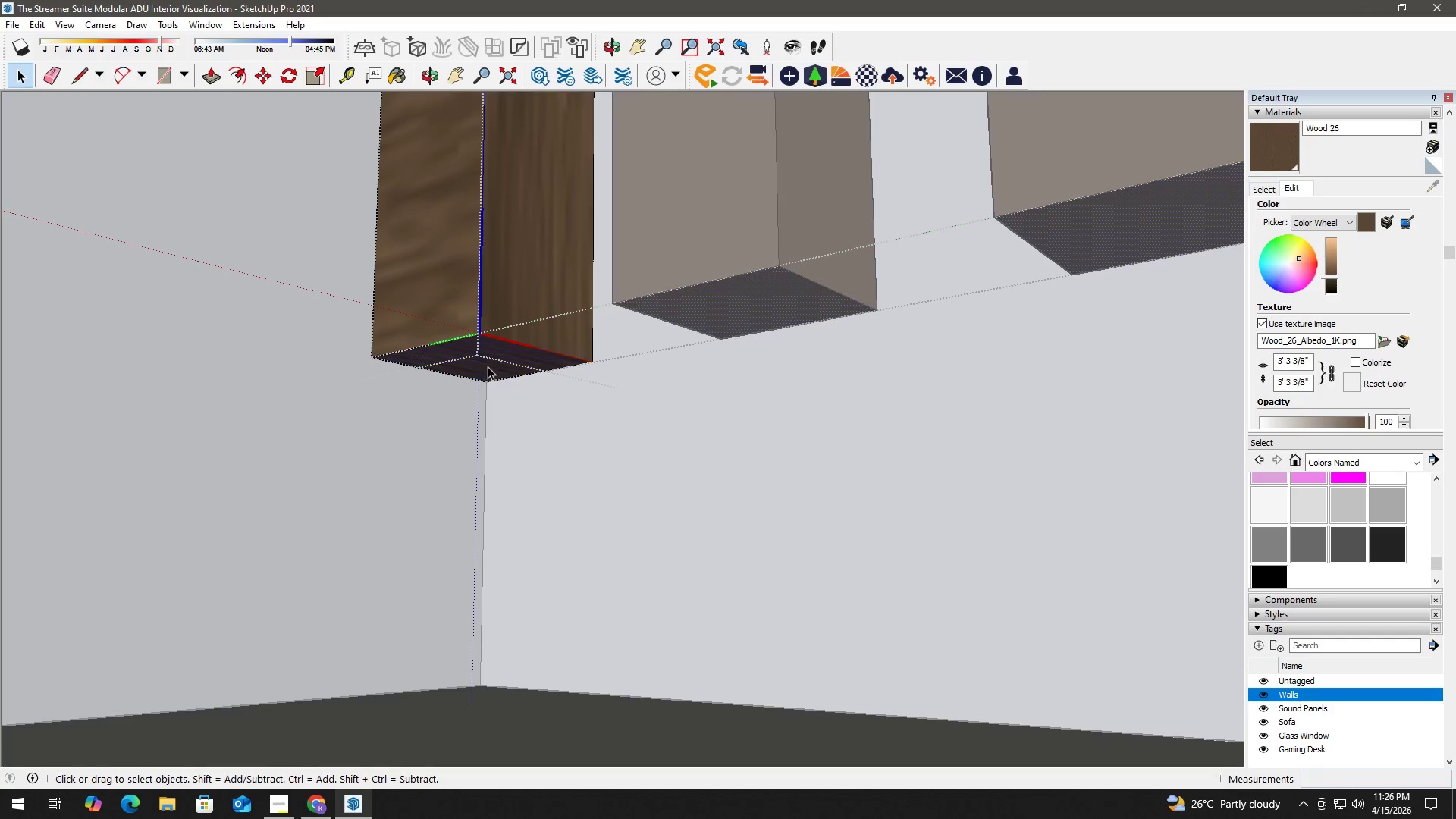 
key(P)
 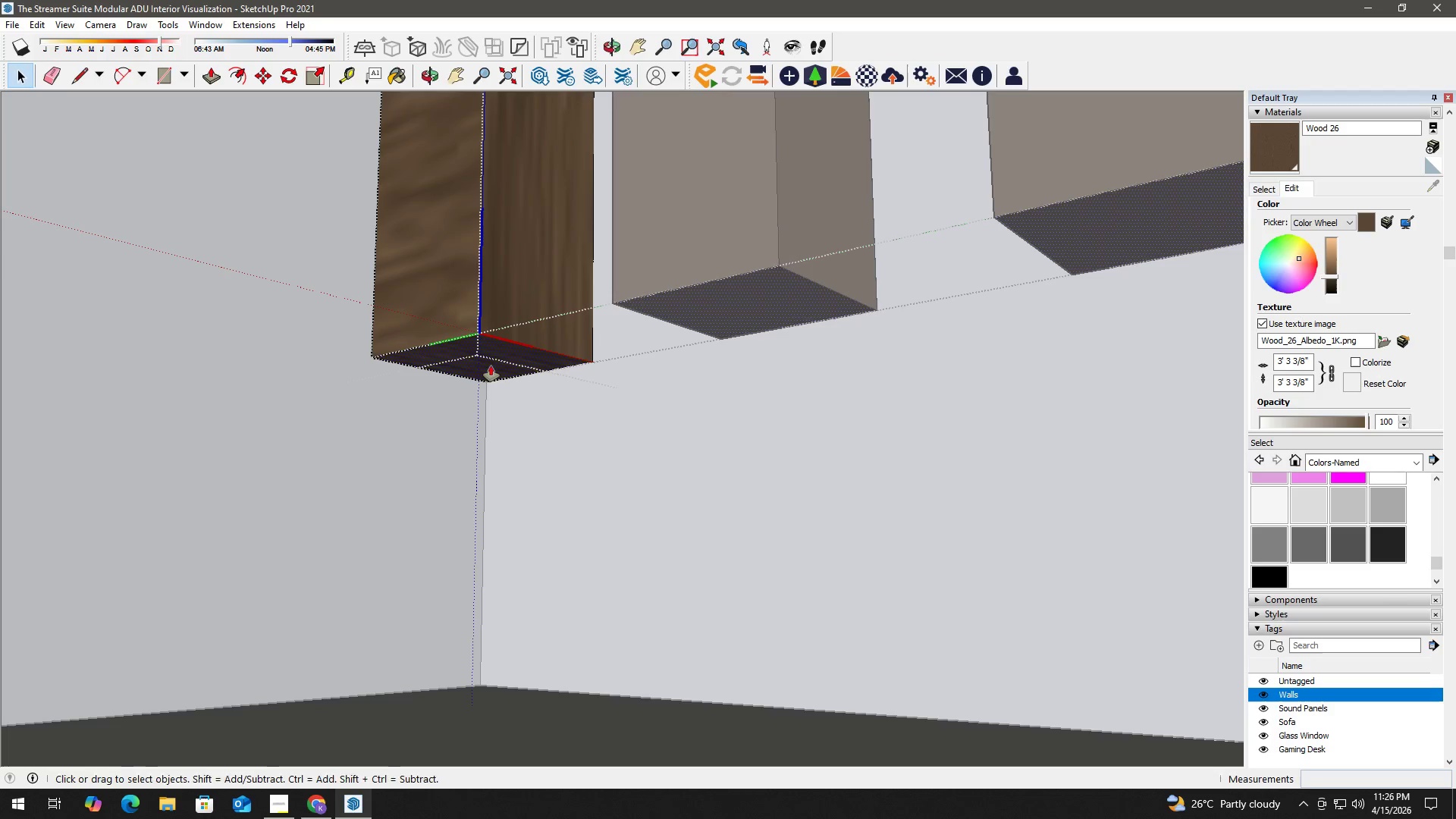 
left_click([491, 366])
 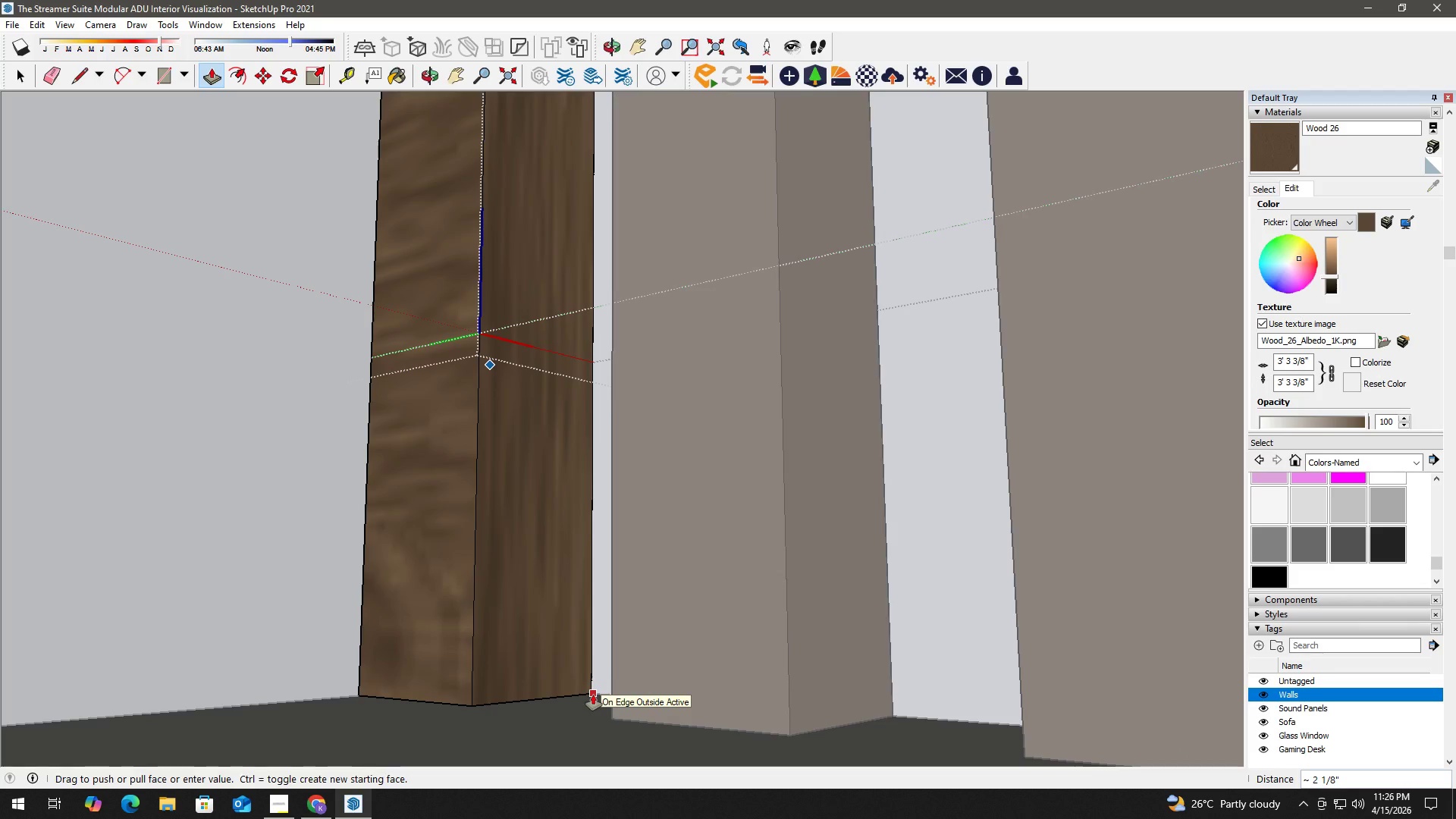 
key(Space)
 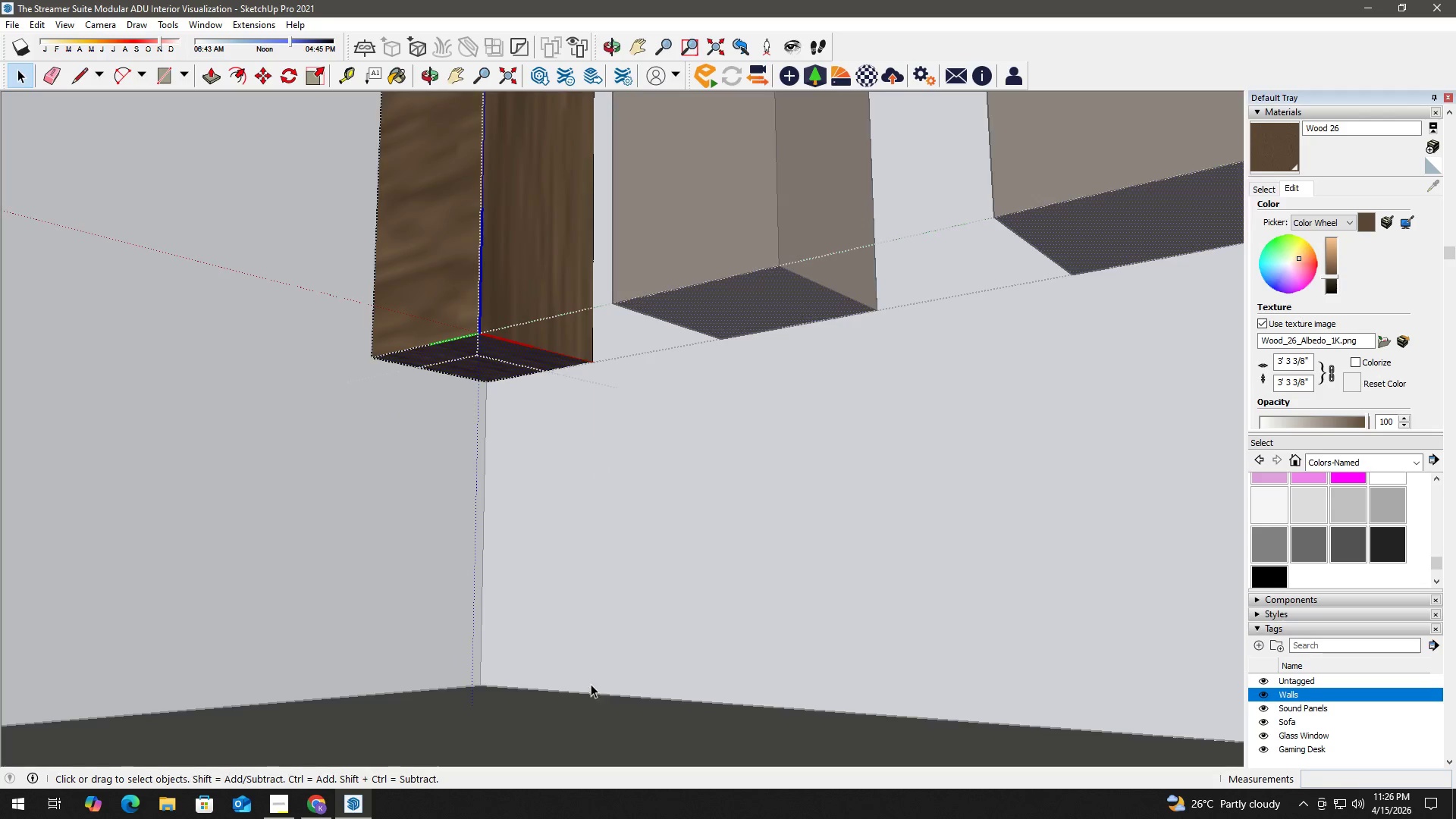 
key(Escape)
 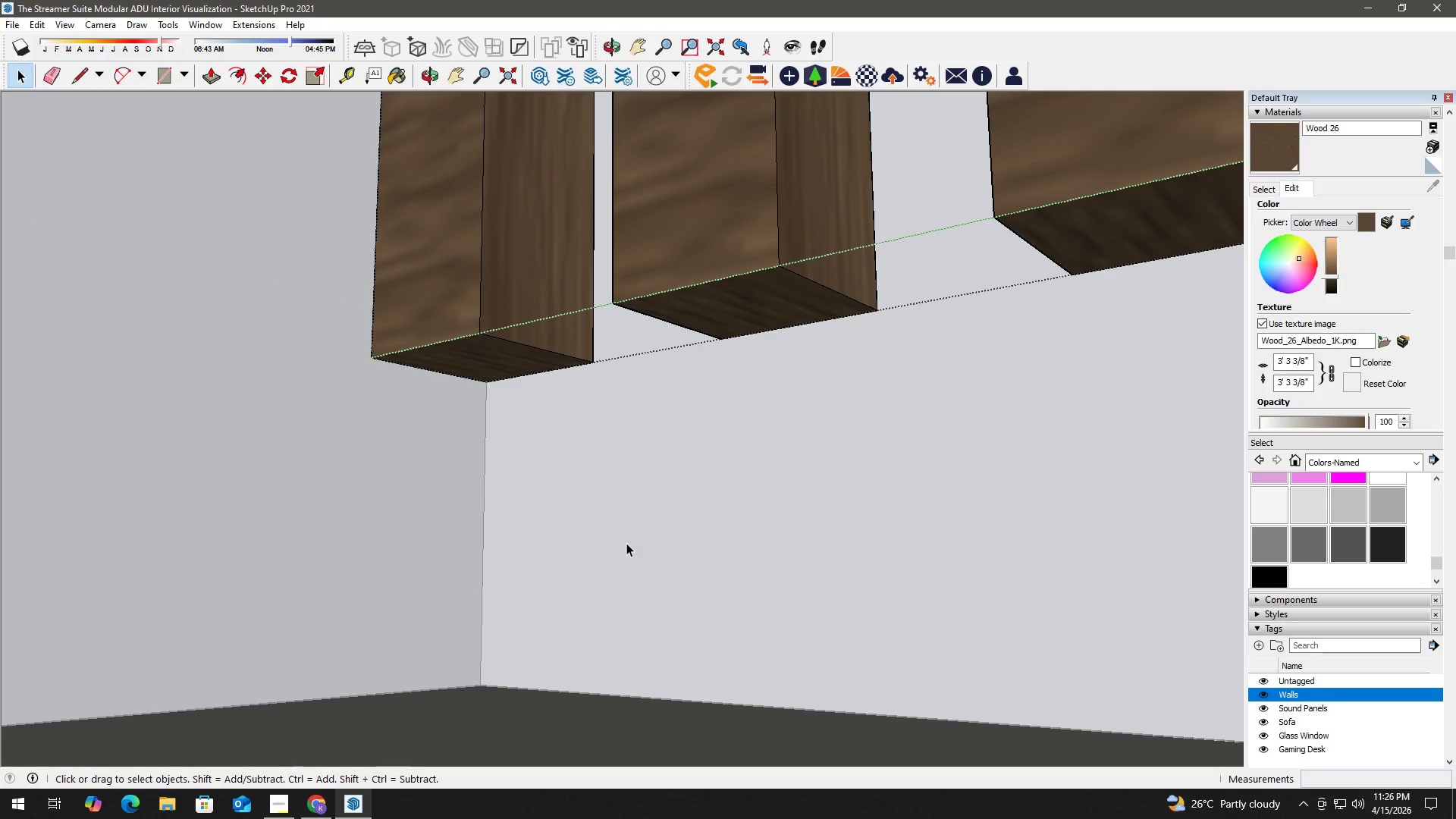 
left_click([682, 328])
 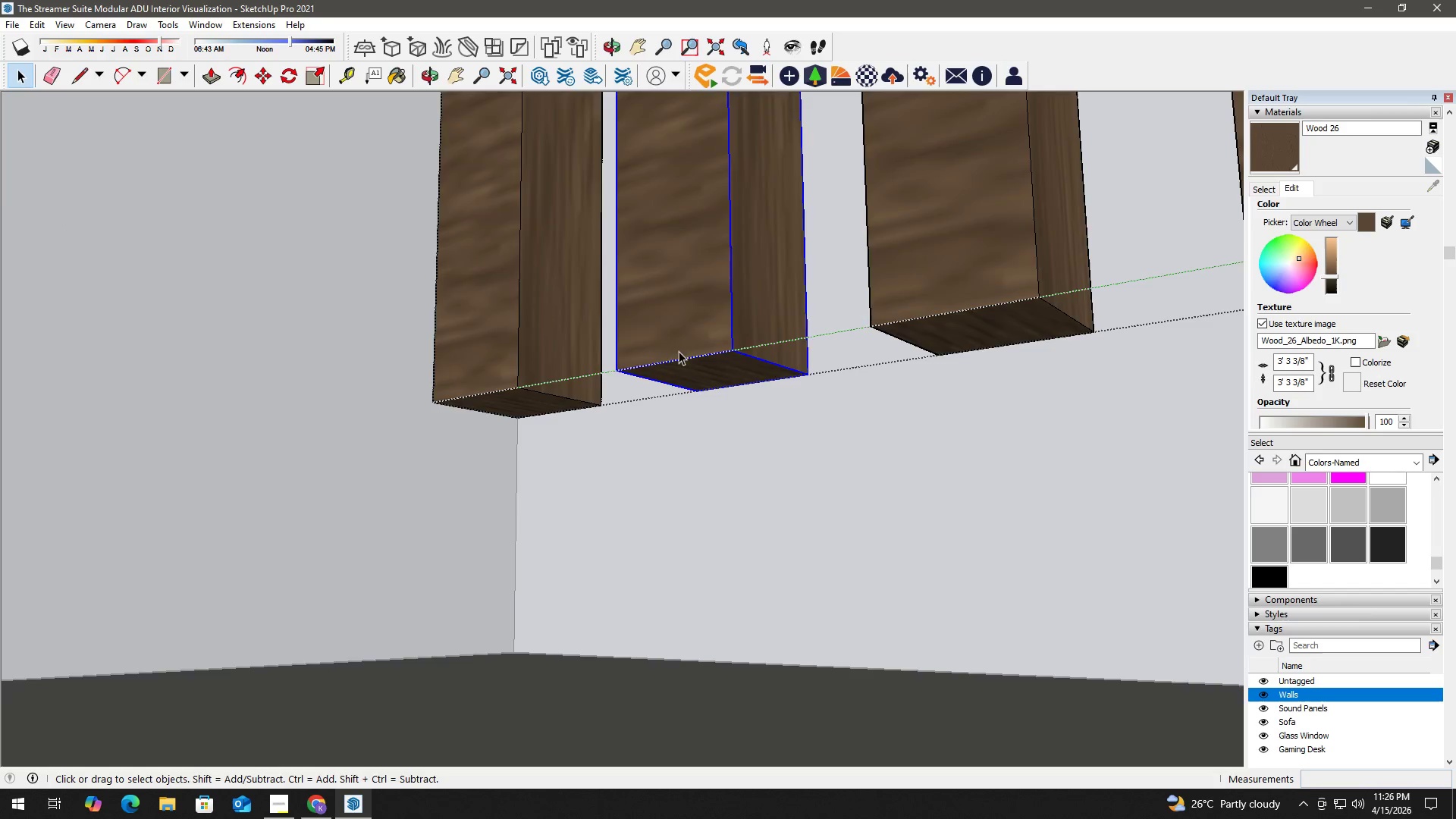 
scroll: coordinate [626, 543], scroll_direction: down, amount: 3.0
 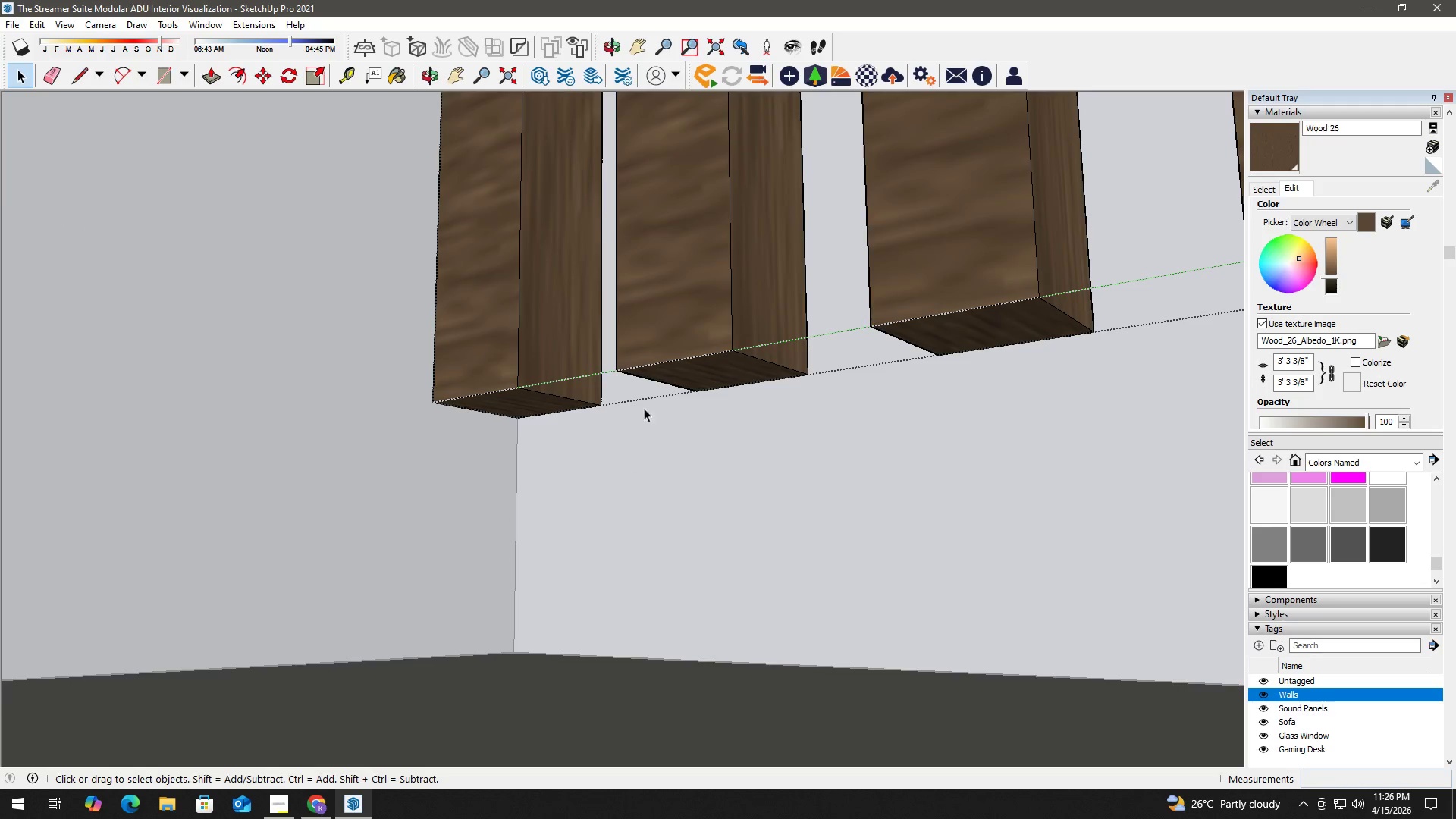 
key(H)
 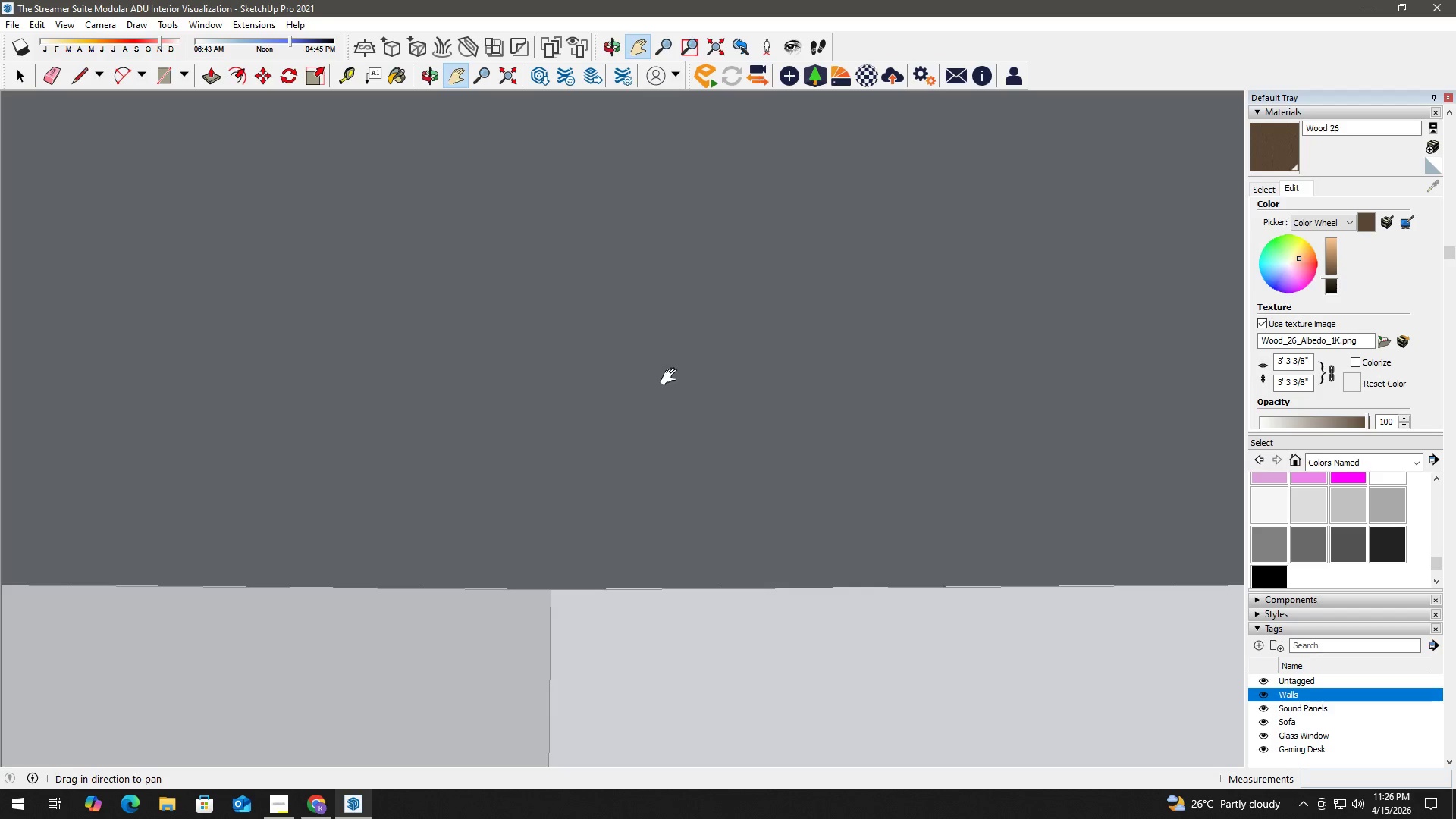 
key(Escape)
 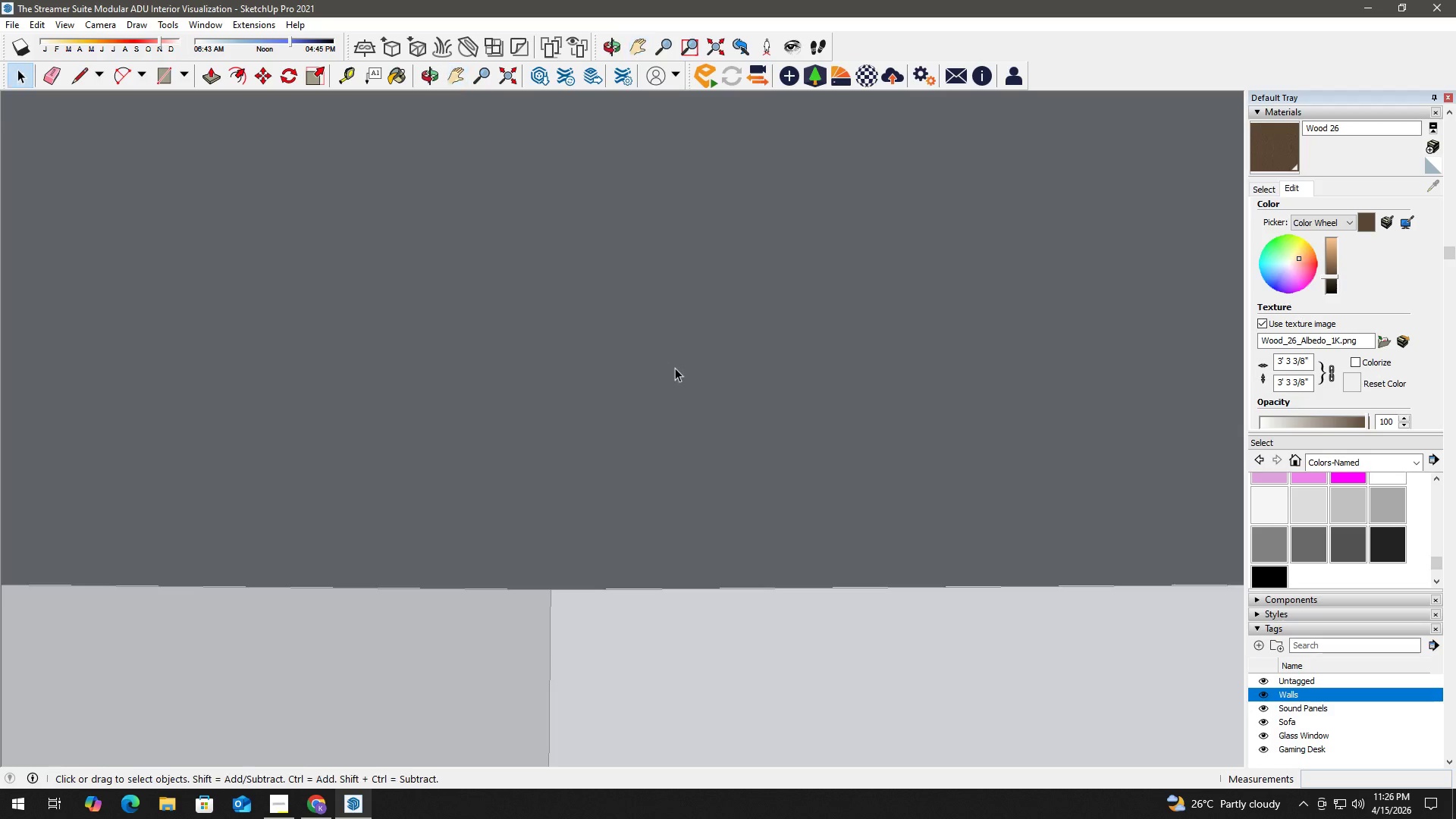 
scroll: coordinate [679, 380], scroll_direction: down, amount: 7.0
 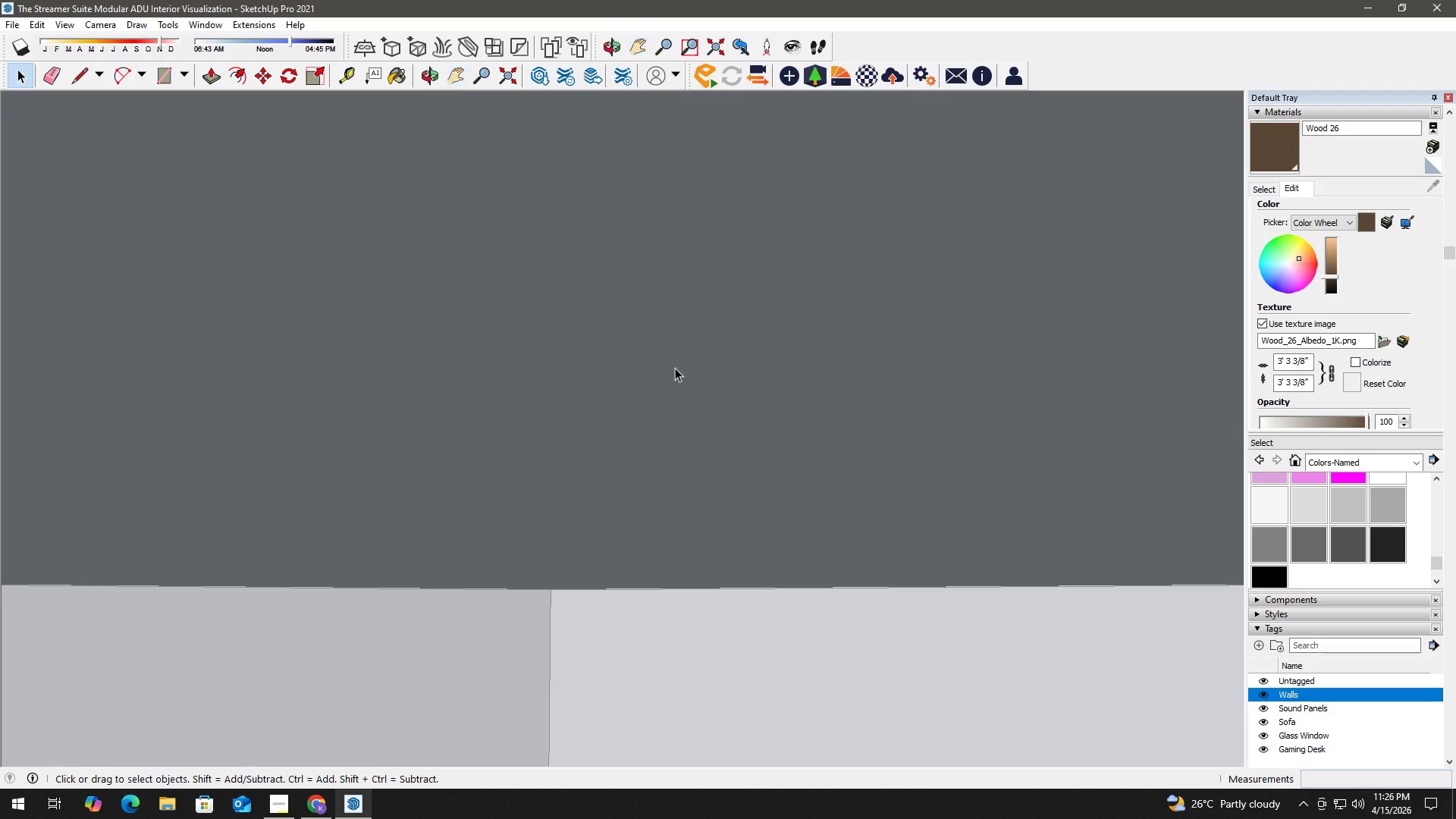 
key(Escape)
 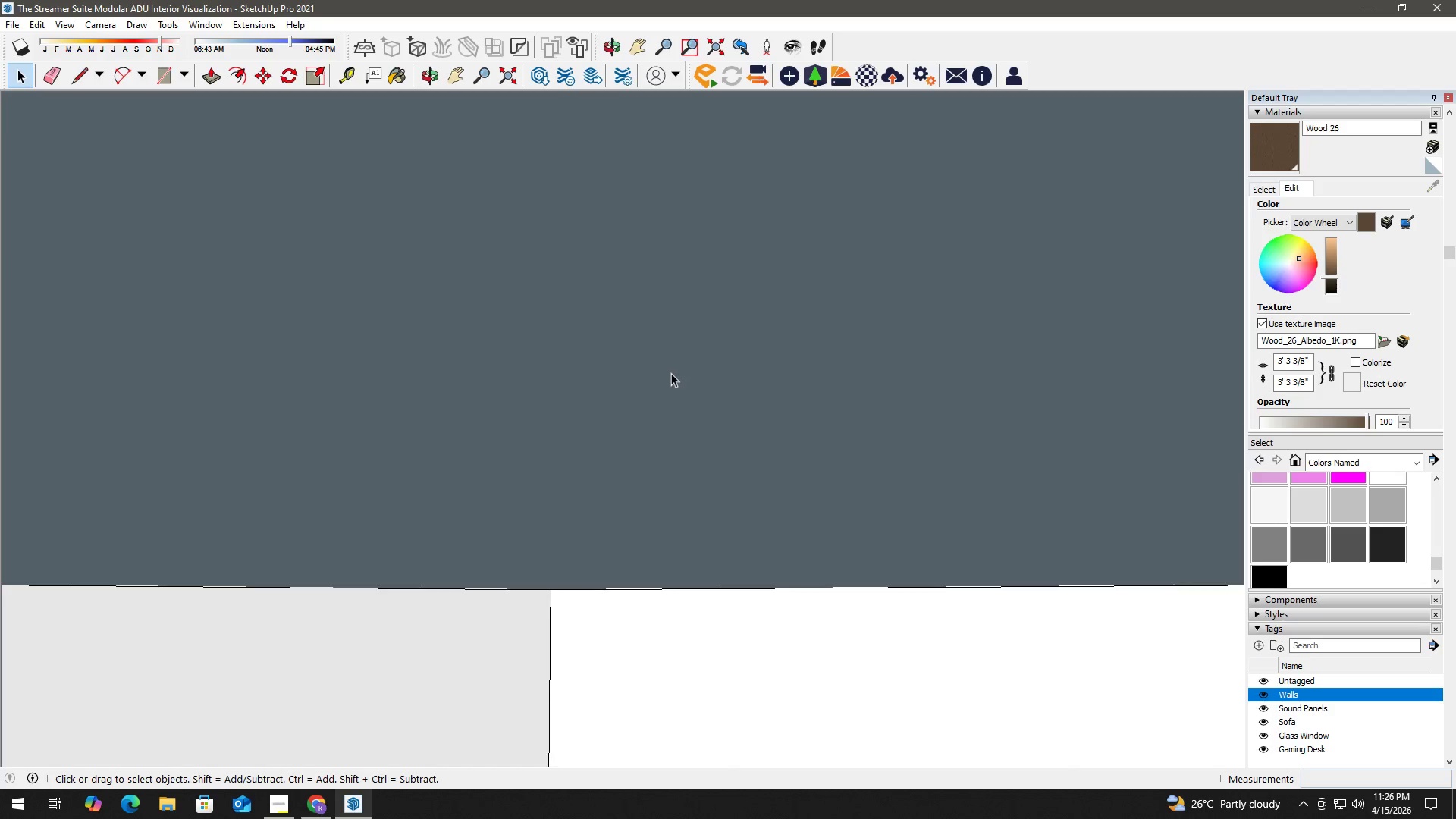 
key(Escape)
 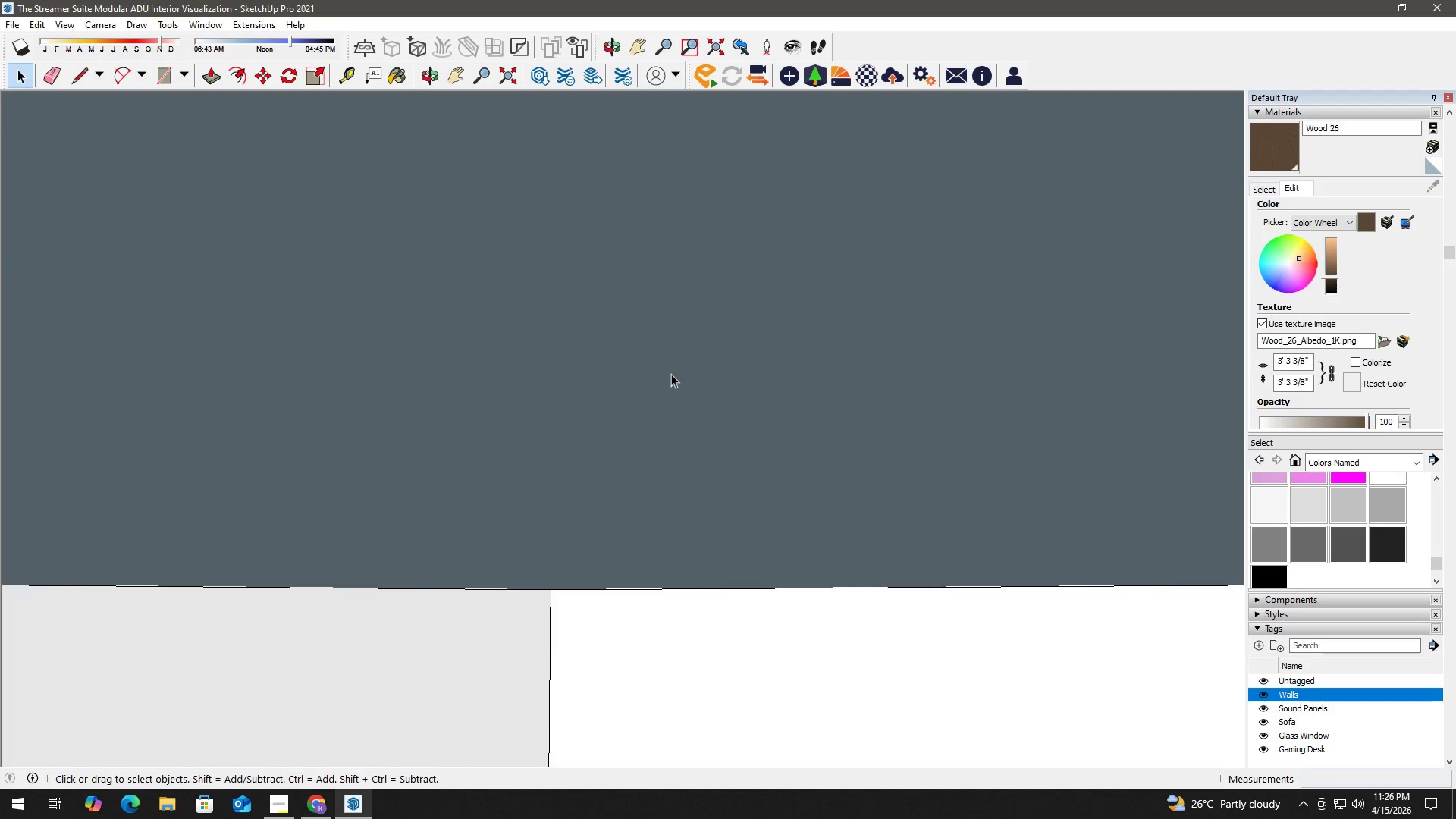 
scroll: coordinate [671, 375], scroll_direction: down, amount: 4.0
 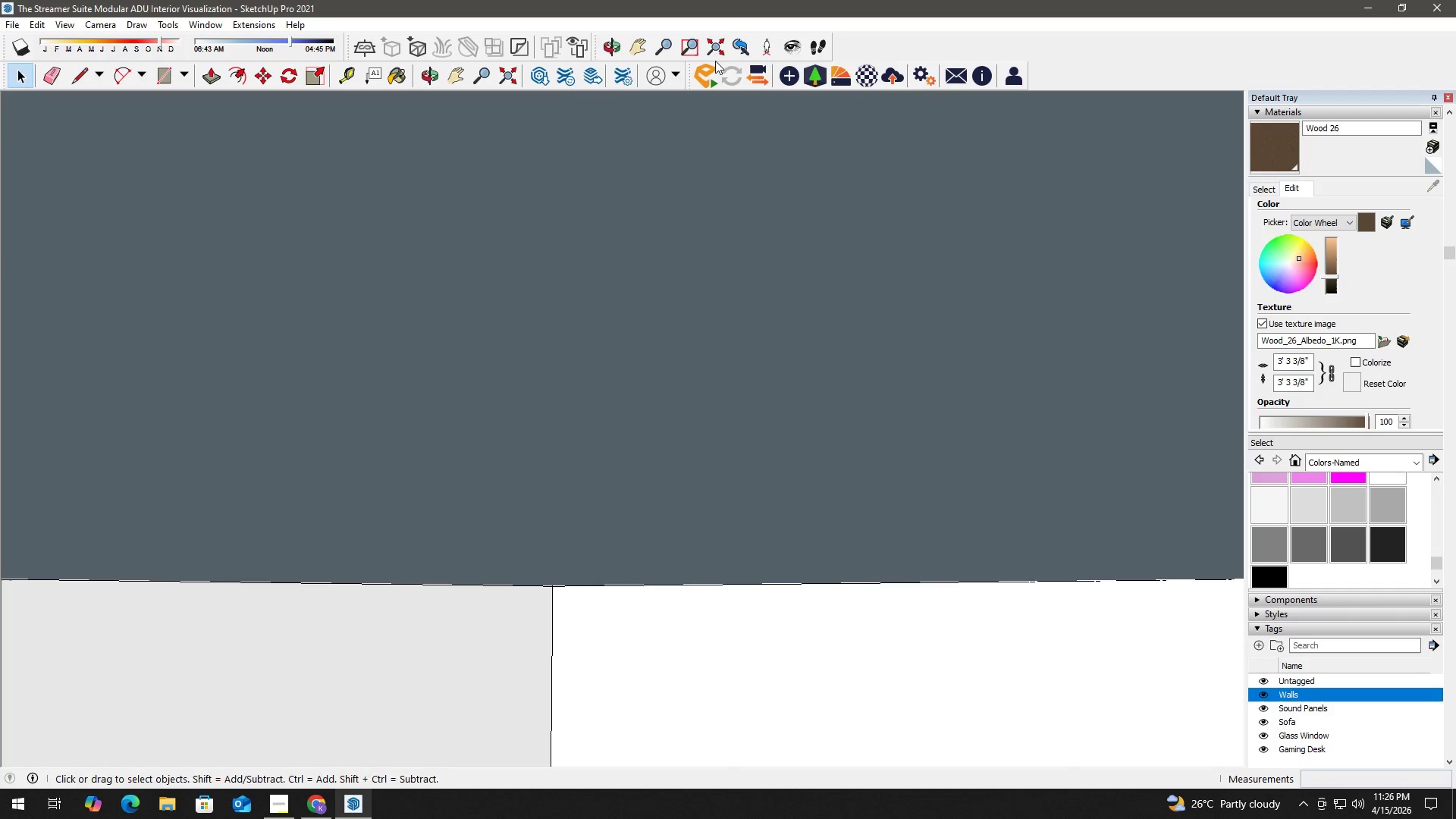 
left_click([708, 44])
 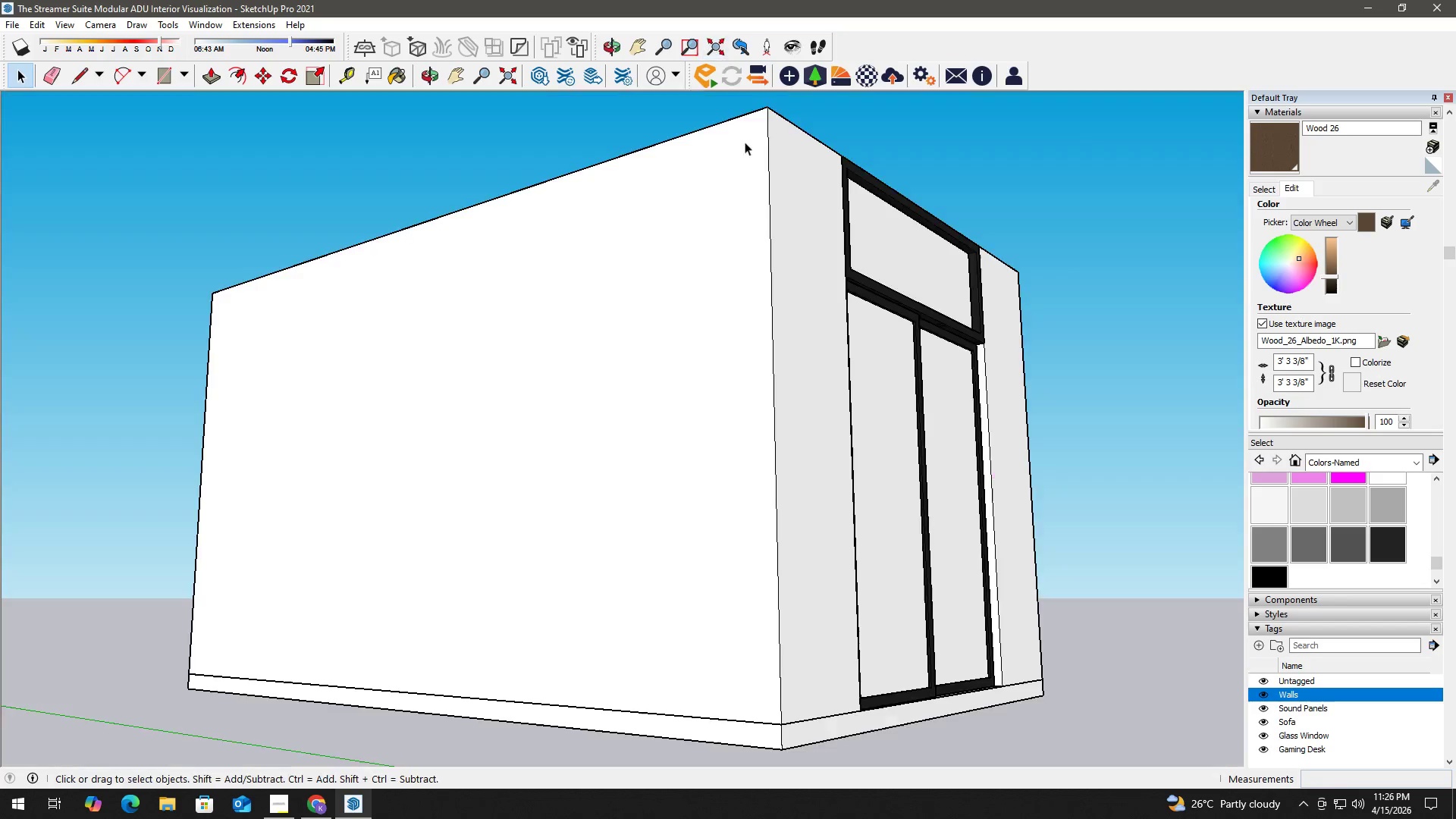 
key(H)
 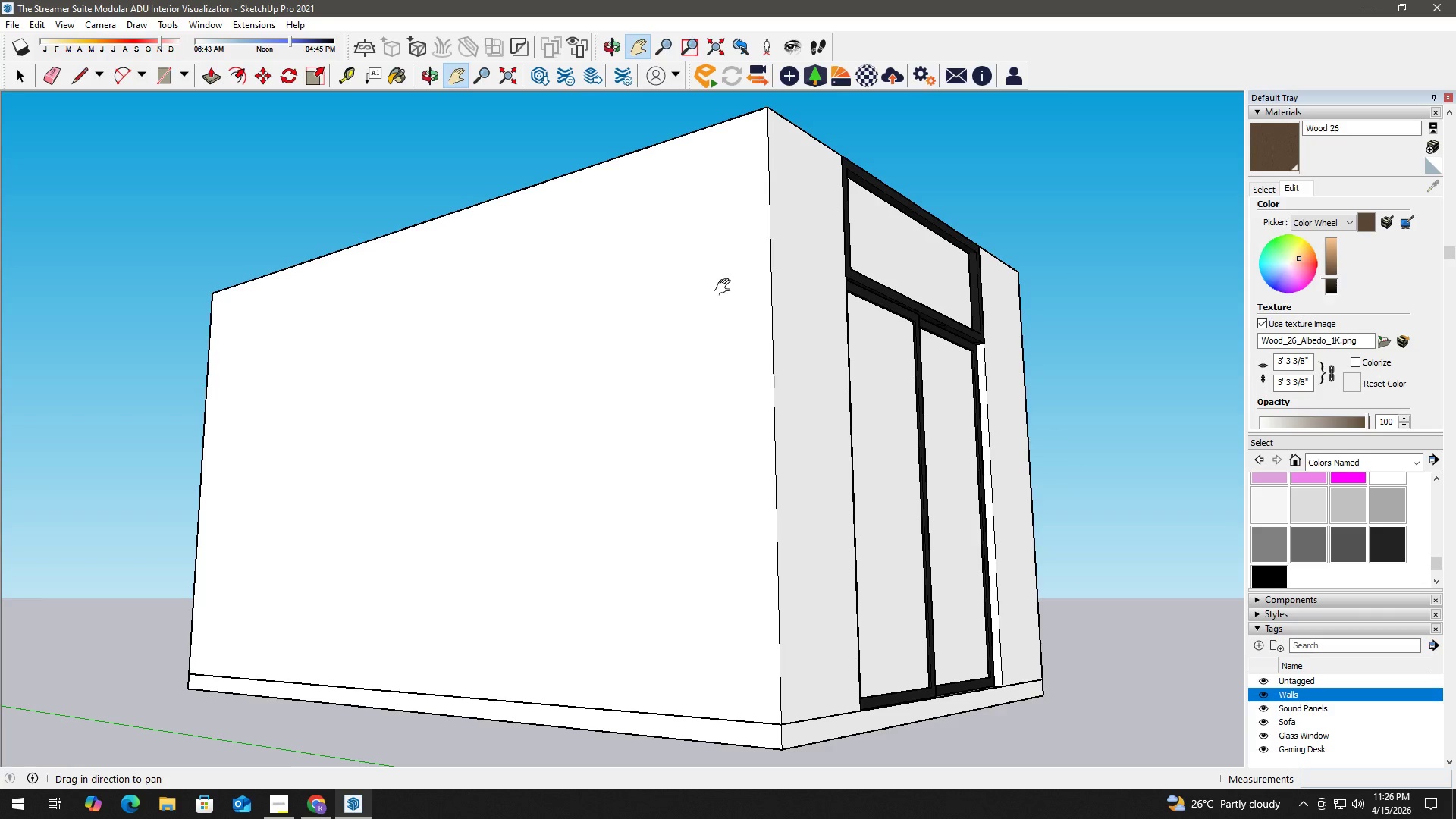 
left_click_drag(start_coordinate=[714, 295], to_coordinate=[702, 635])
 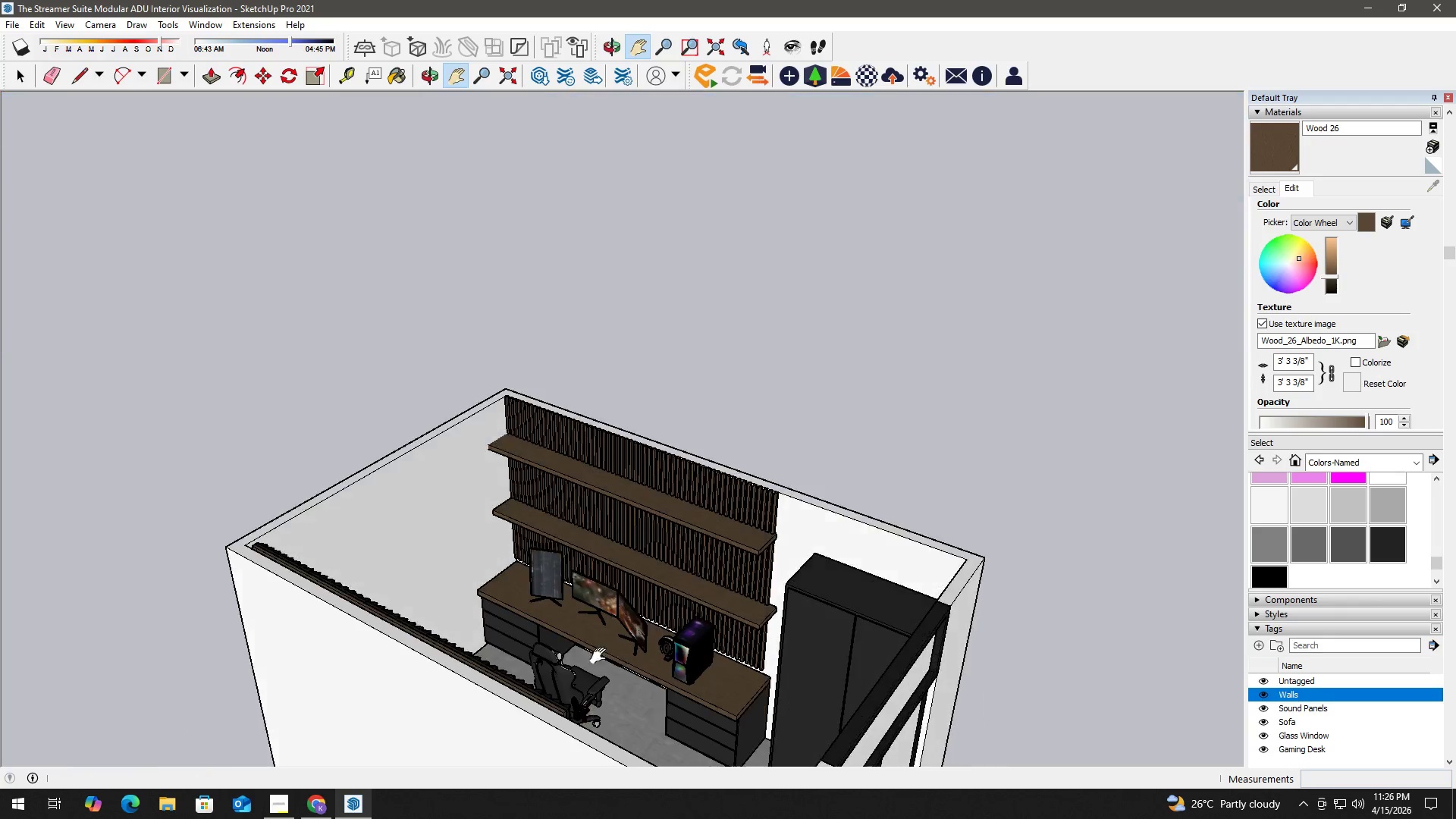 
key(Space)
 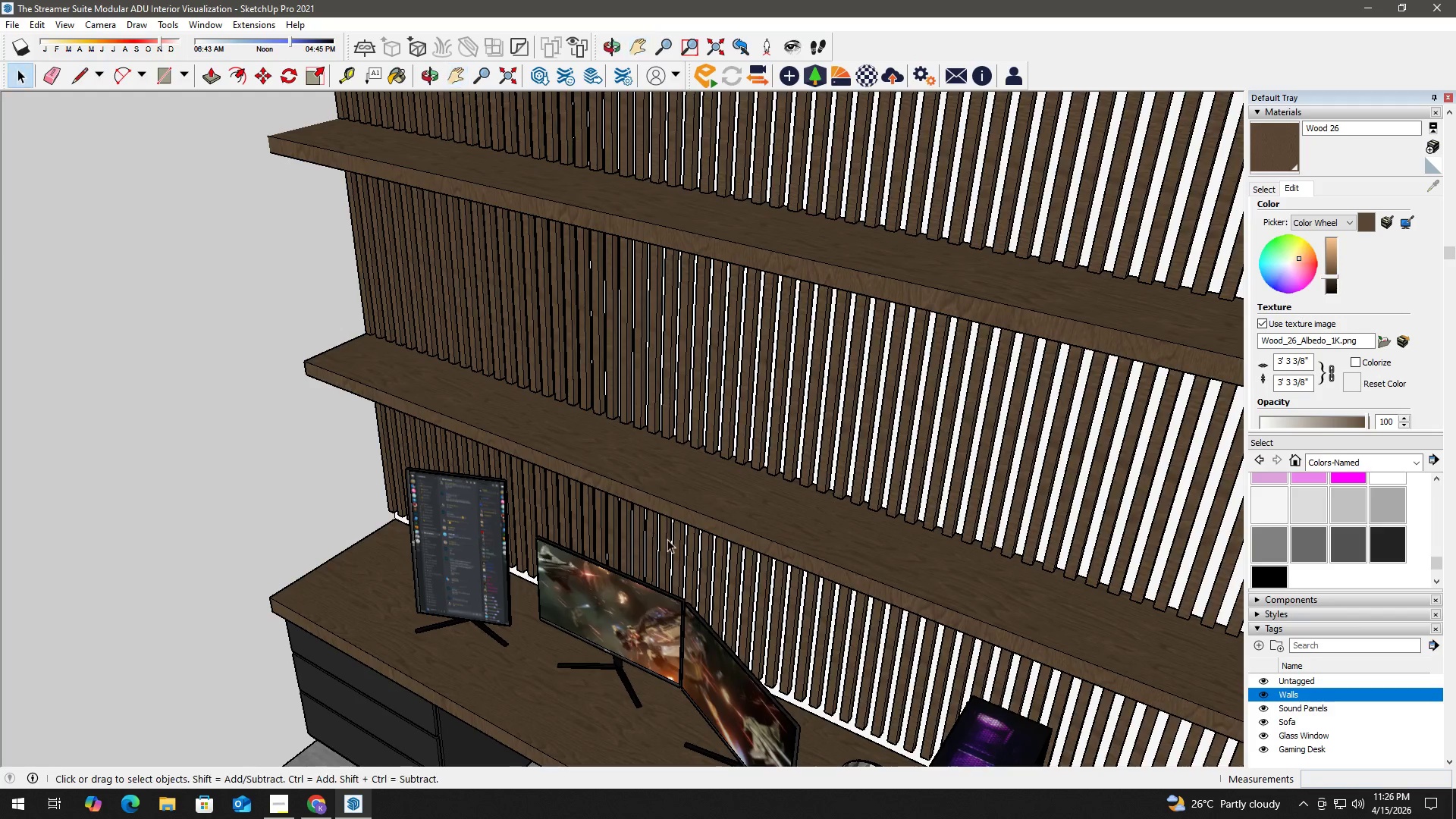 
left_click([667, 539])
 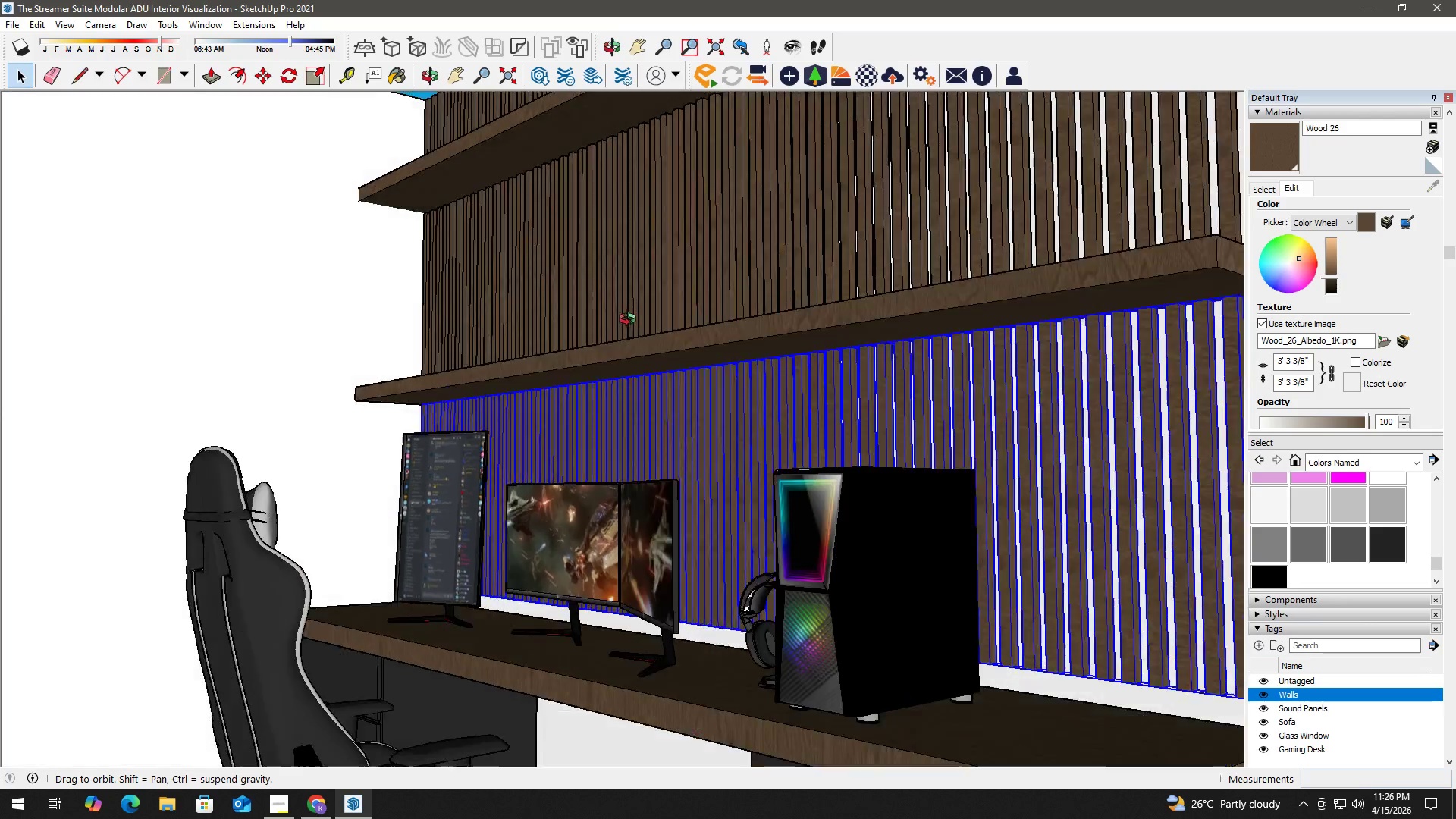 
scroll: coordinate [613, 566], scroll_direction: up, amount: 14.0
 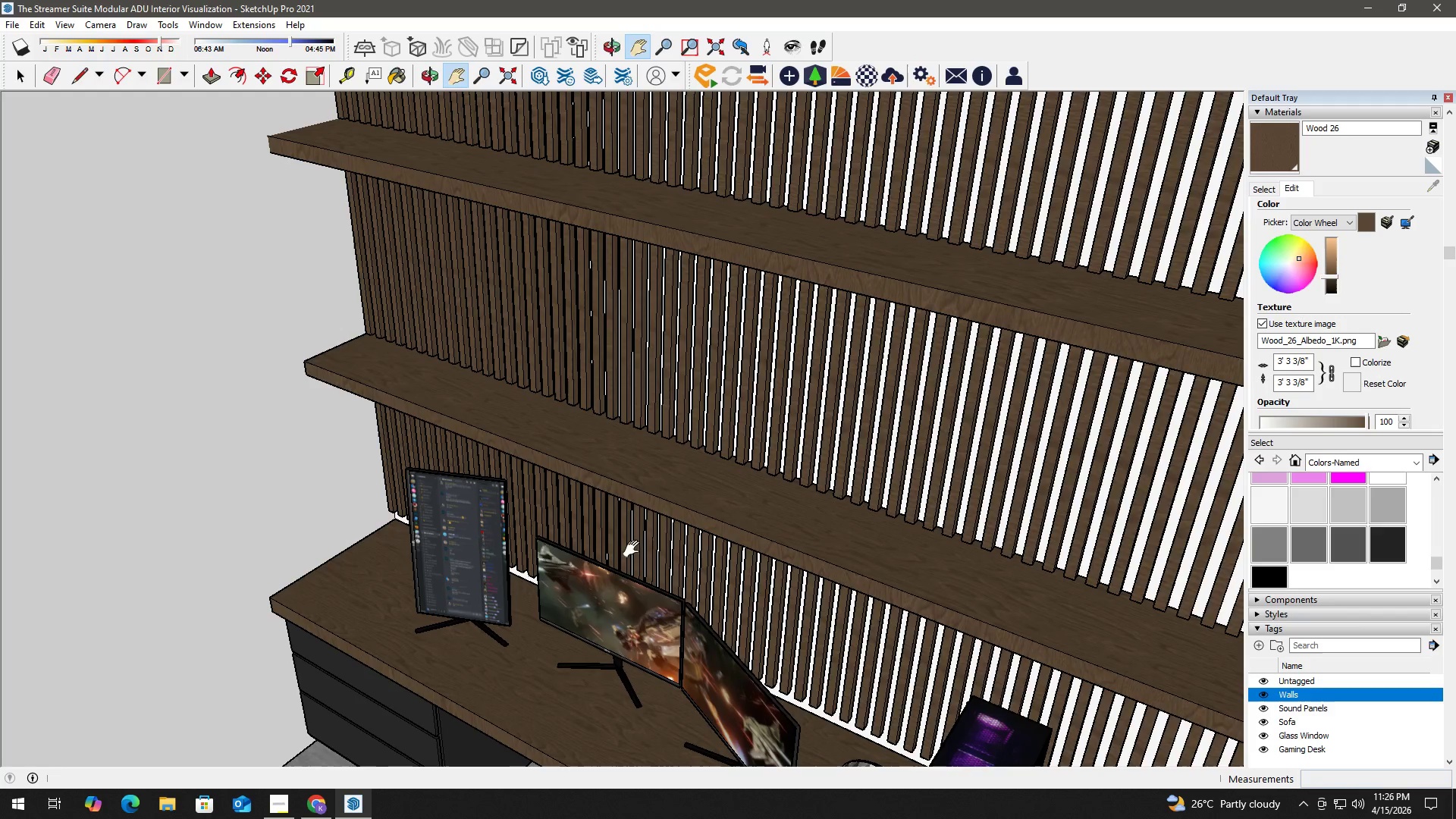 
key(S)
 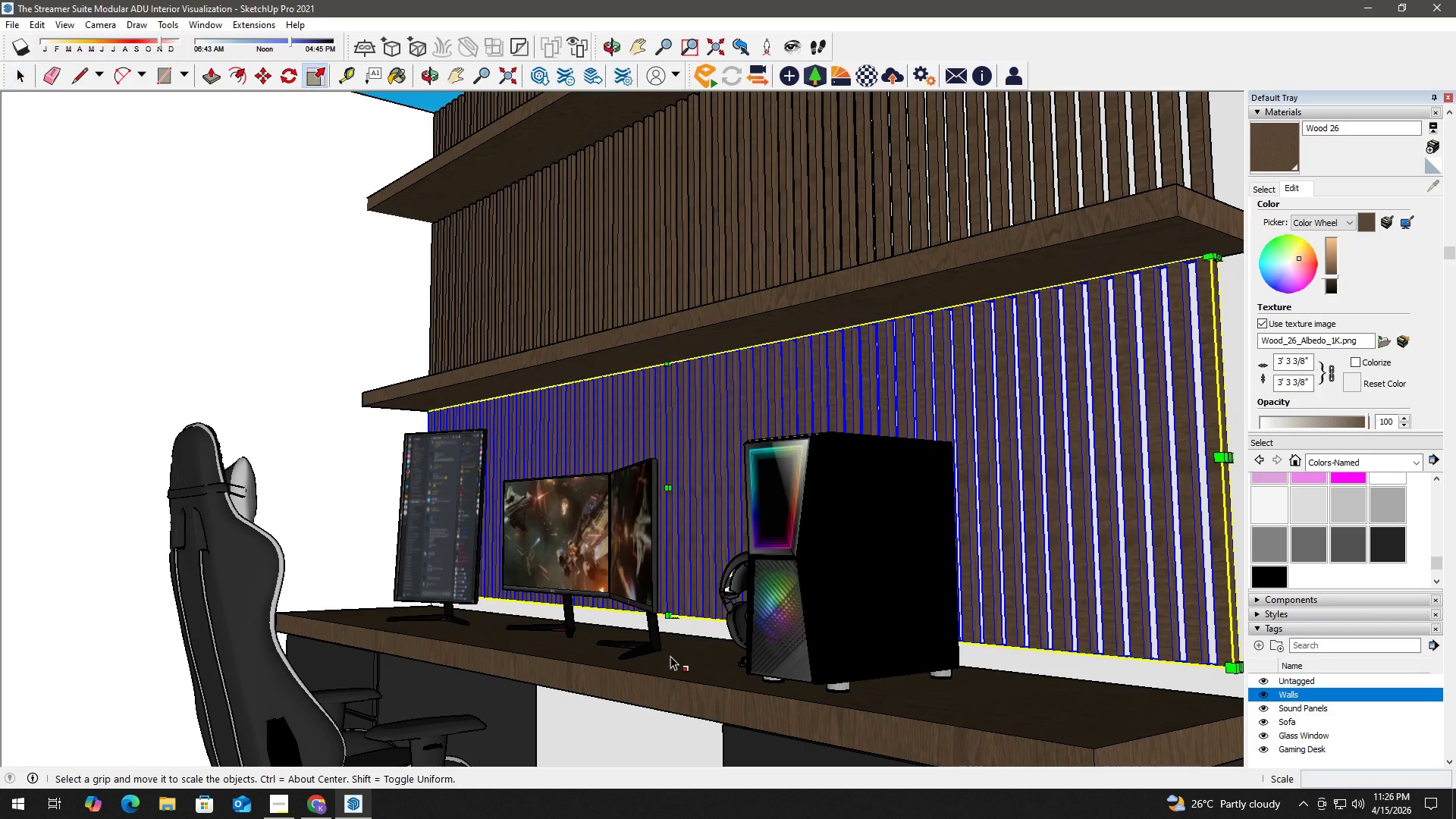 
scroll: coordinate [667, 617], scroll_direction: up, amount: 6.0
 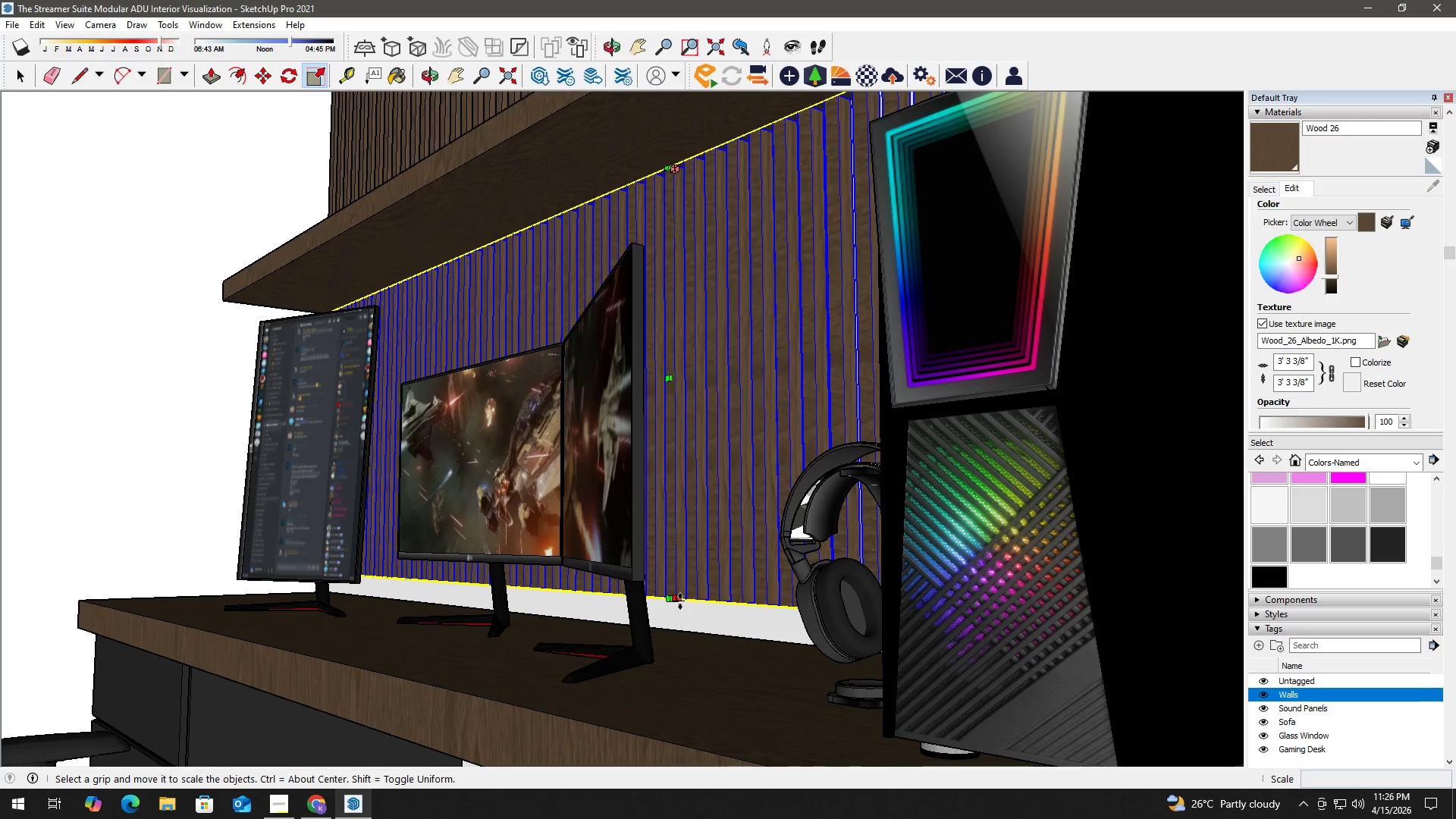 
left_click([680, 601])
 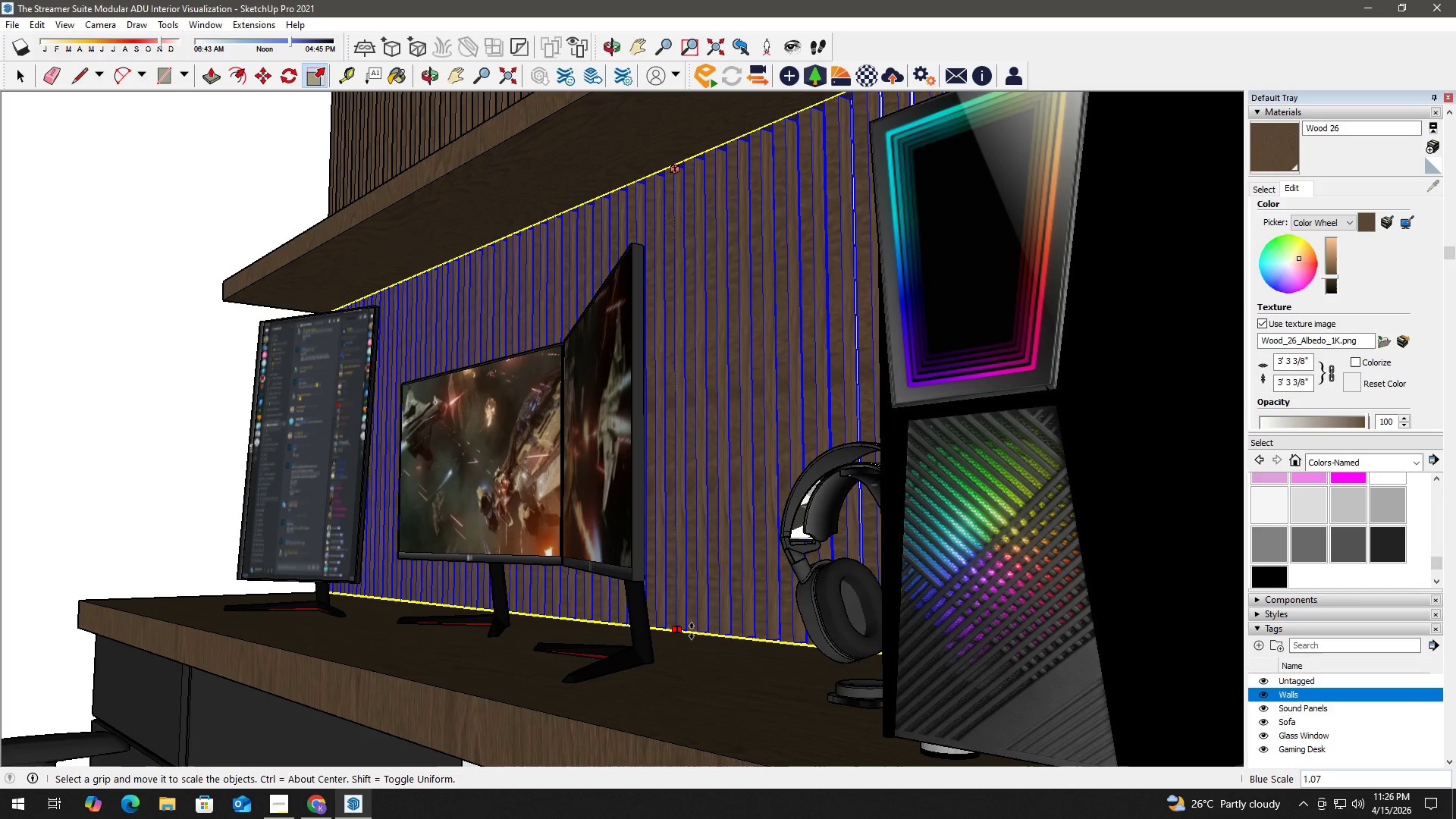 
left_click([692, 632])
 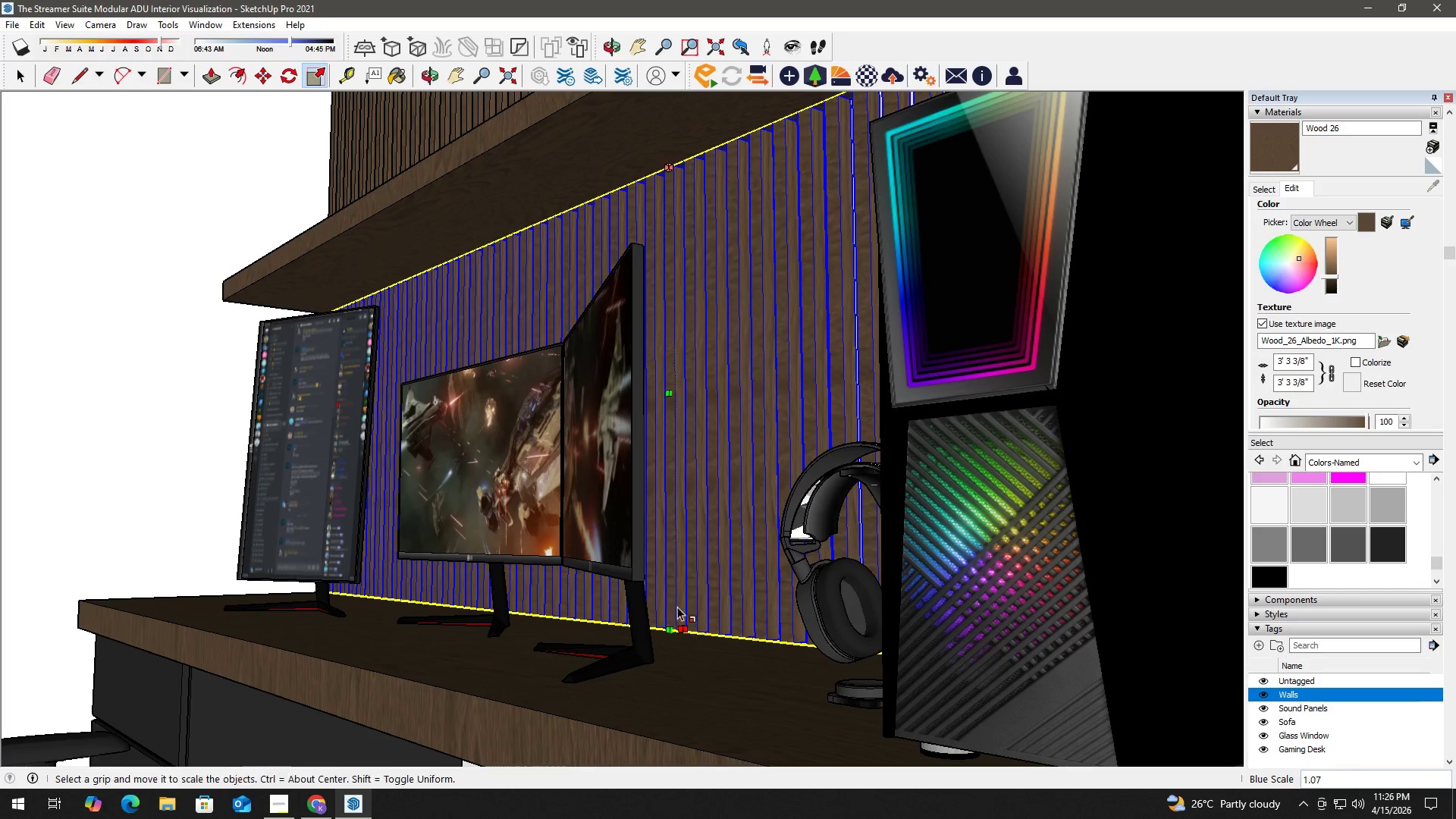 
key(Space)
 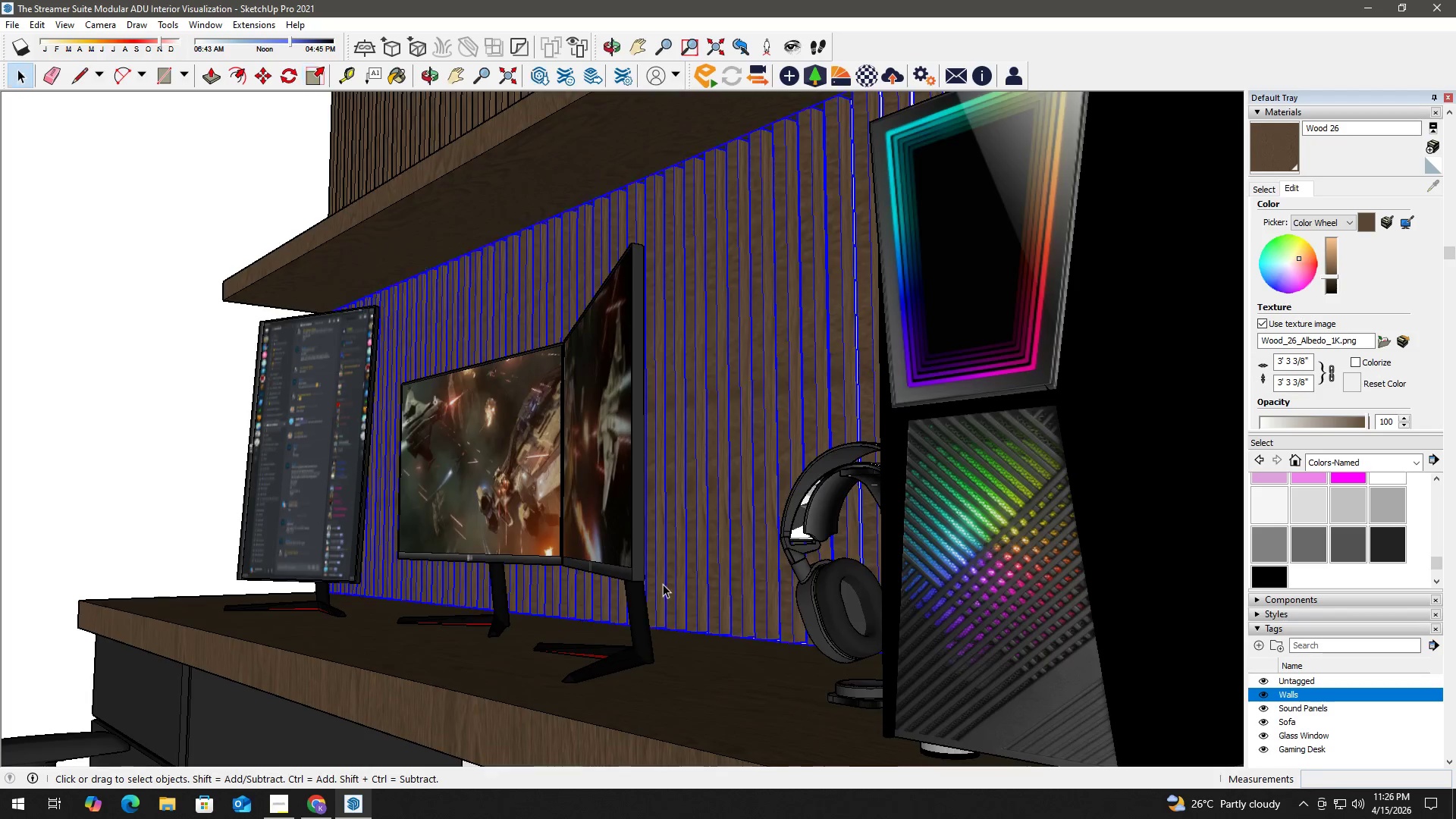 
key(Escape)
 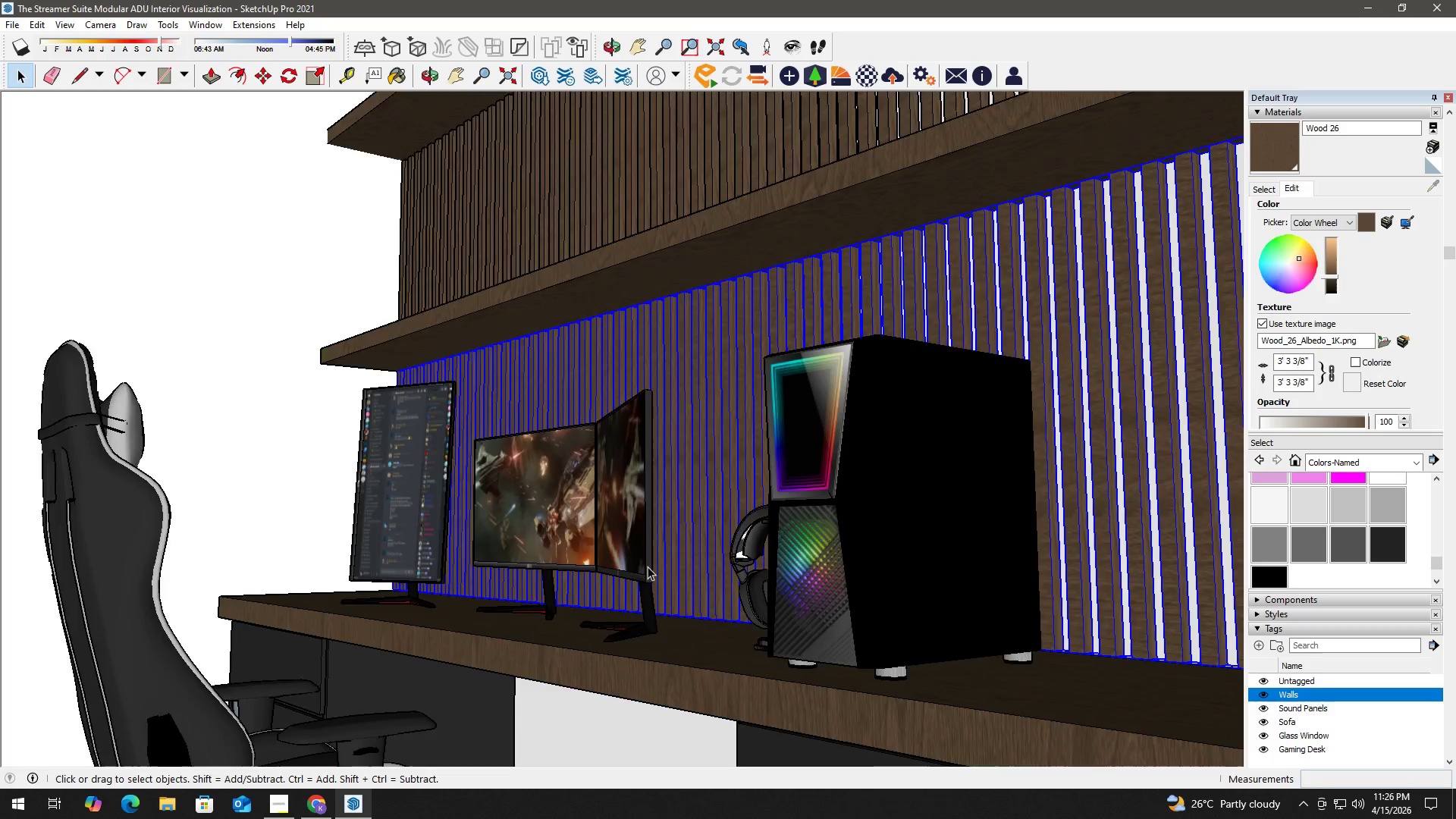 
key(Escape)
 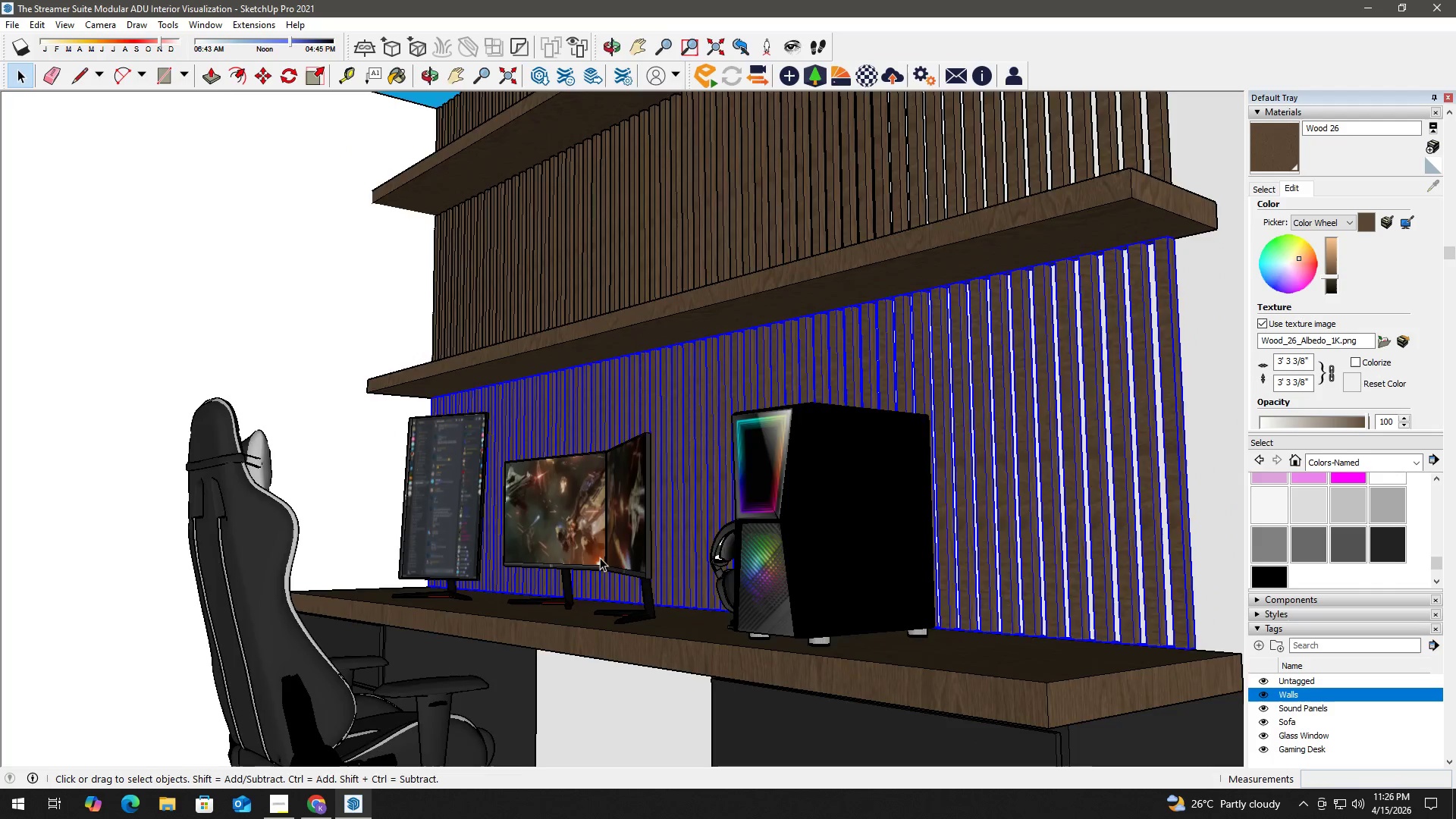 
key(Escape)
 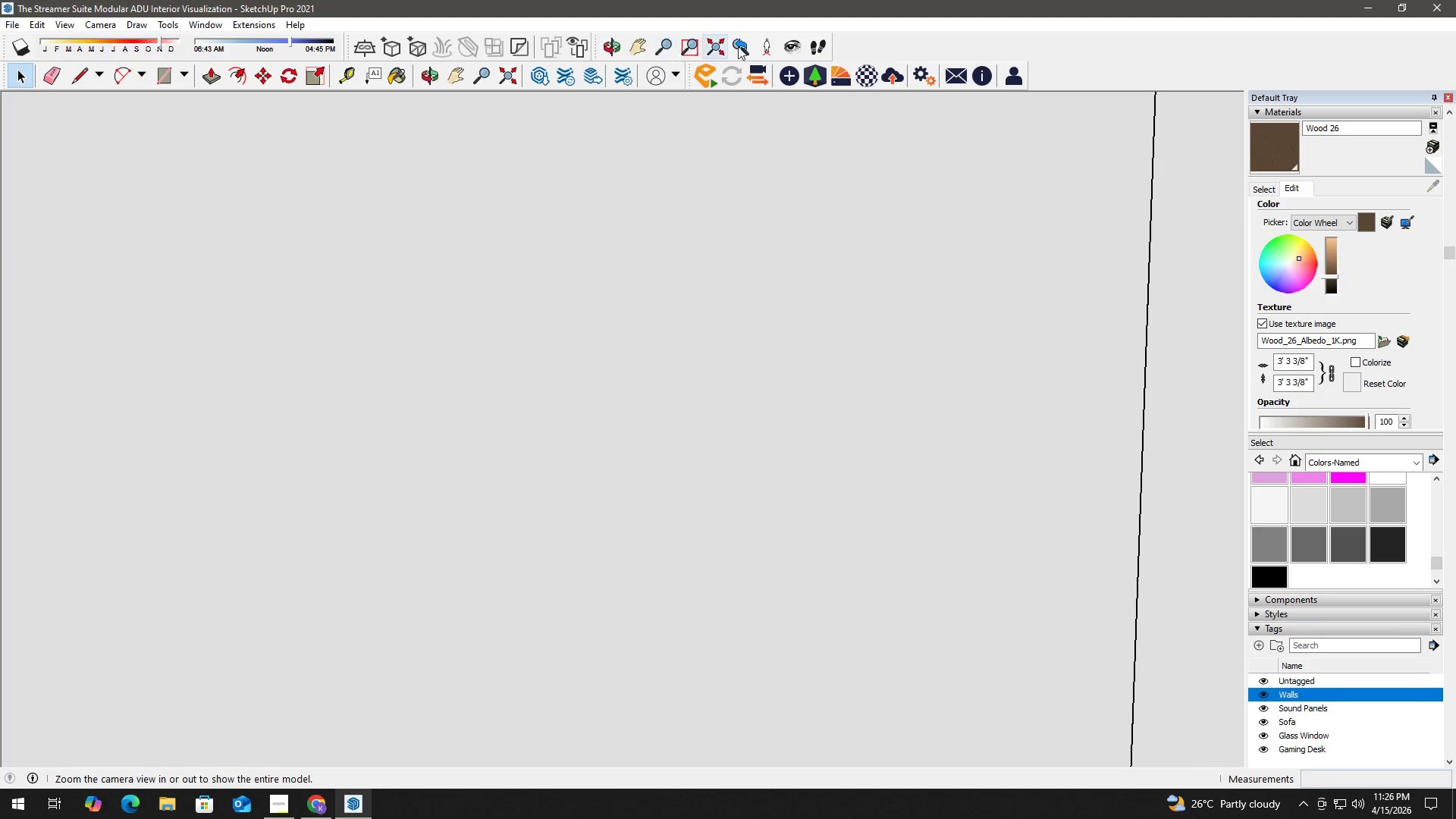 
scroll: coordinate [627, 600], scroll_direction: down, amount: 15.0
 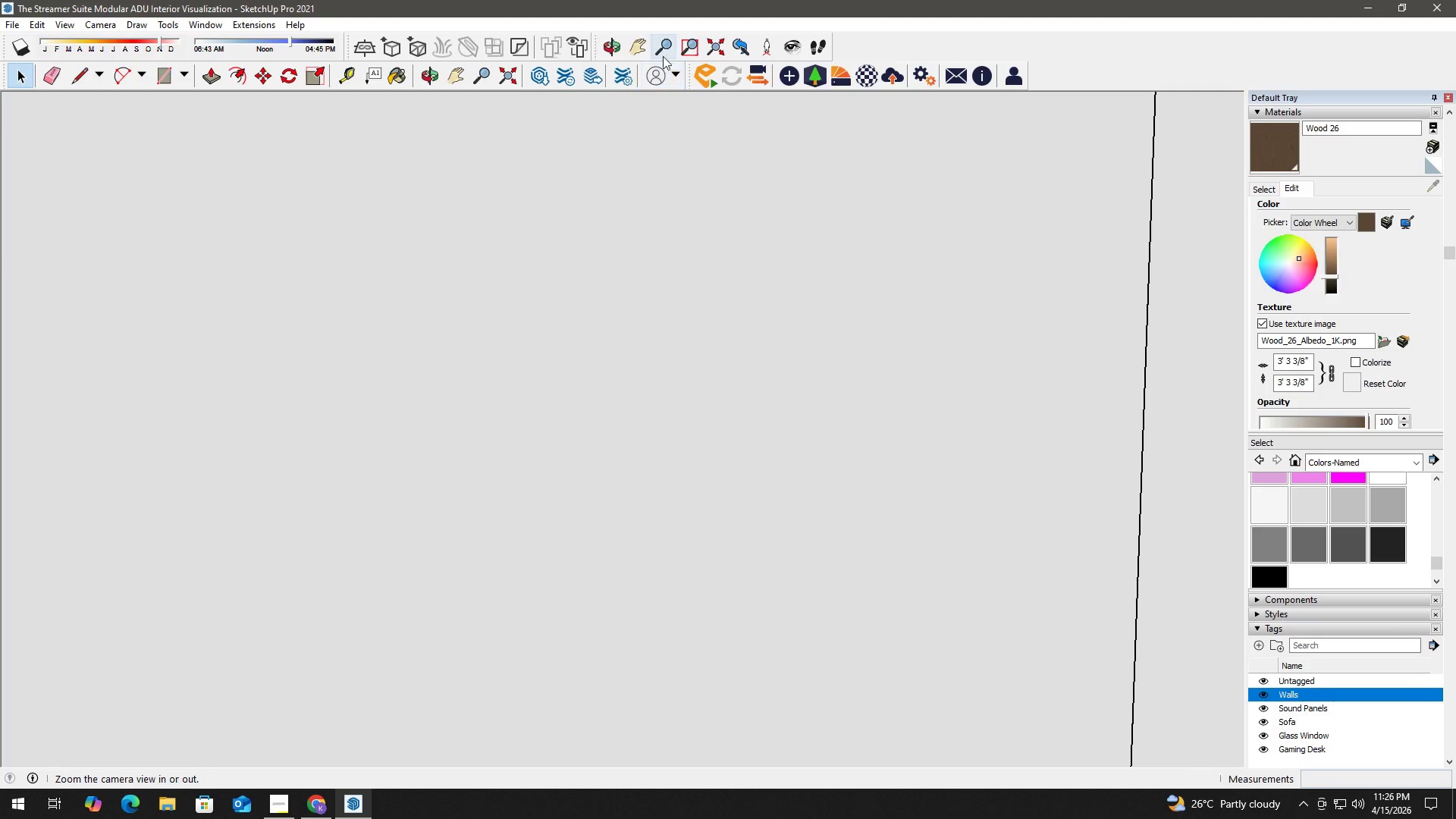 
left_click([720, 45])
 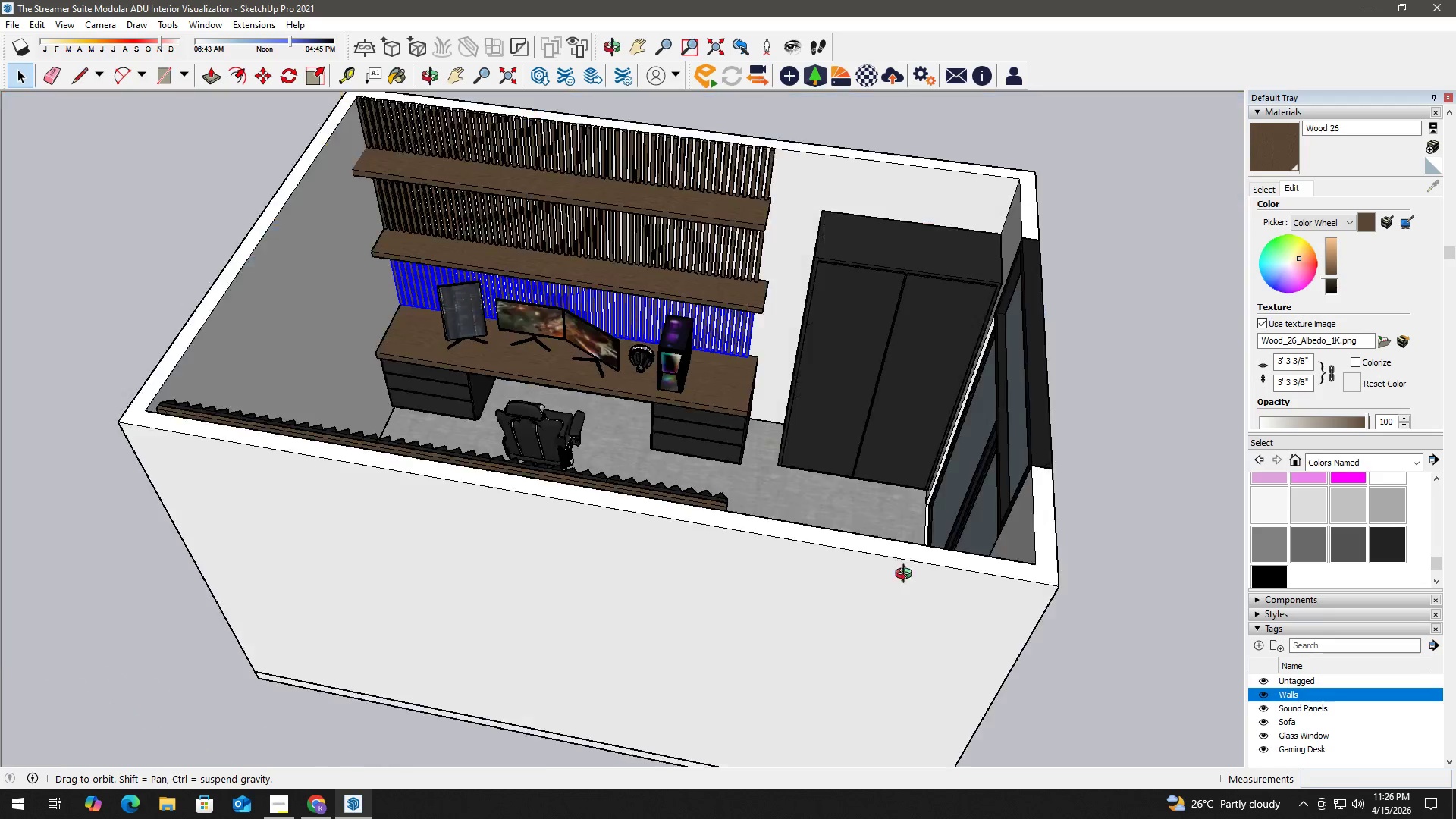 
double_click([776, 256])
 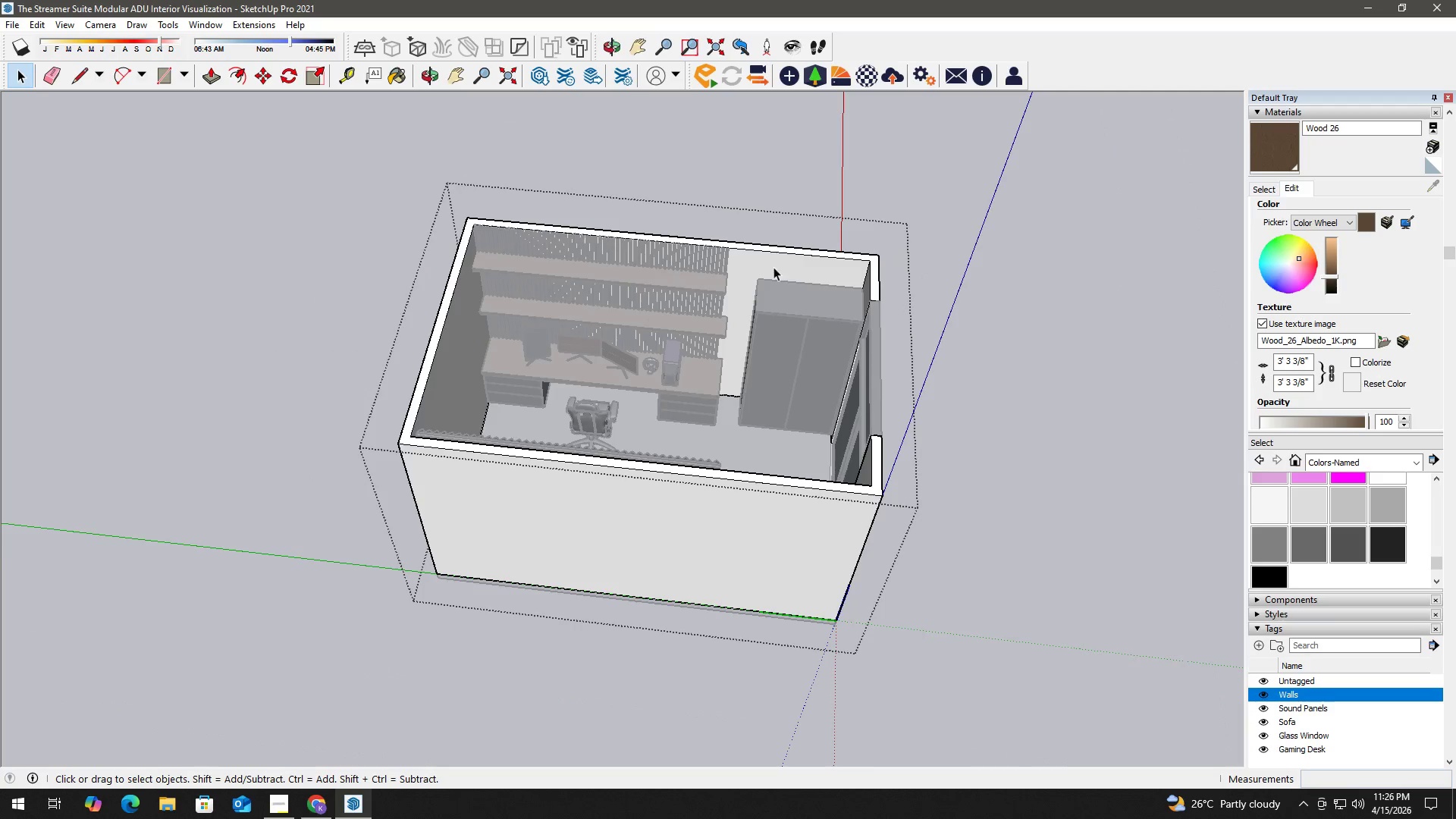 
scroll: coordinate [674, 360], scroll_direction: down, amount: 6.0
 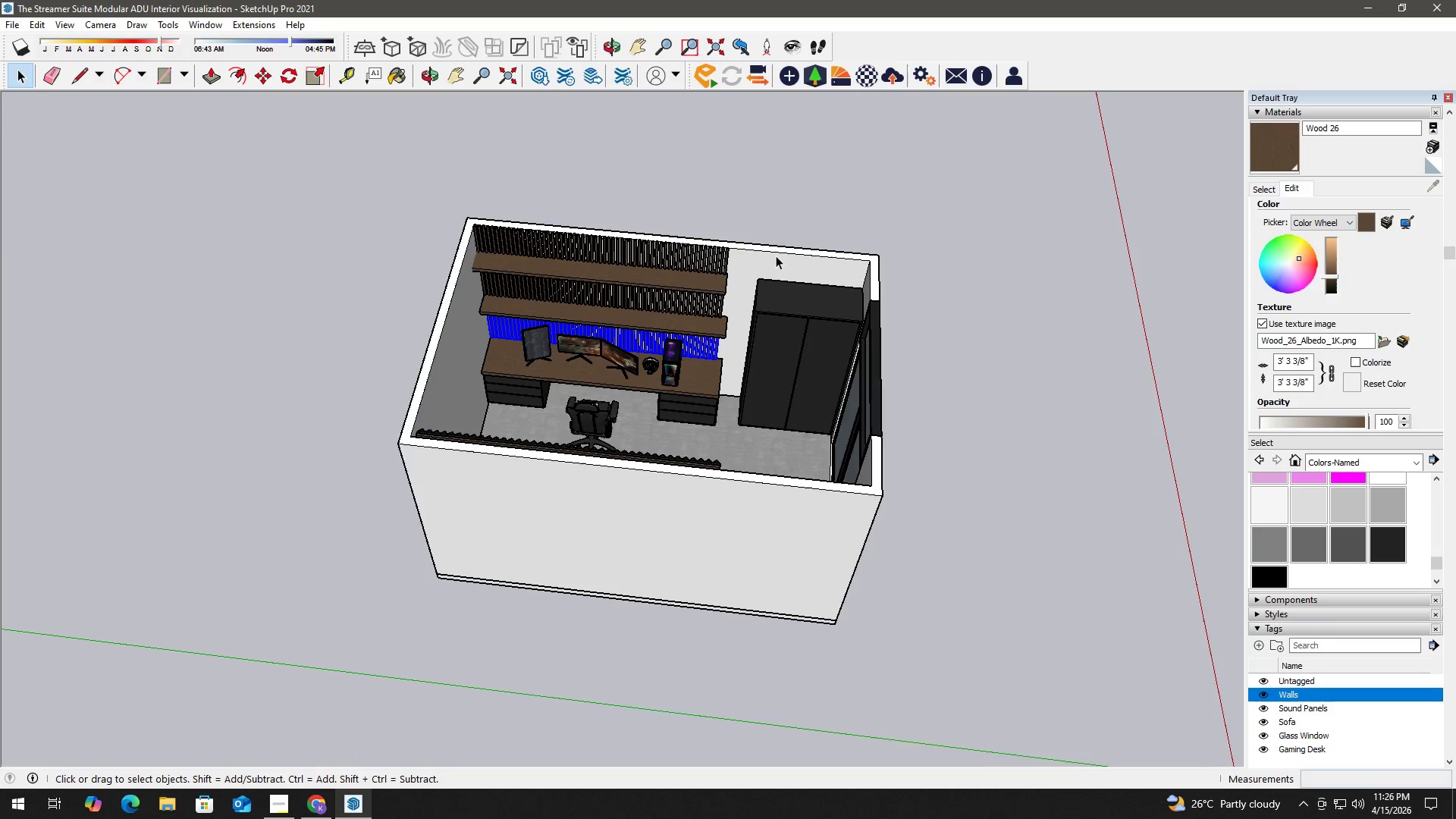 
left_click([775, 255])
 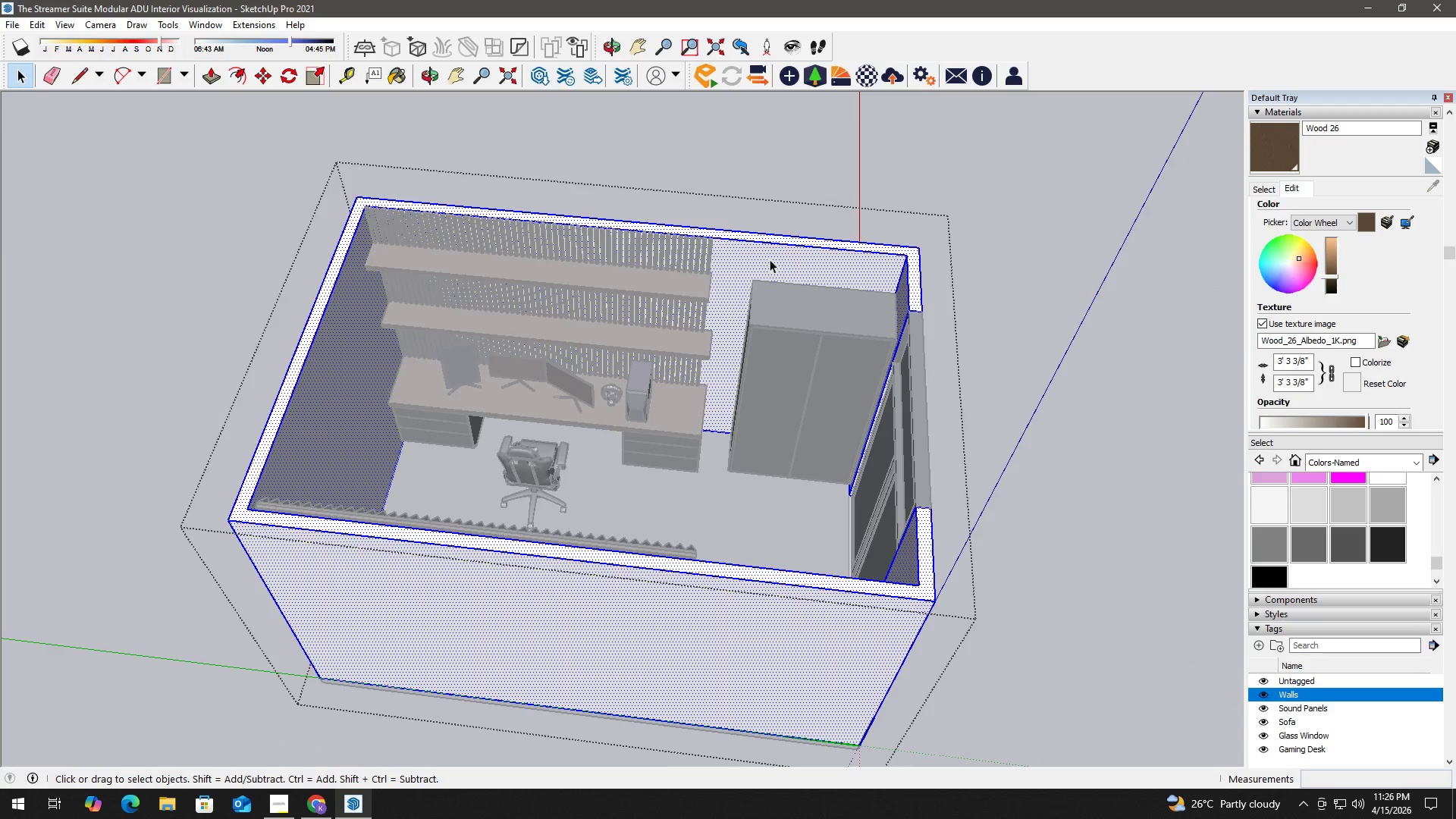 
scroll: coordinate [772, 275], scroll_direction: up, amount: 3.0
 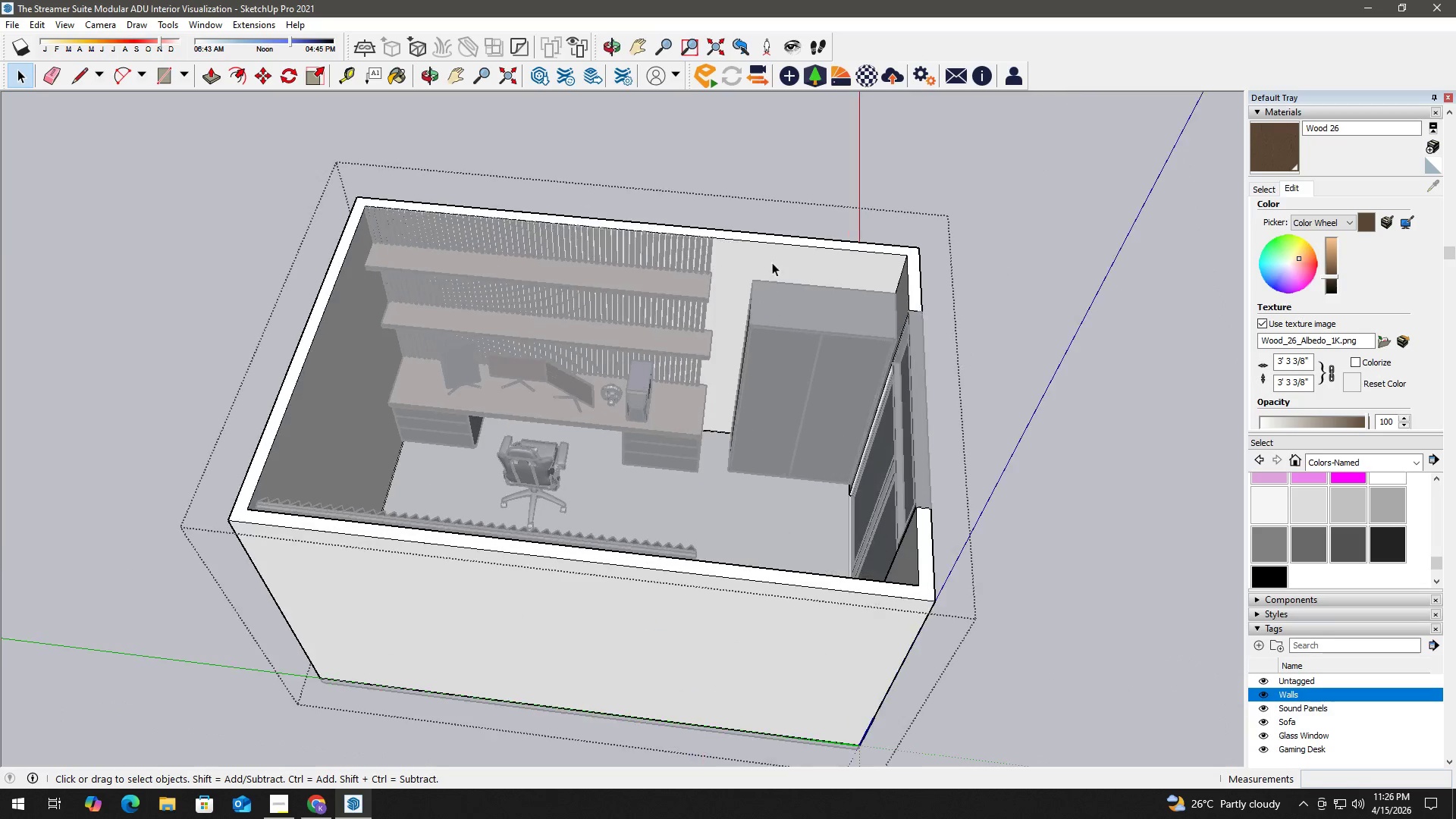 
left_click([766, 266])
 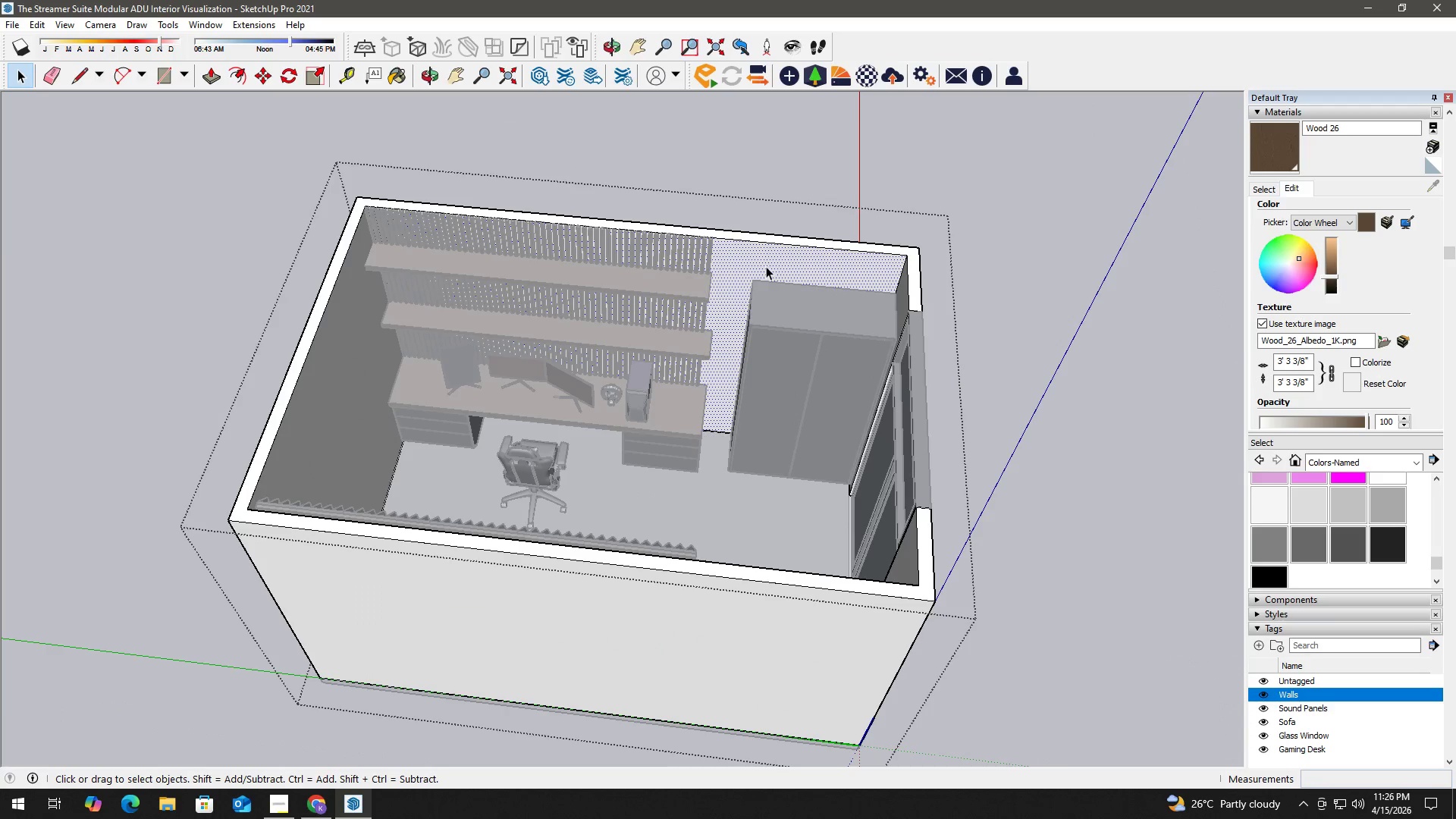 
key(B)
 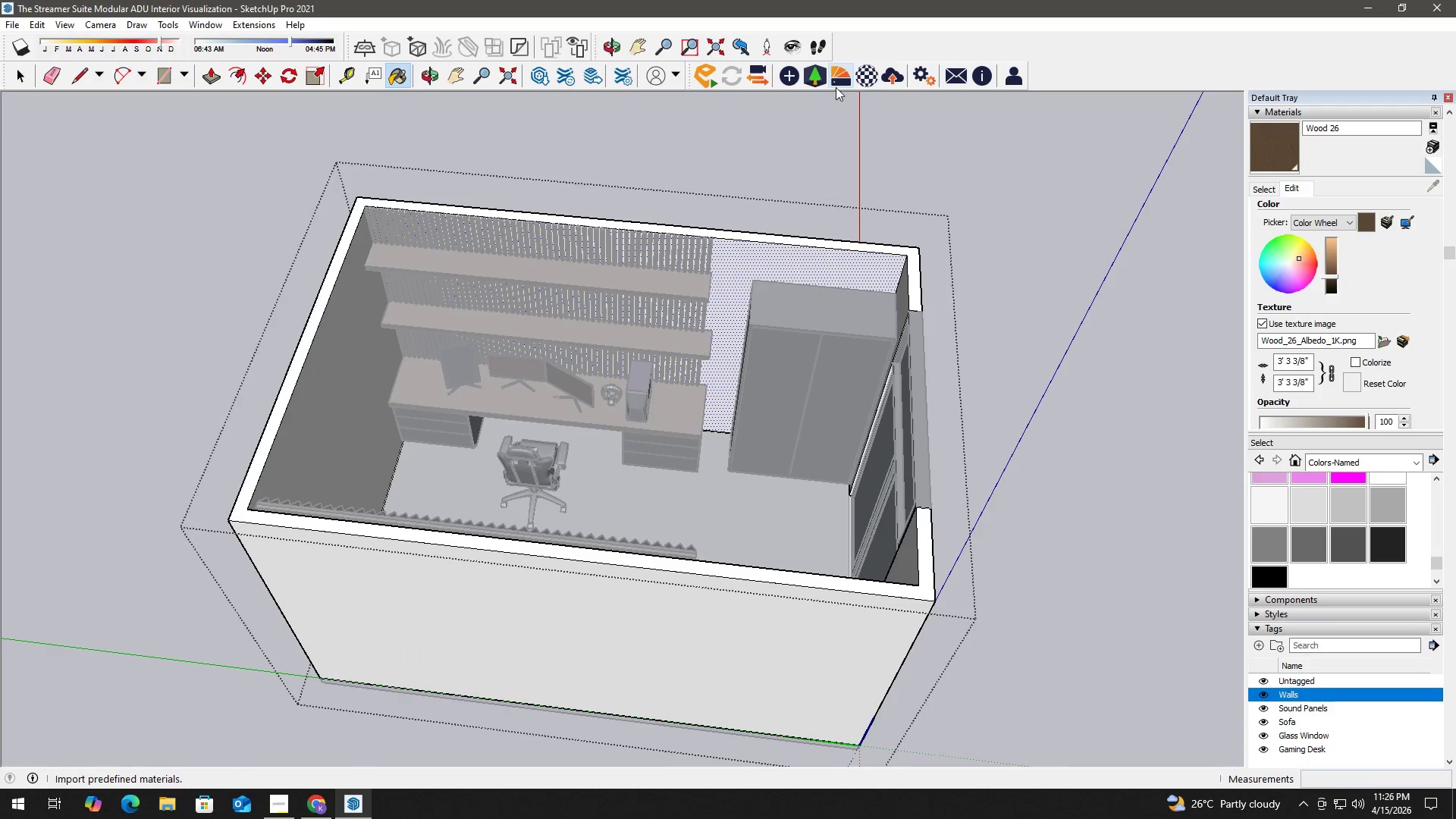 
left_click([840, 80])
 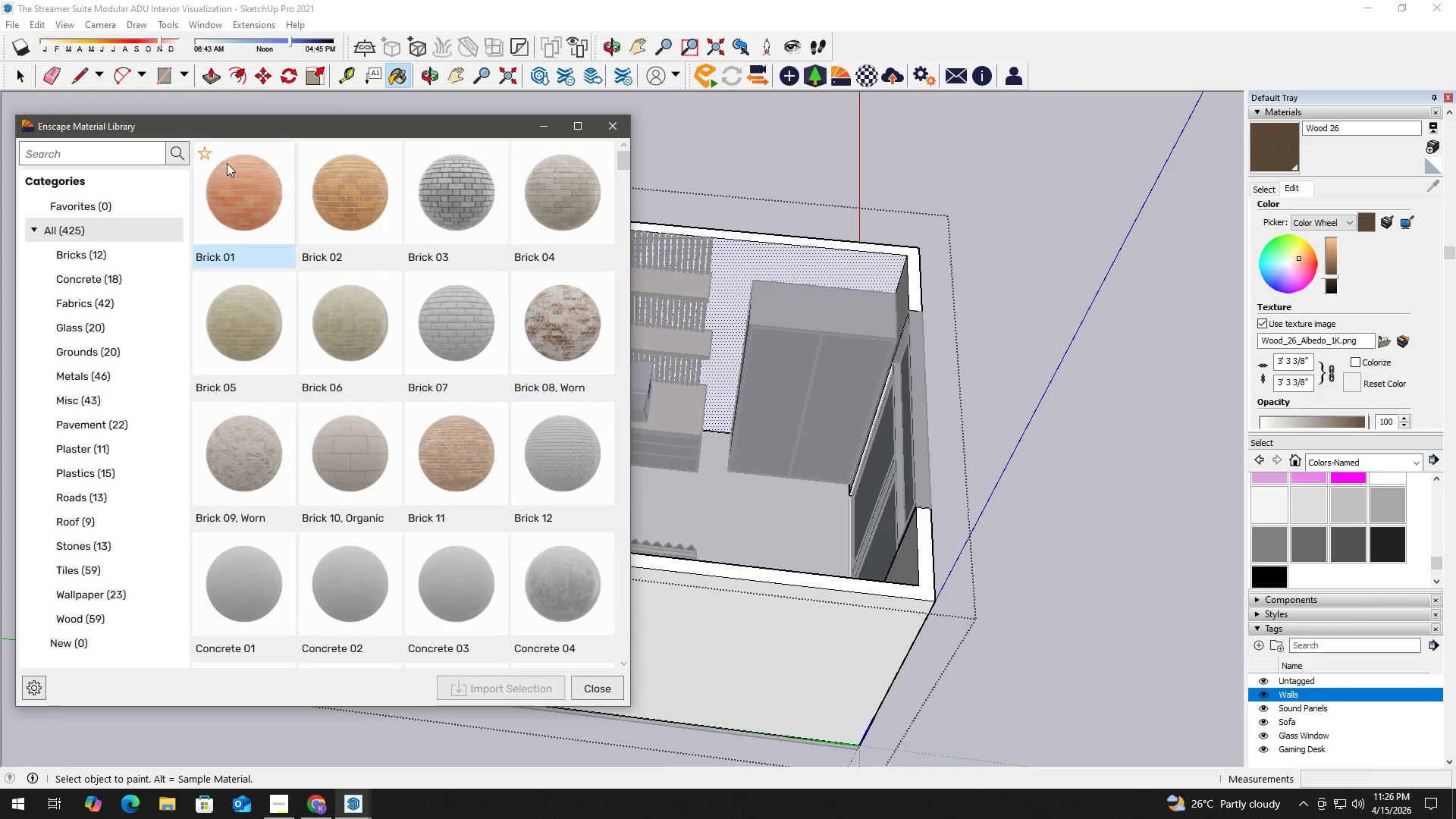 
left_click([104, 156])
 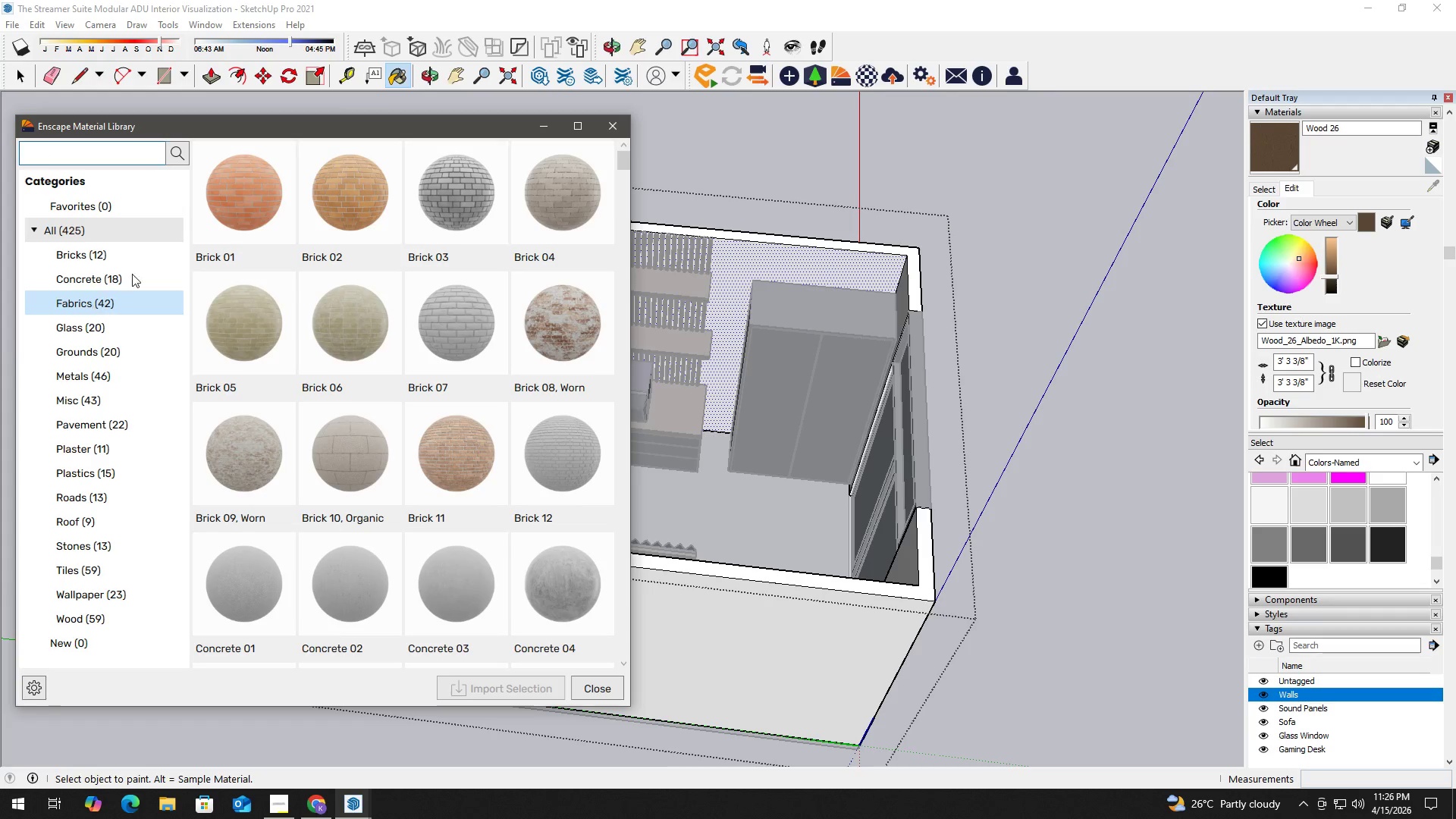 
type(stucco)
 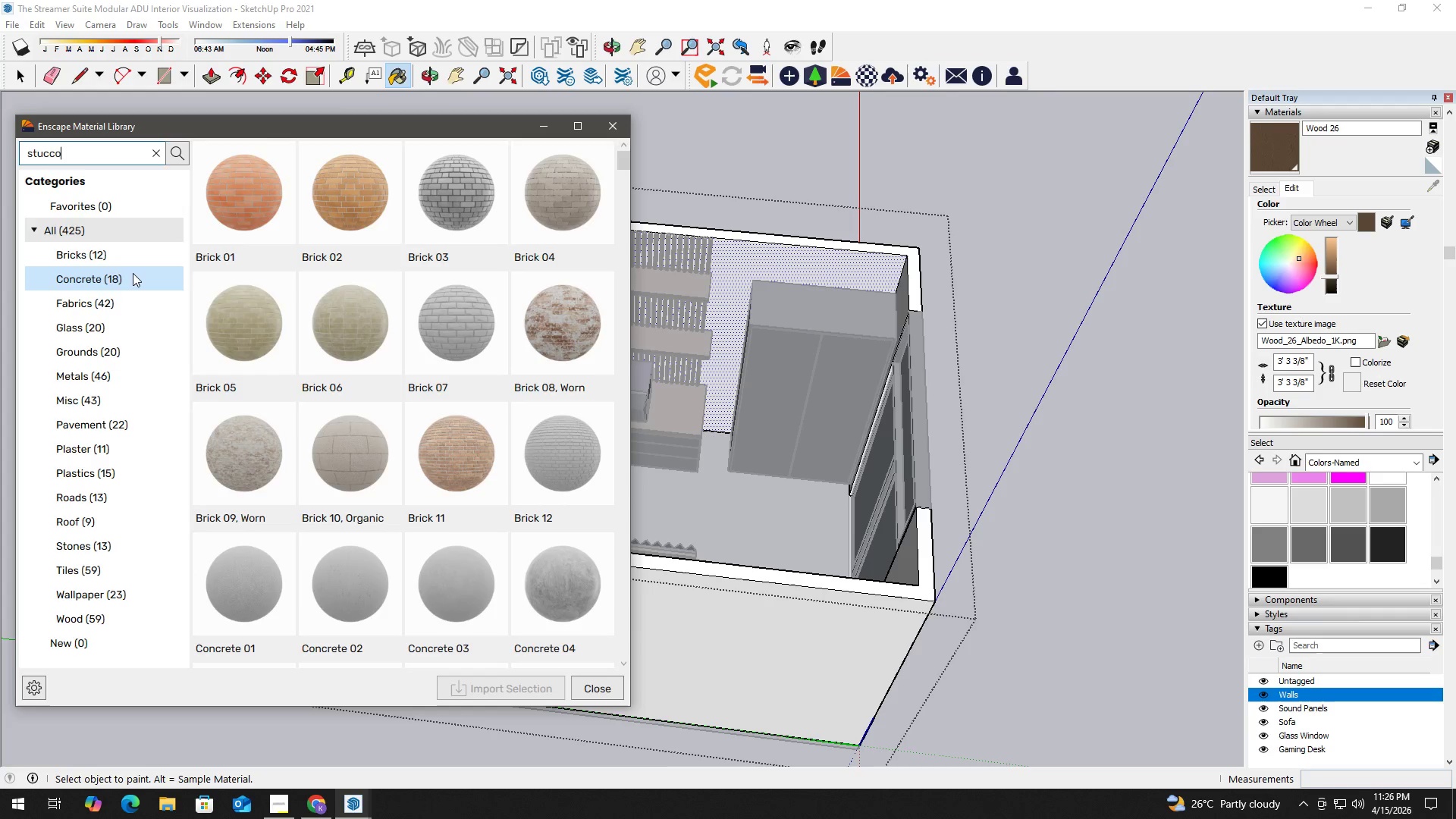 
key(Enter)
 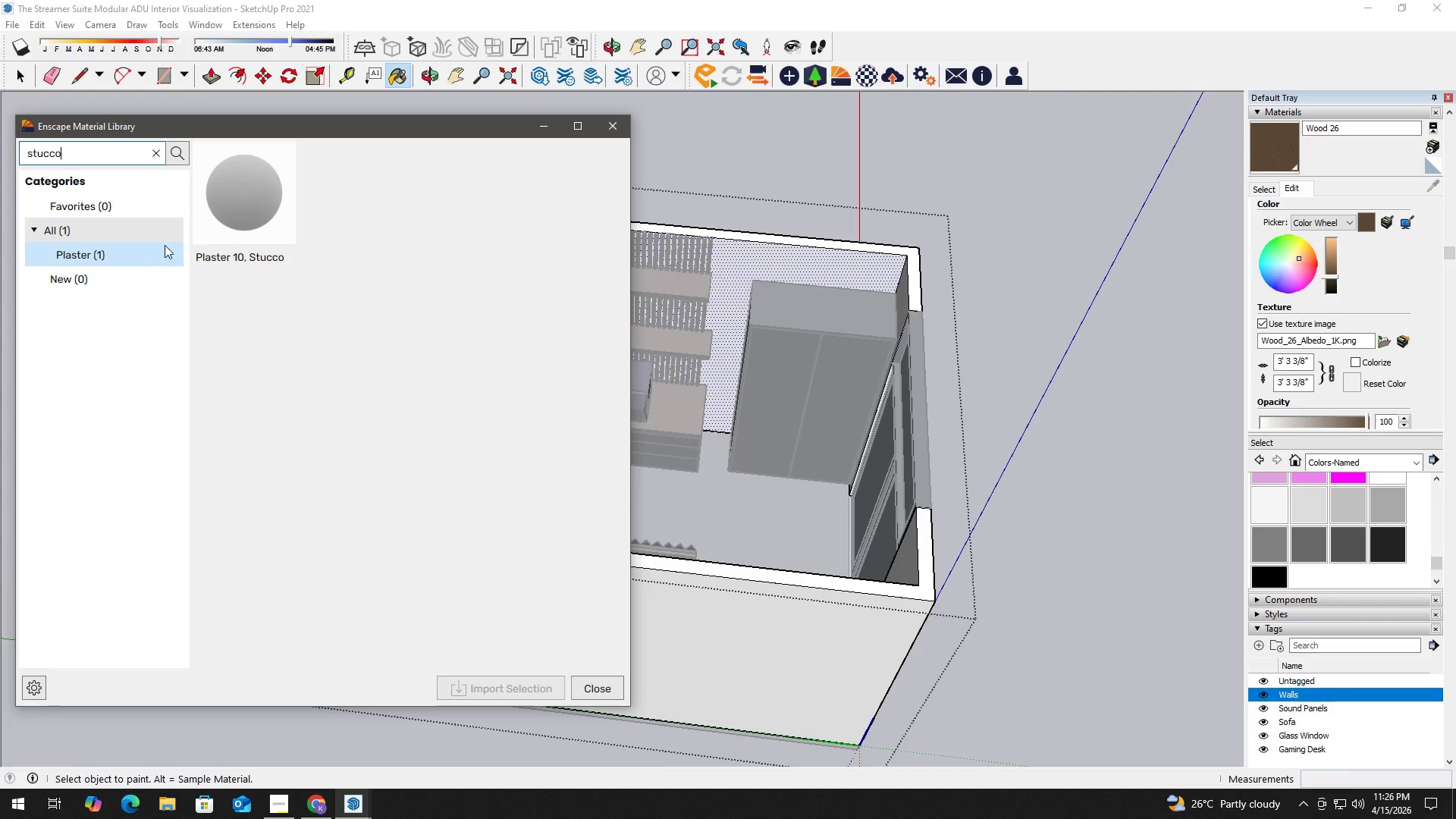 
left_click([231, 208])
 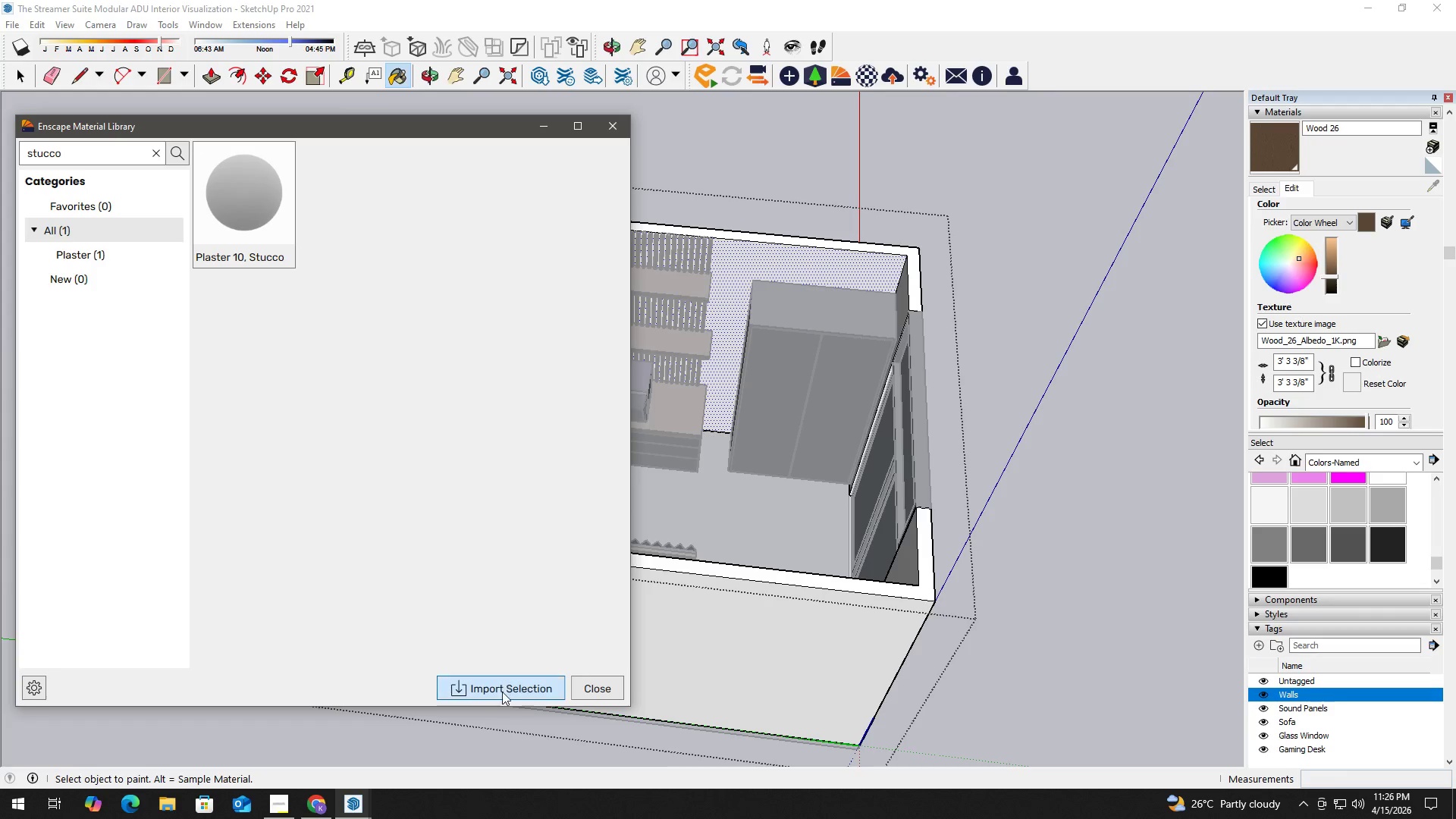 
left_click([502, 695])
 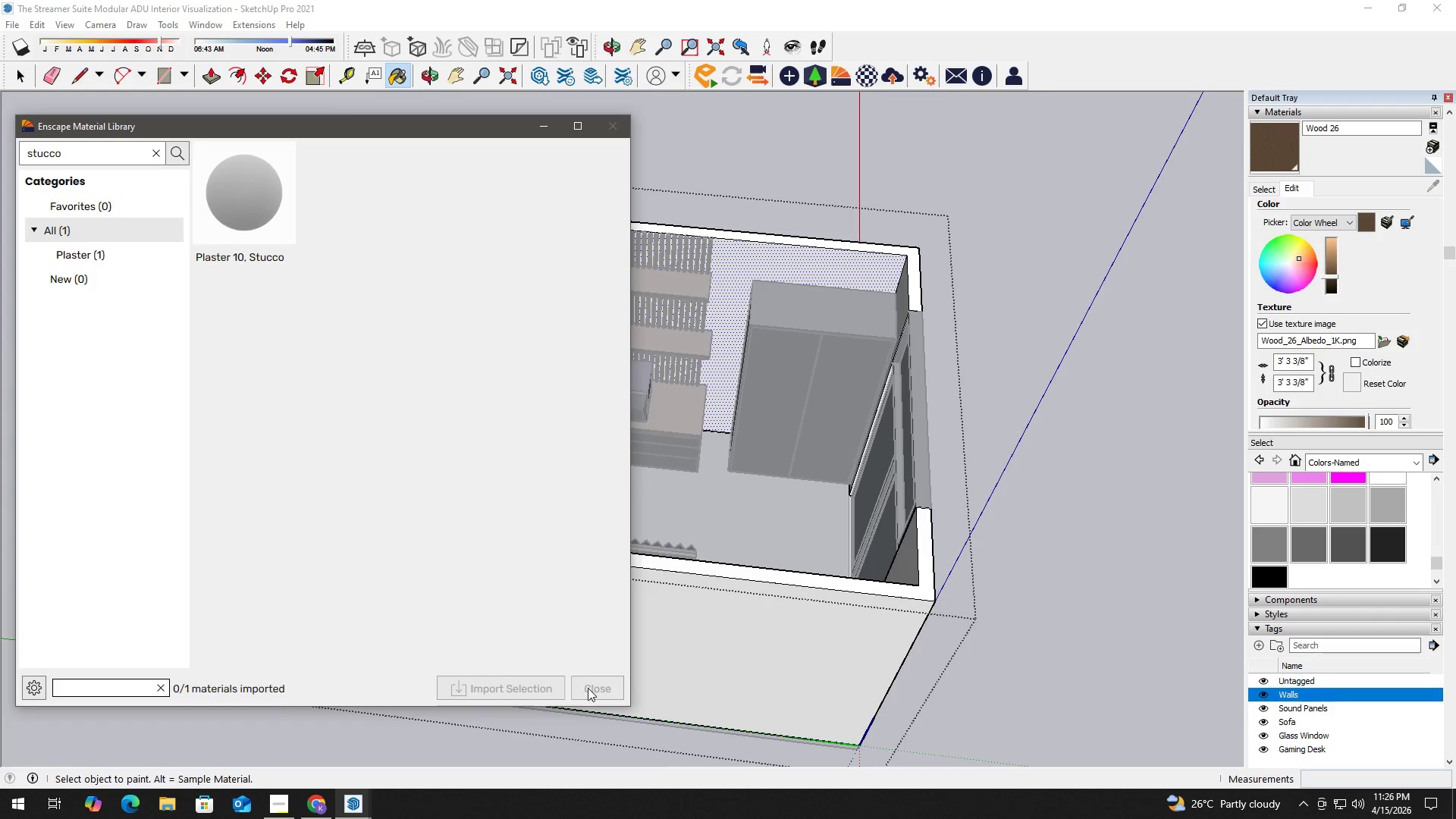 
left_click([588, 689])
 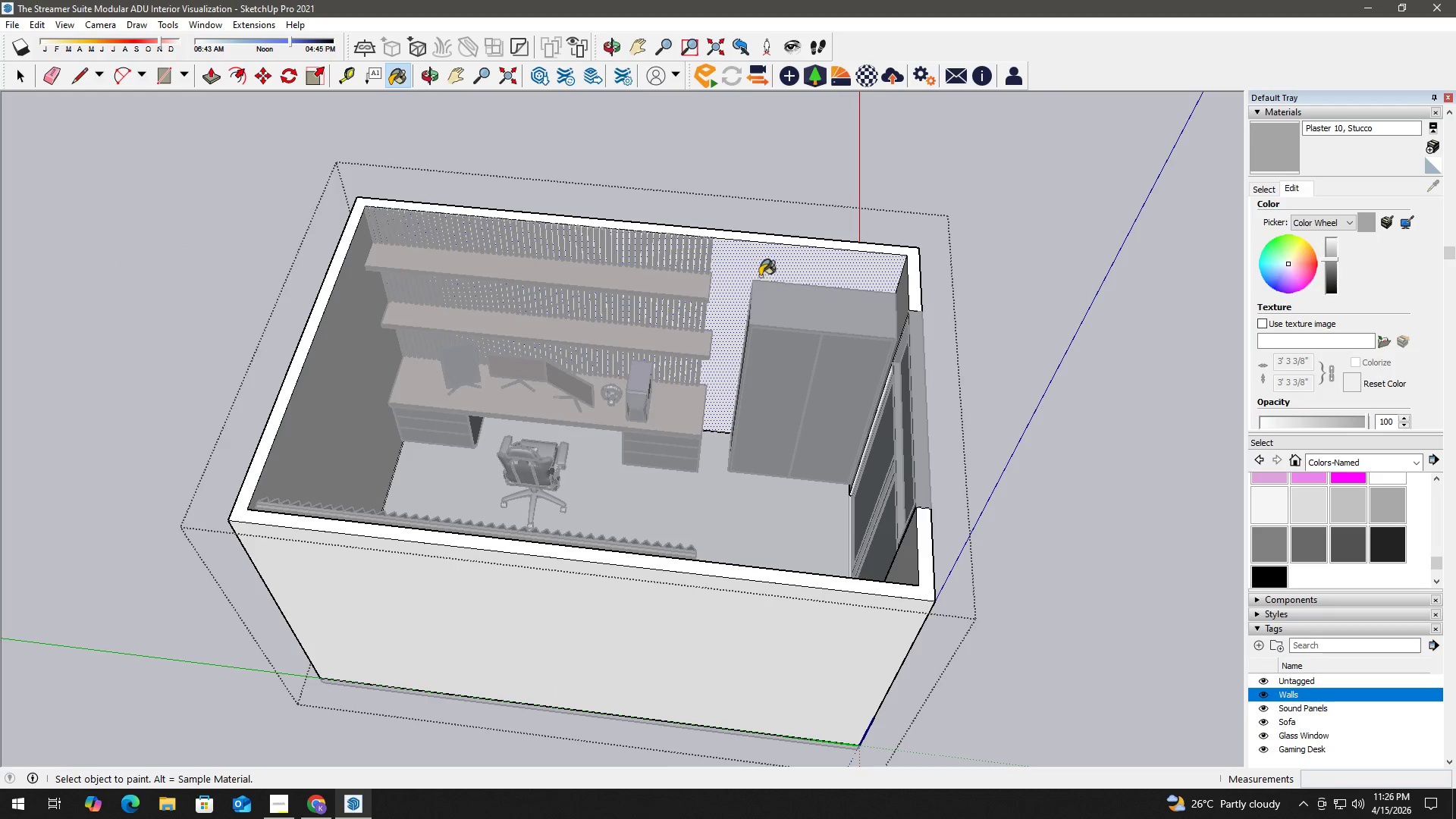 
left_click([754, 268])
 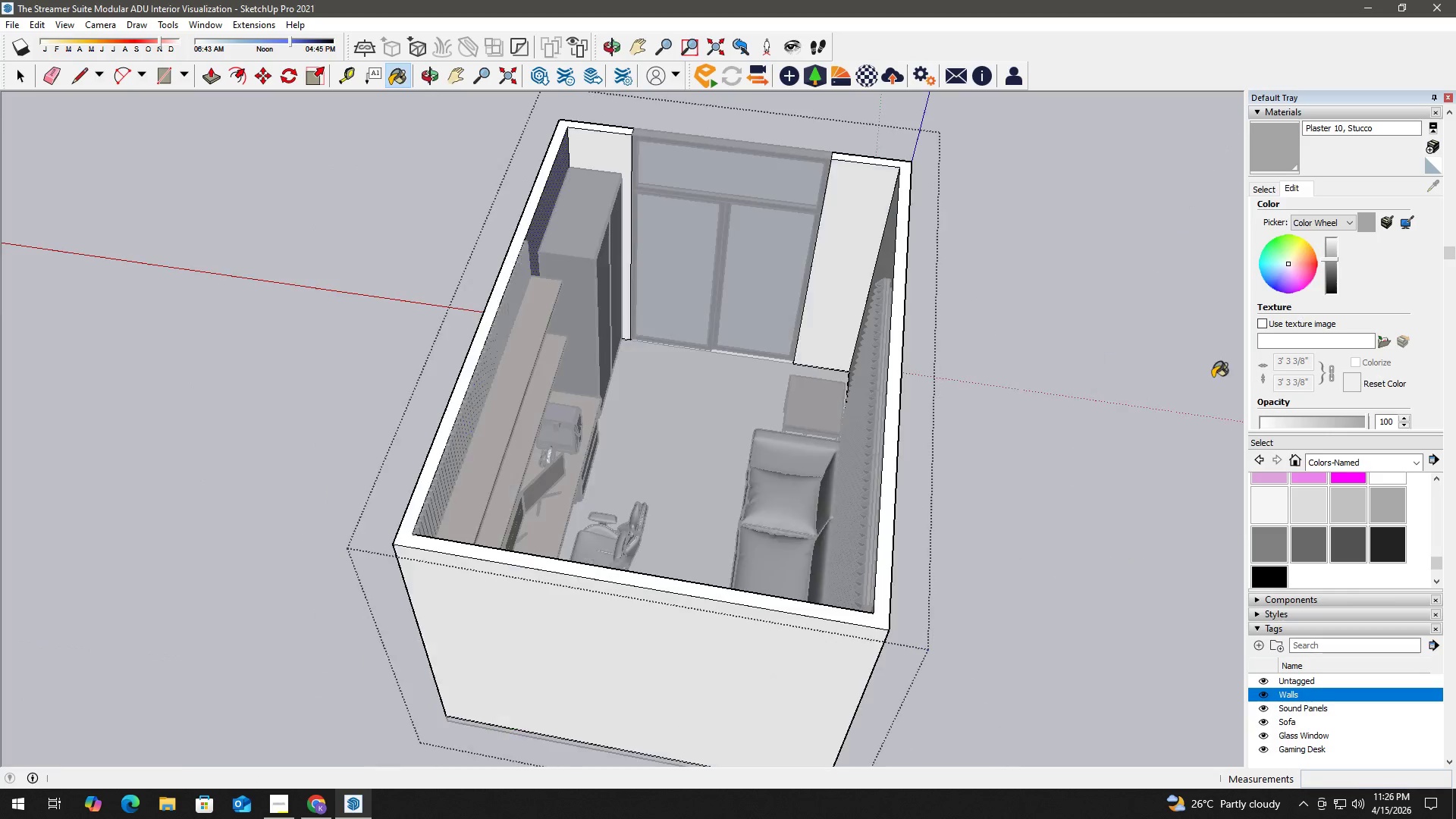 
left_click([844, 227])
 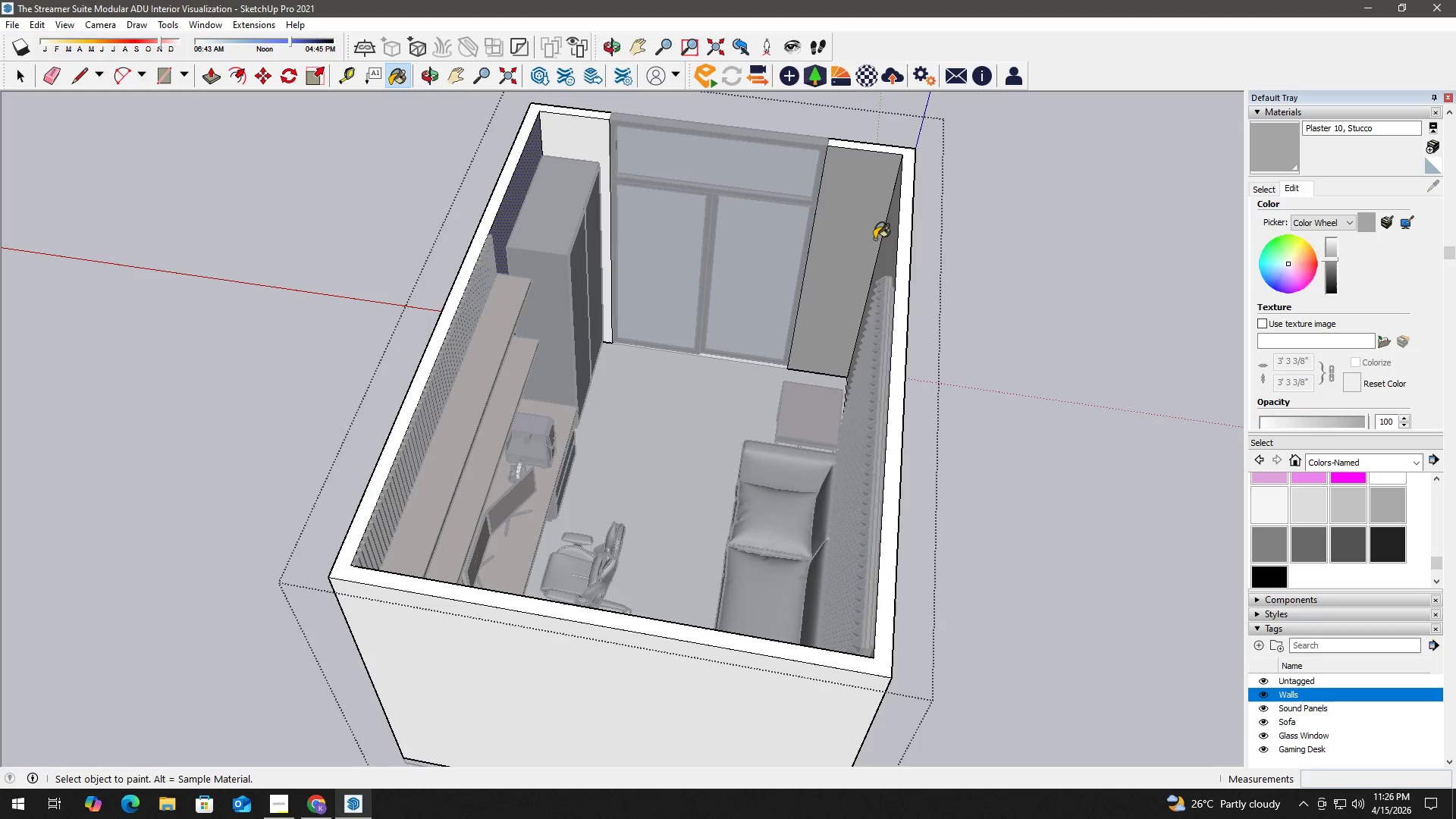 
scroll: coordinate [871, 299], scroll_direction: up, amount: 1.0
 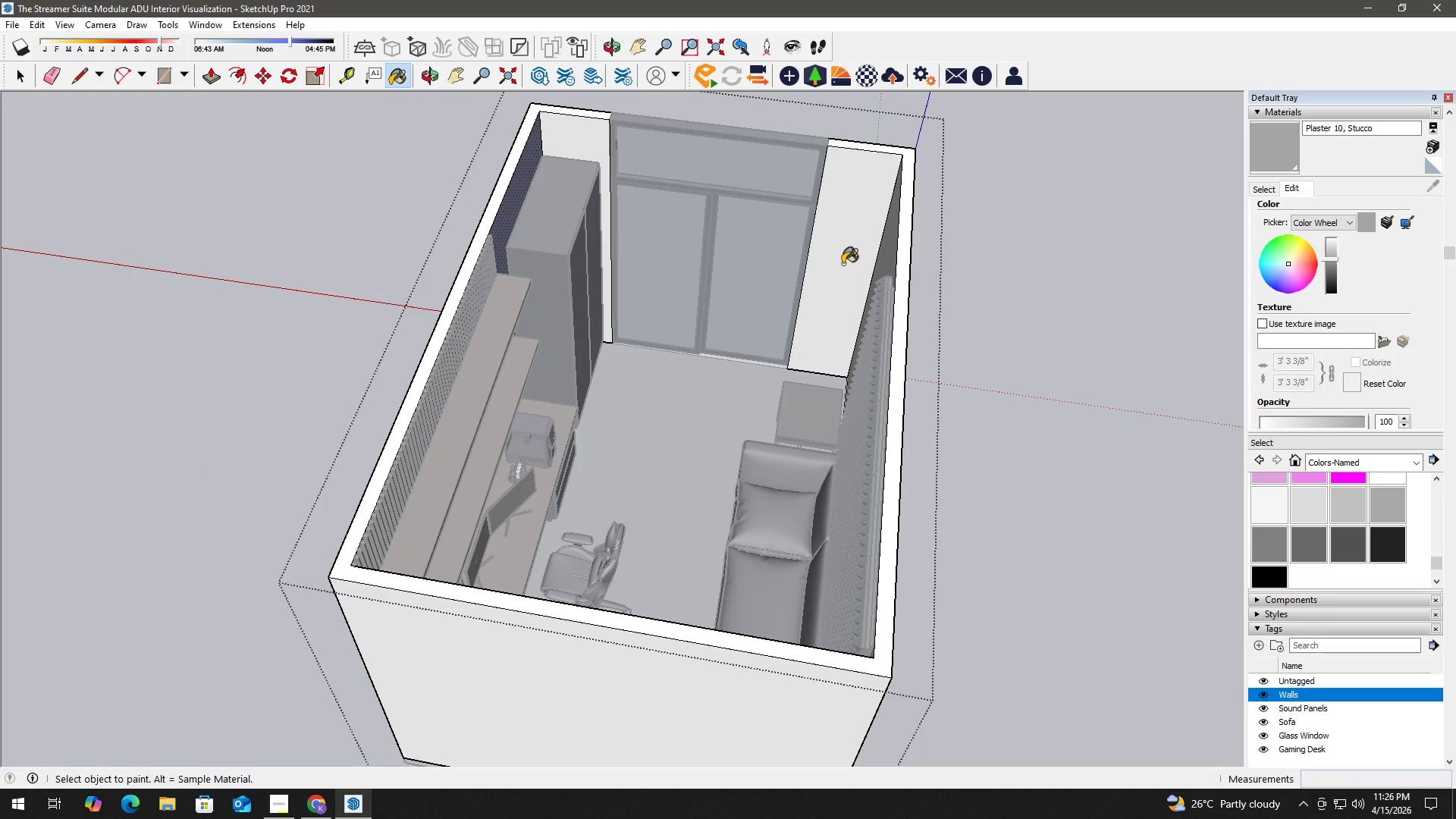 
left_click([886, 250])
 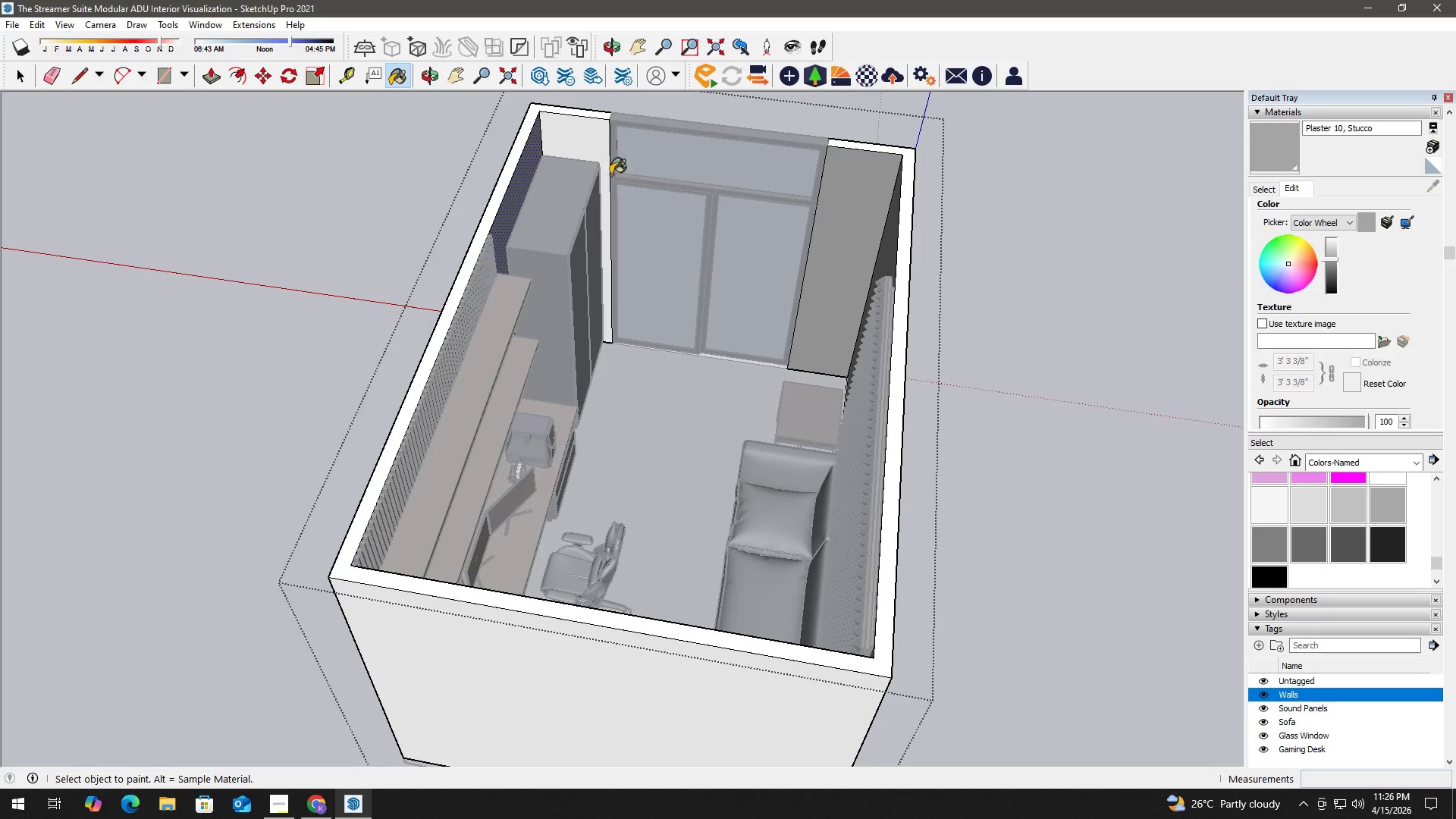 
left_click([585, 149])
 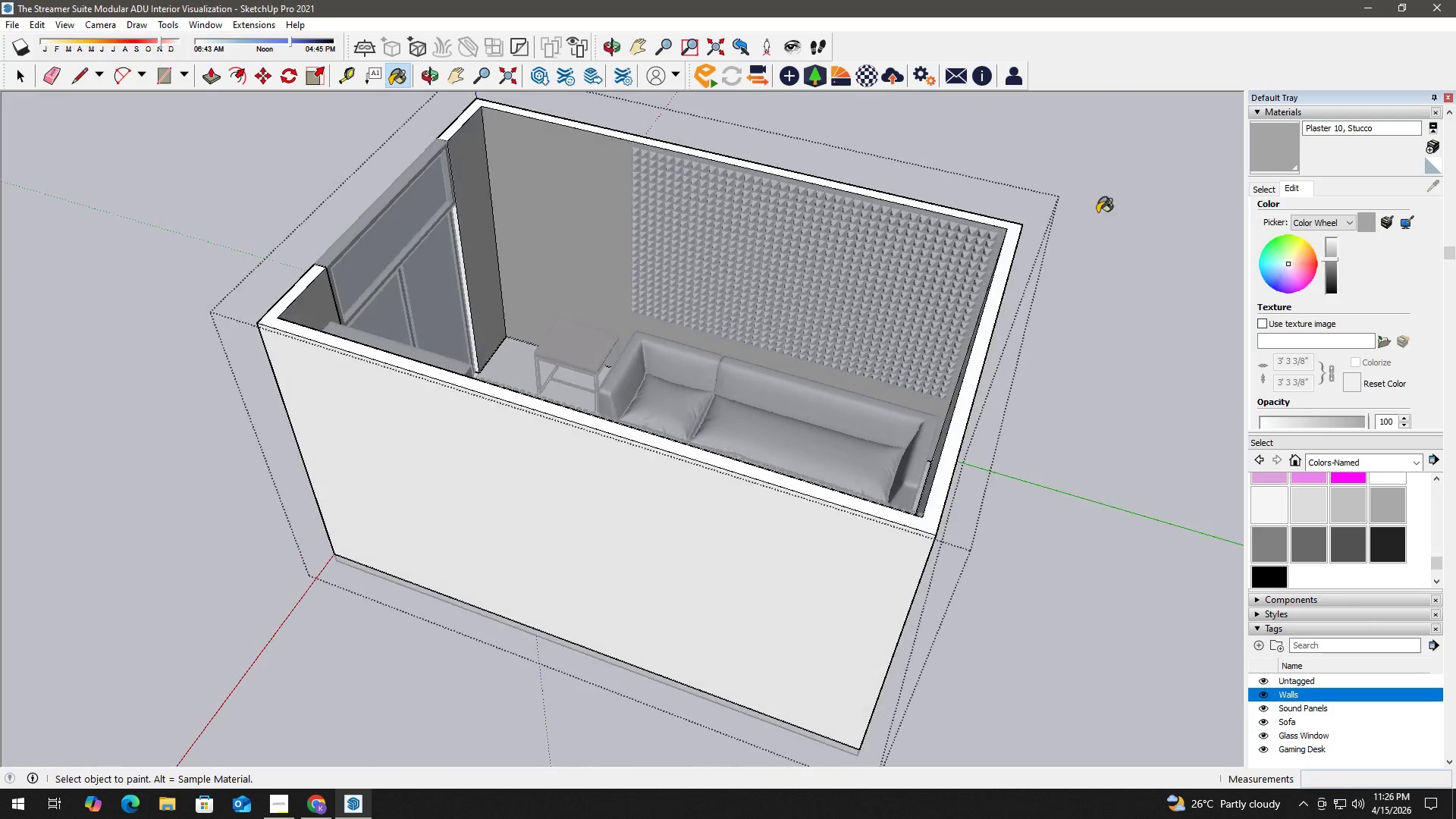 
scroll: coordinate [774, 297], scroll_direction: up, amount: 1.0
 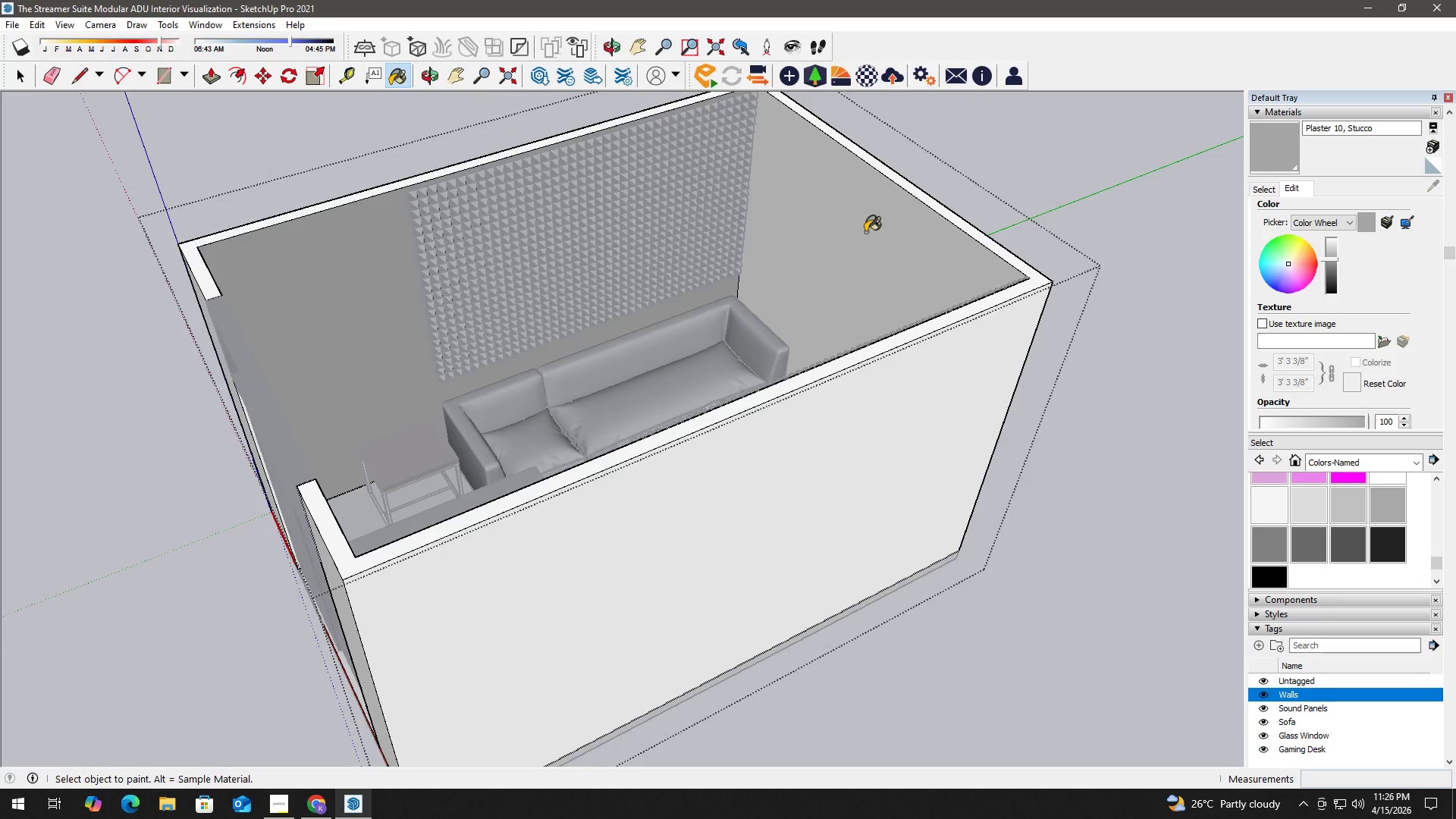 
left_click([794, 203])
 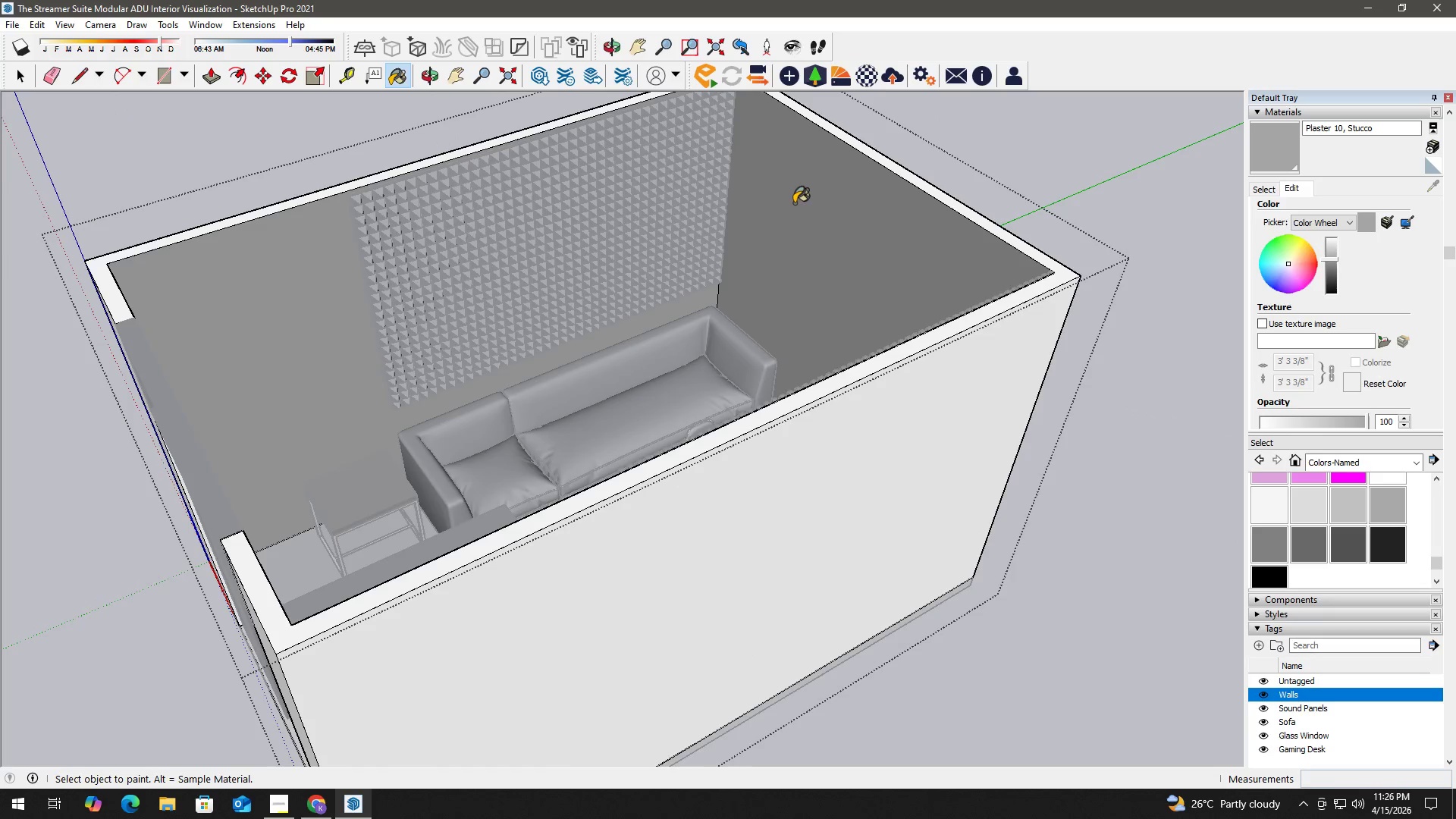 
scroll: coordinate [792, 211], scroll_direction: up, amount: 1.0
 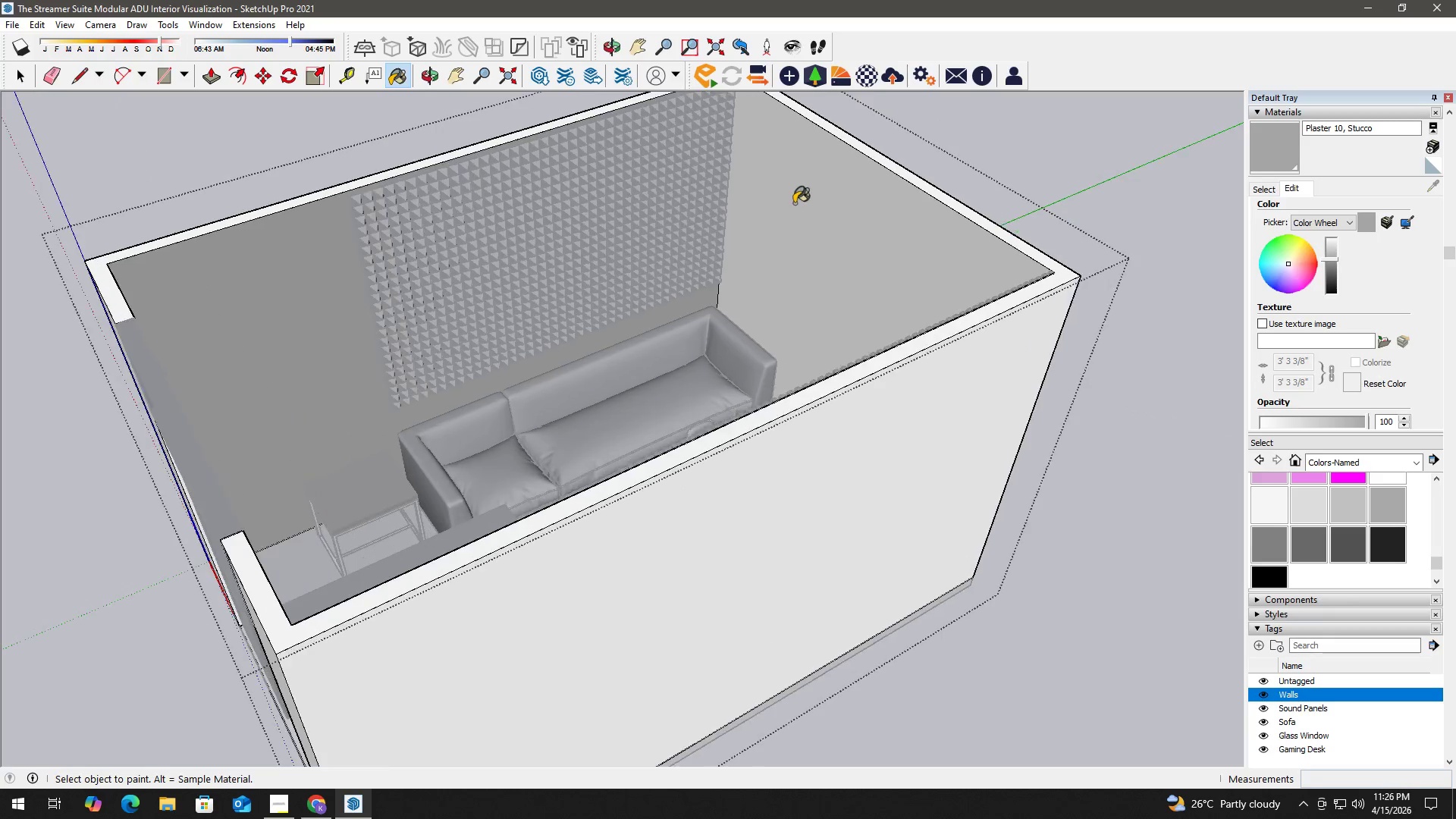 
key(Space)
 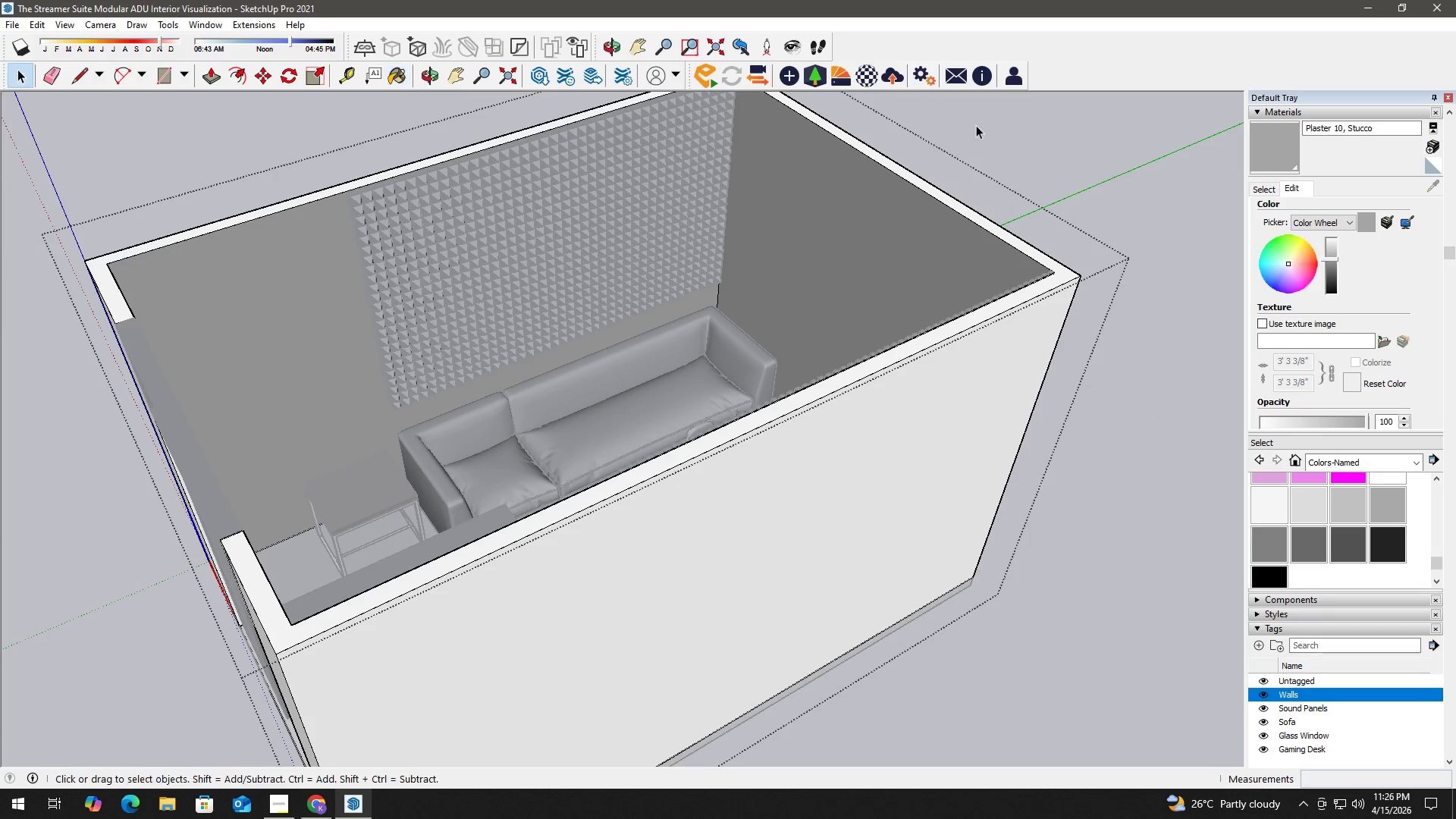 
left_click([983, 122])
 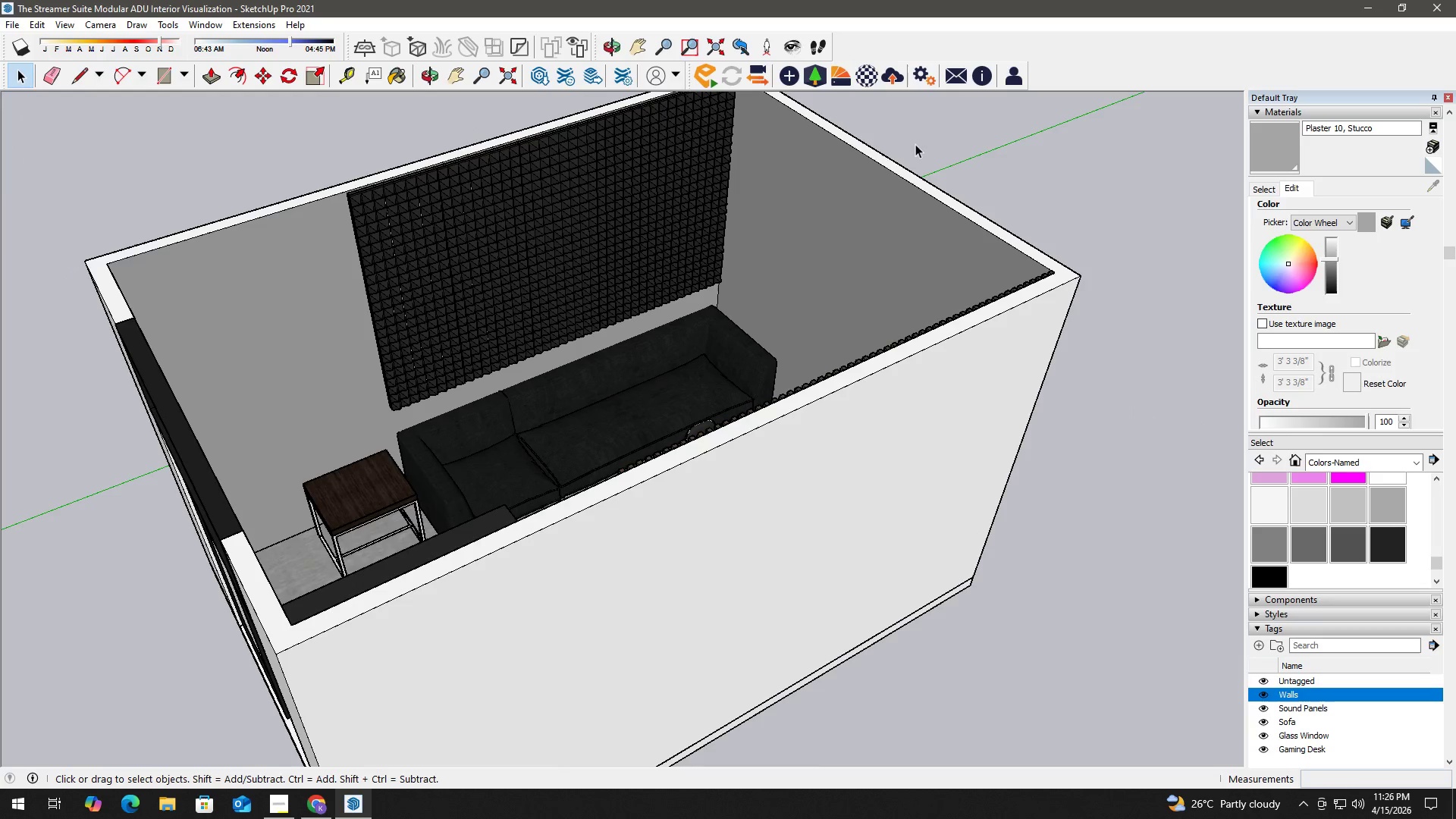 
key(Escape)
 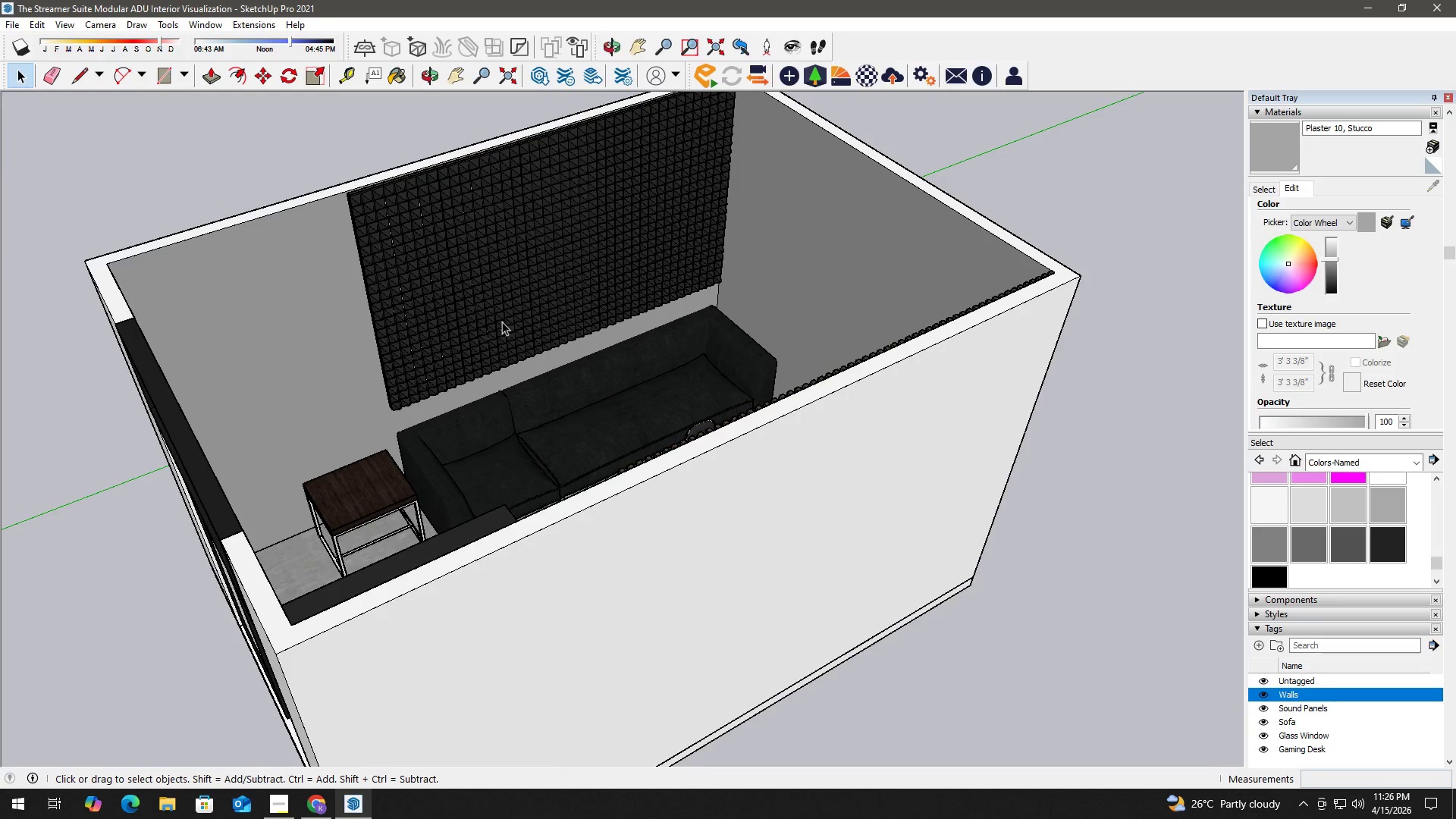 
key(Escape)
 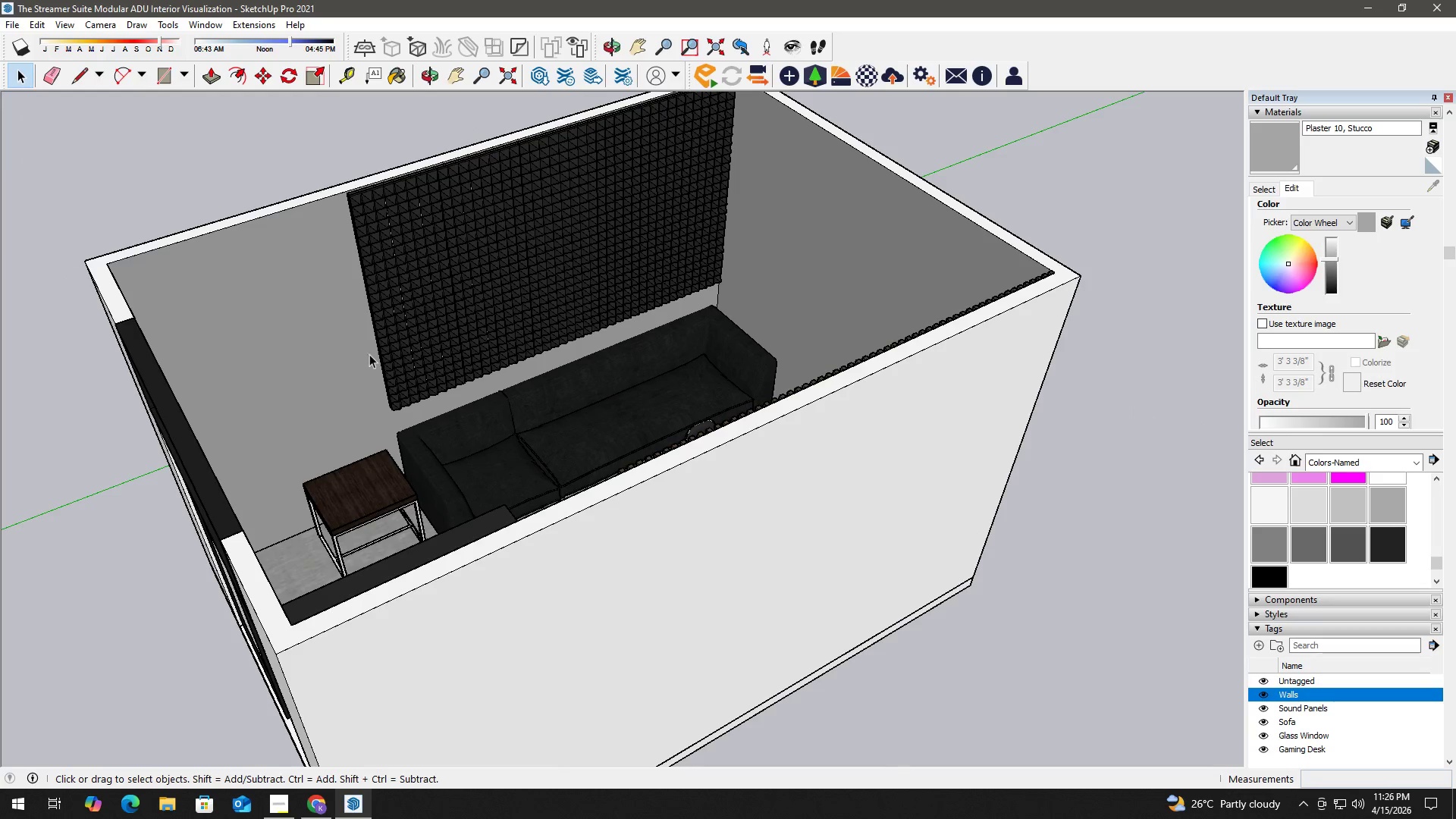 
key(Escape)
 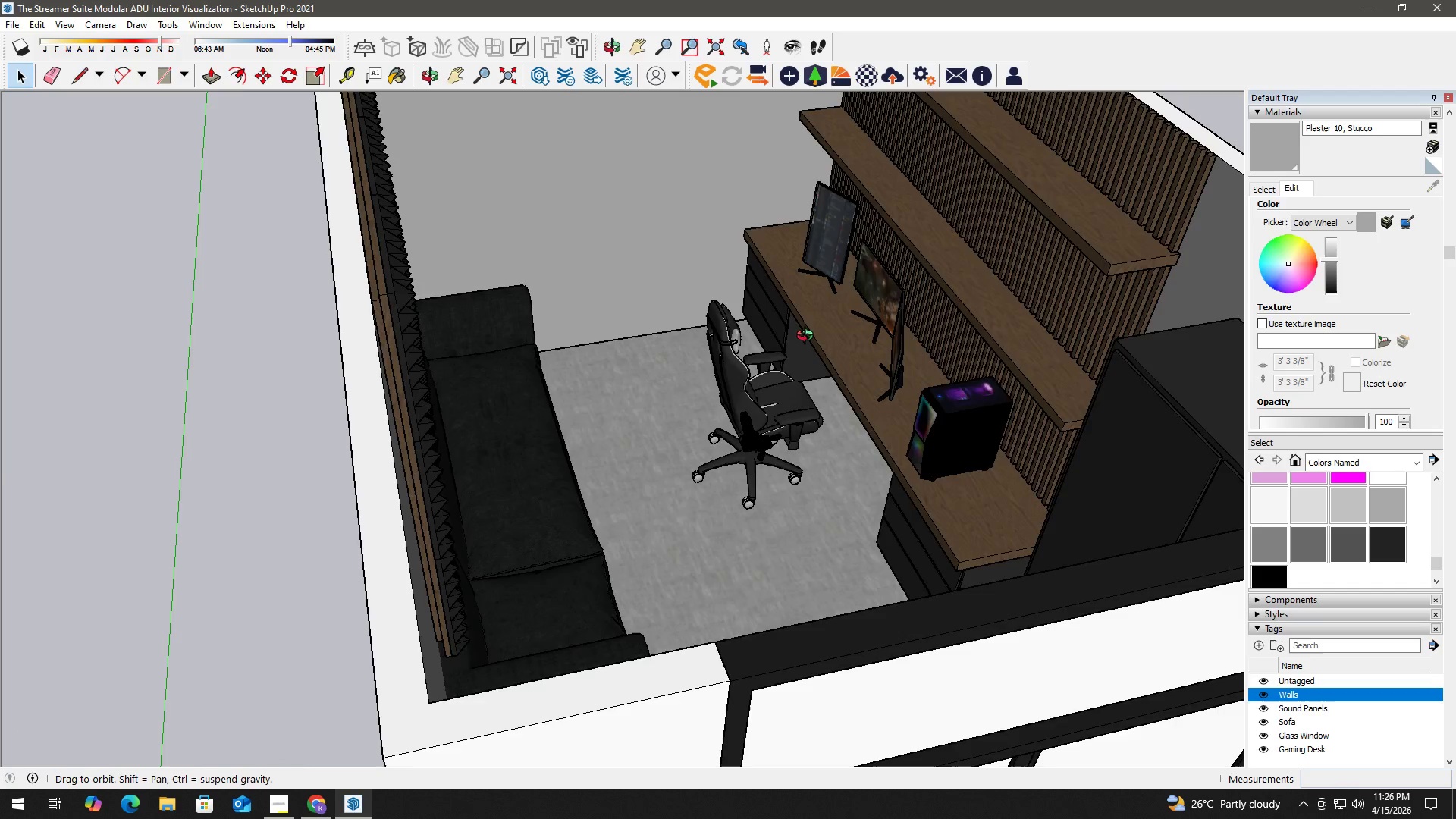 
scroll: coordinate [356, 357], scroll_direction: up, amount: 4.0
 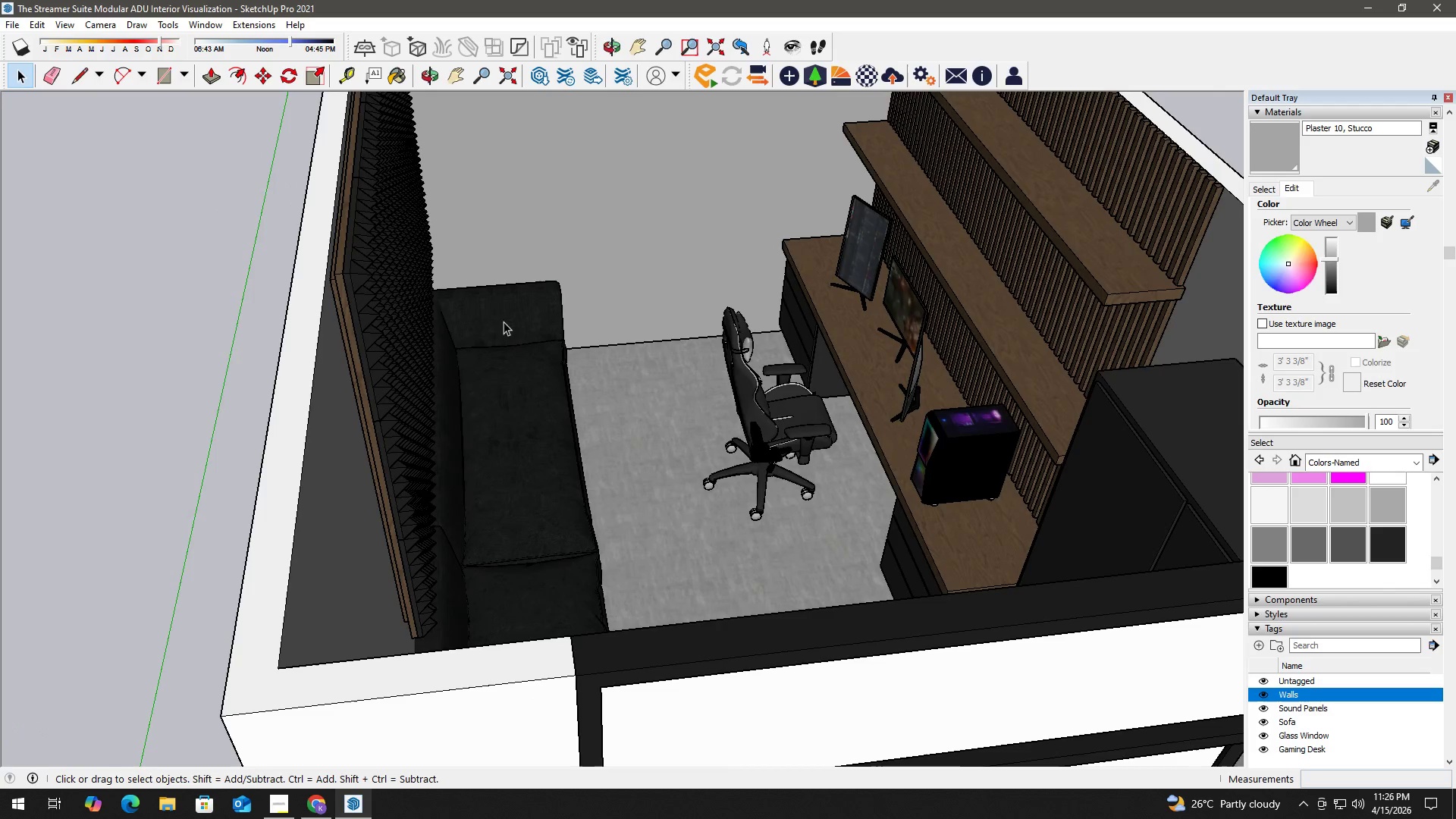 
key(H)
 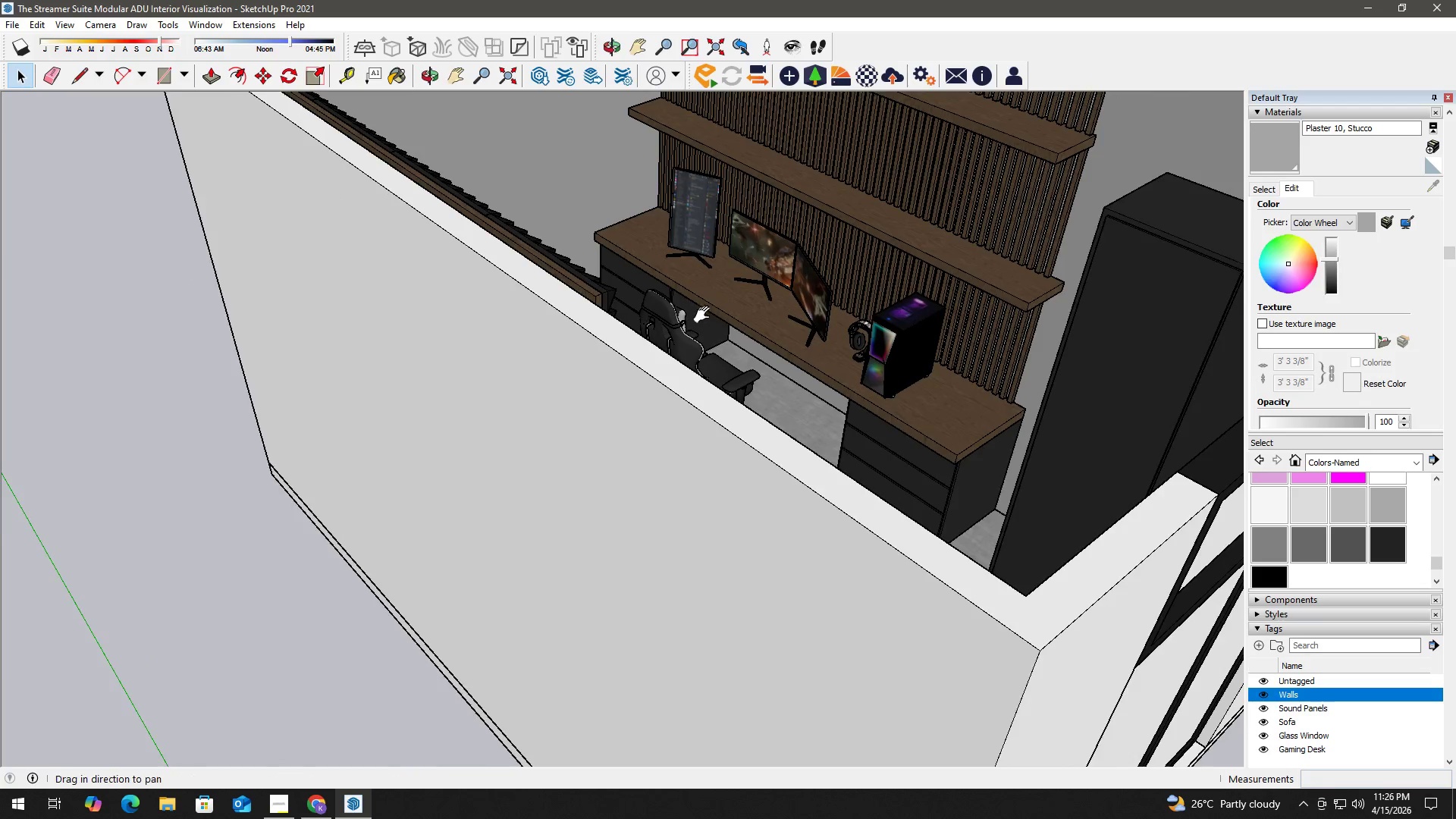 
left_click_drag(start_coordinate=[701, 316], to_coordinate=[534, 492])
 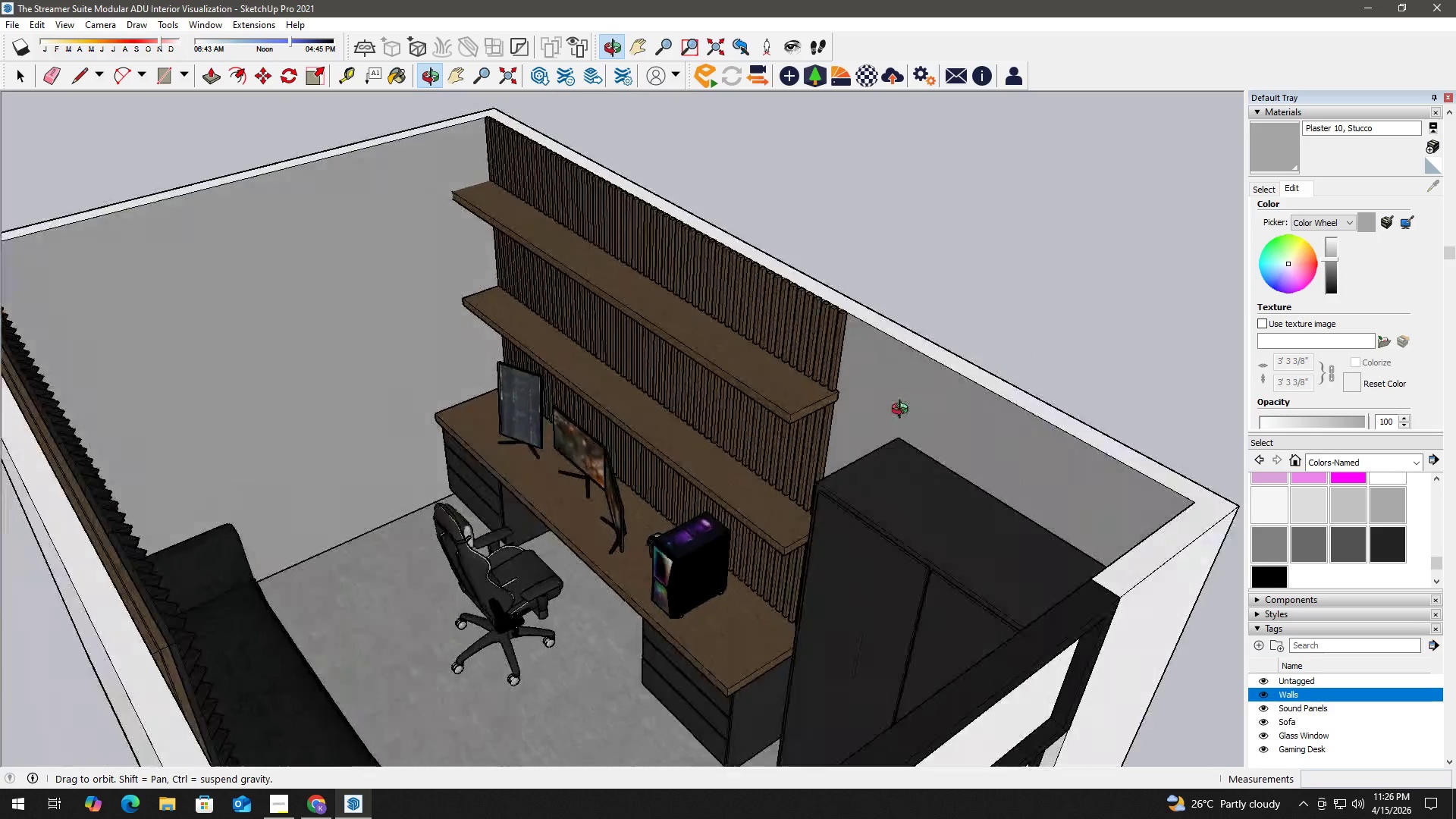 
scroll: coordinate [813, 279], scroll_direction: up, amount: 9.0
 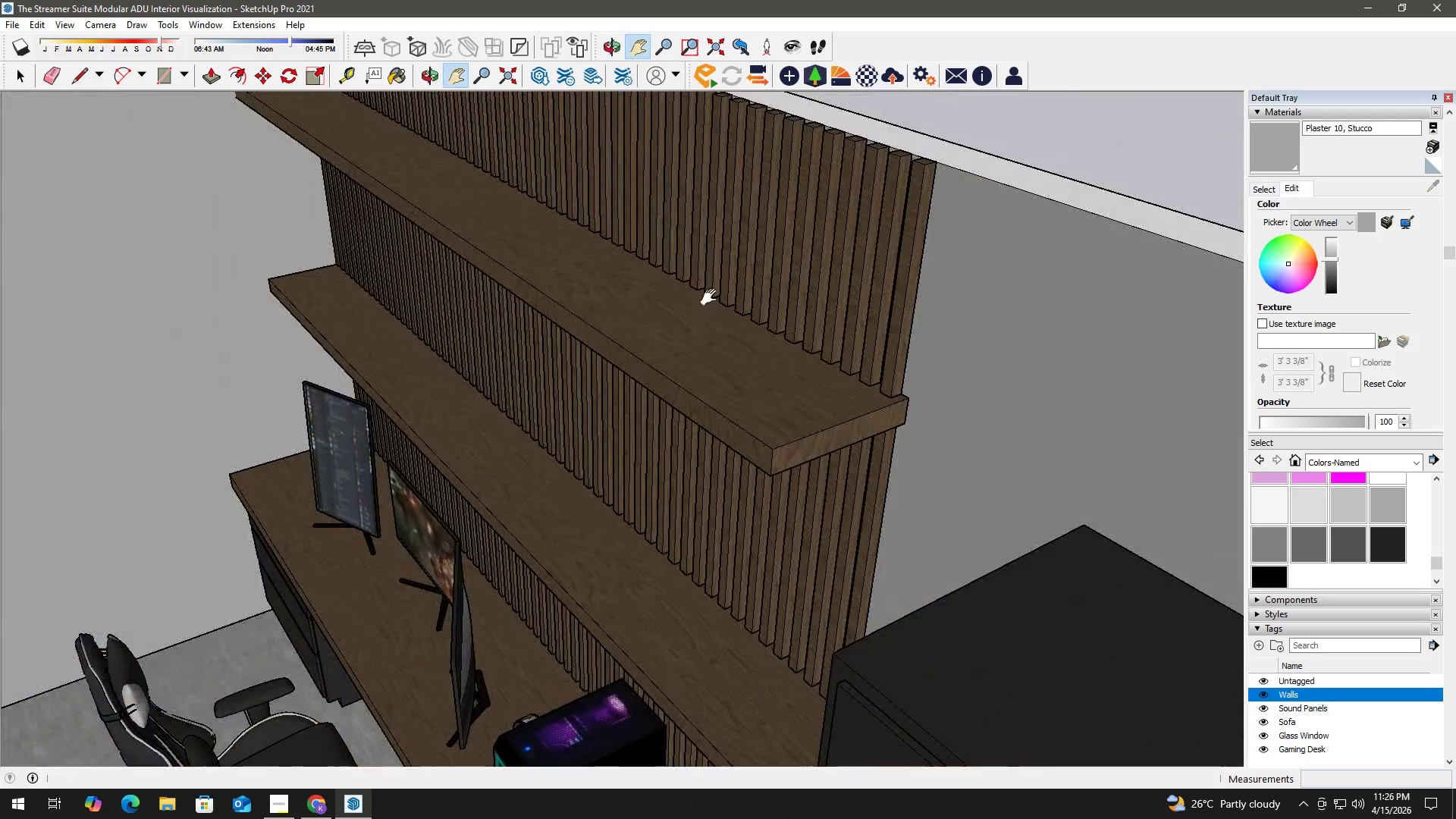 
key(H)
 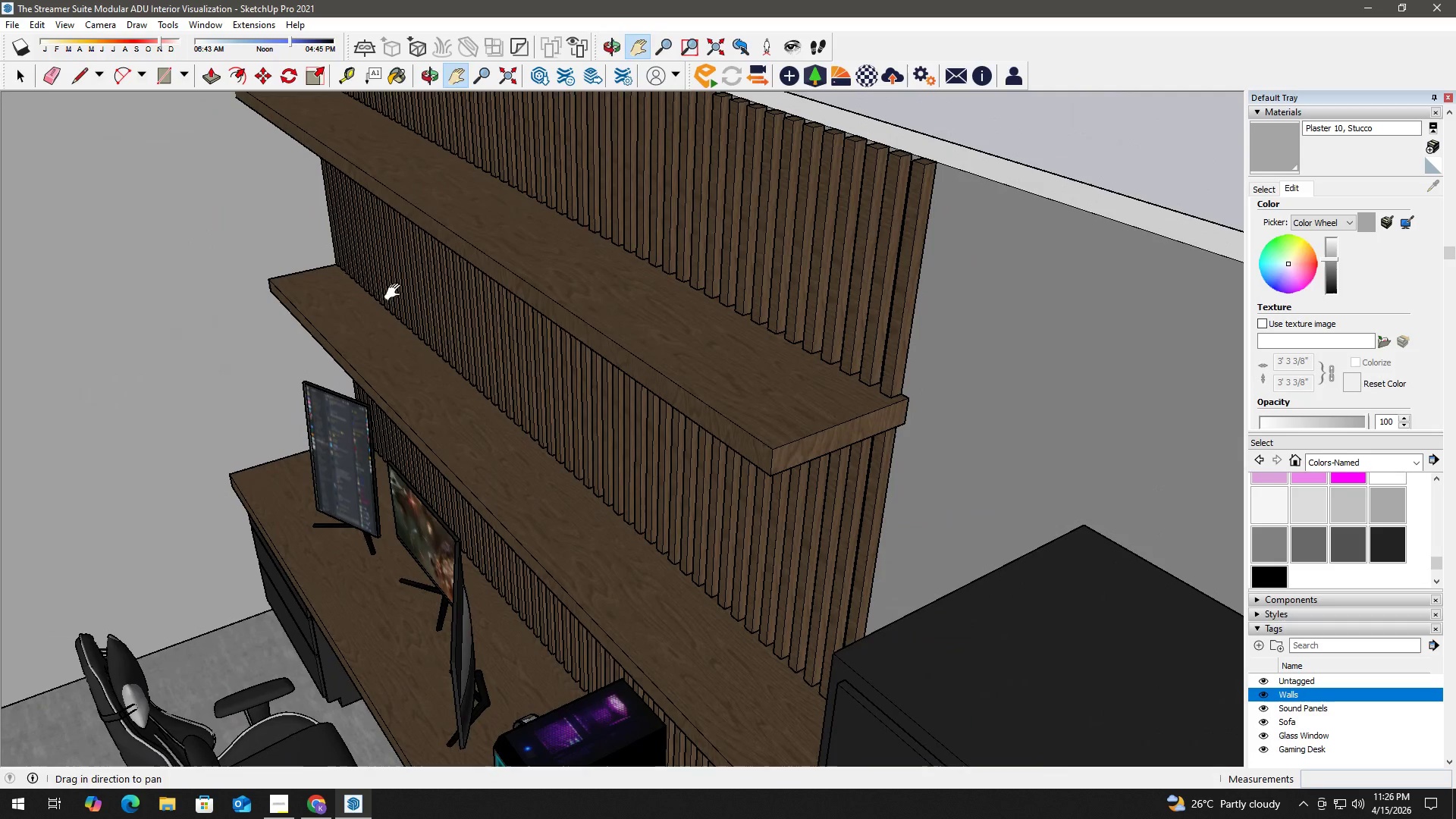 
key(Space)
 